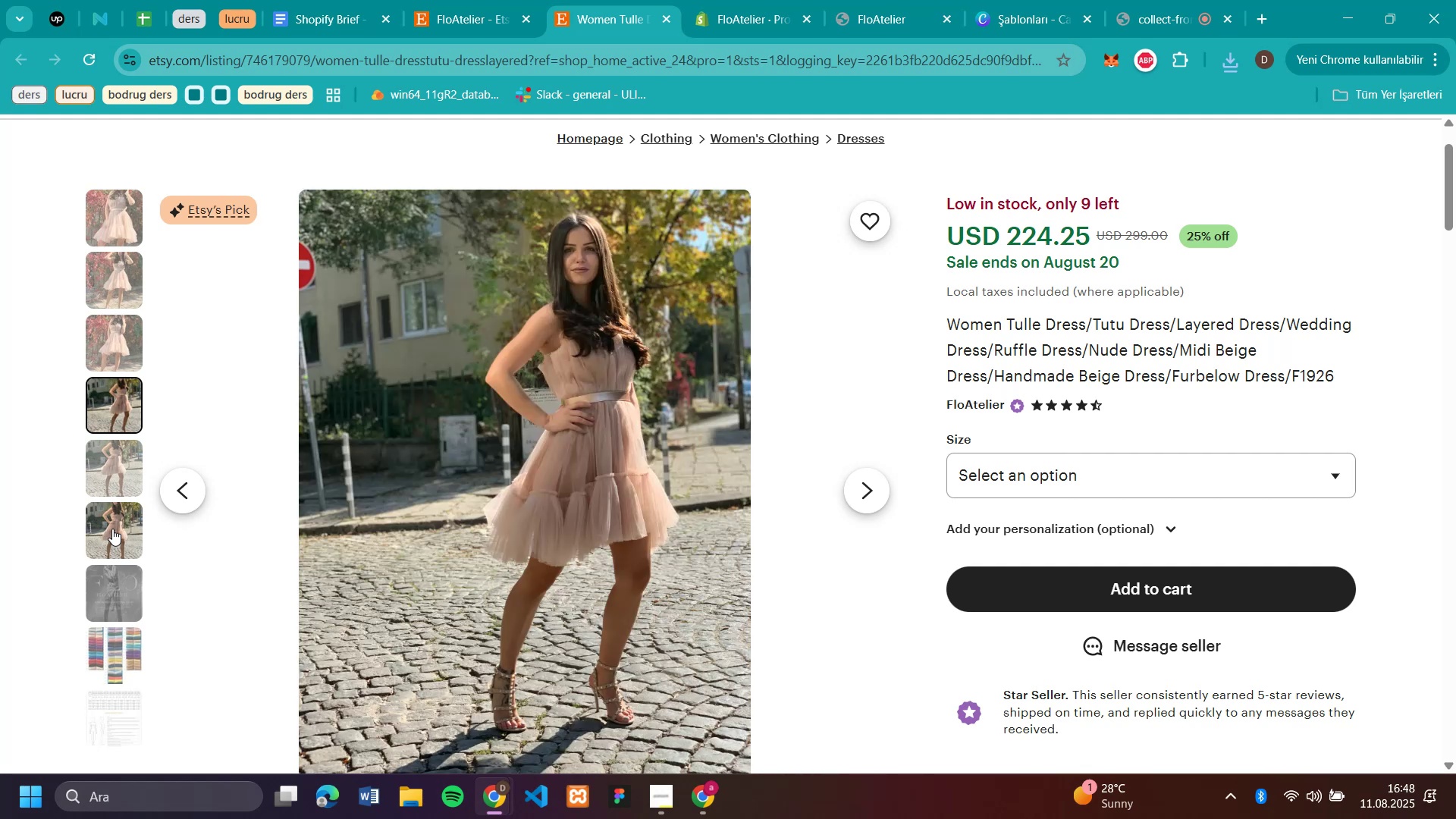 
left_click([115, 531])
 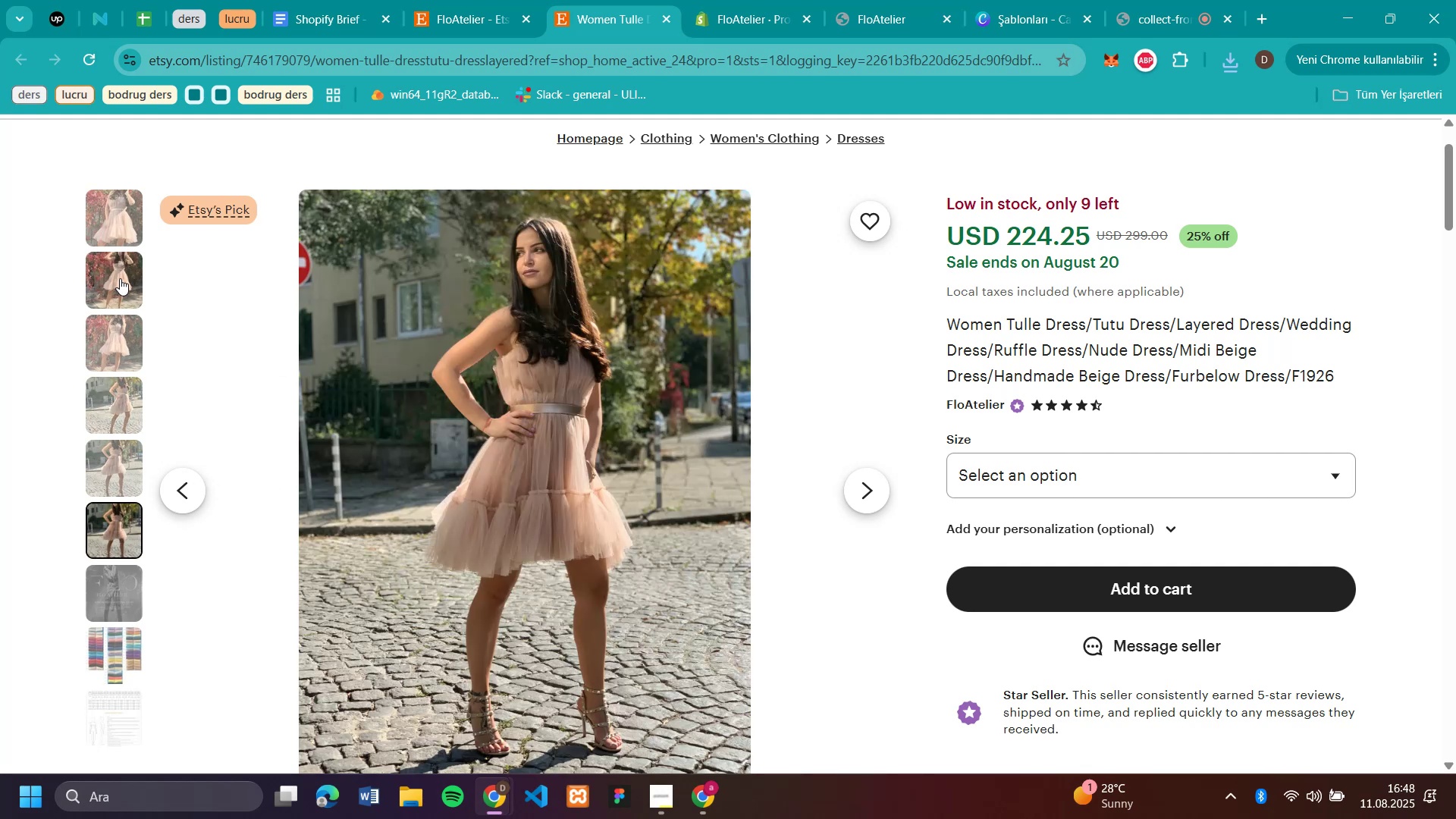 
left_click([120, 278])
 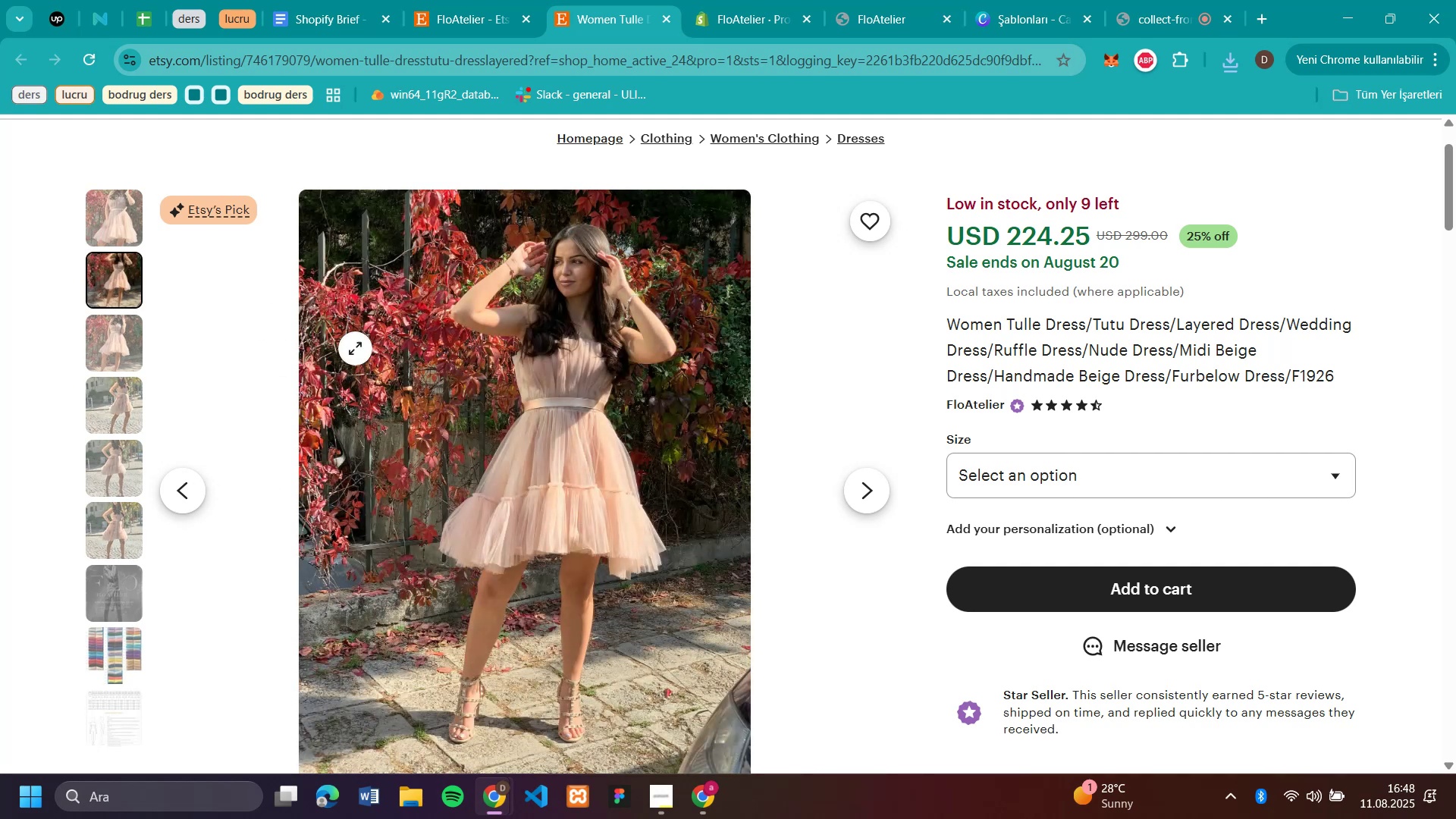 
right_click([467, 388])
 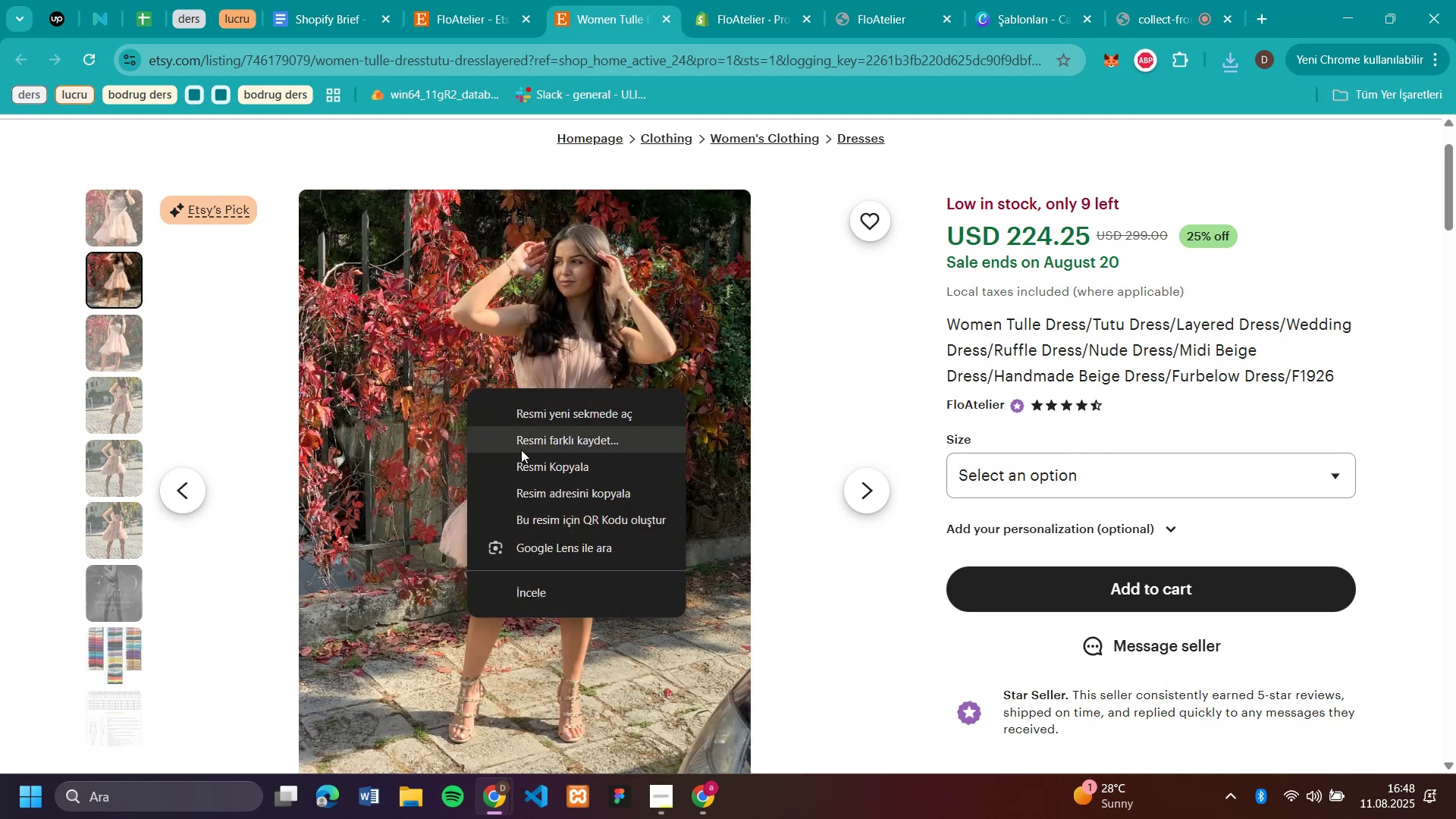 
left_click([521, 450])
 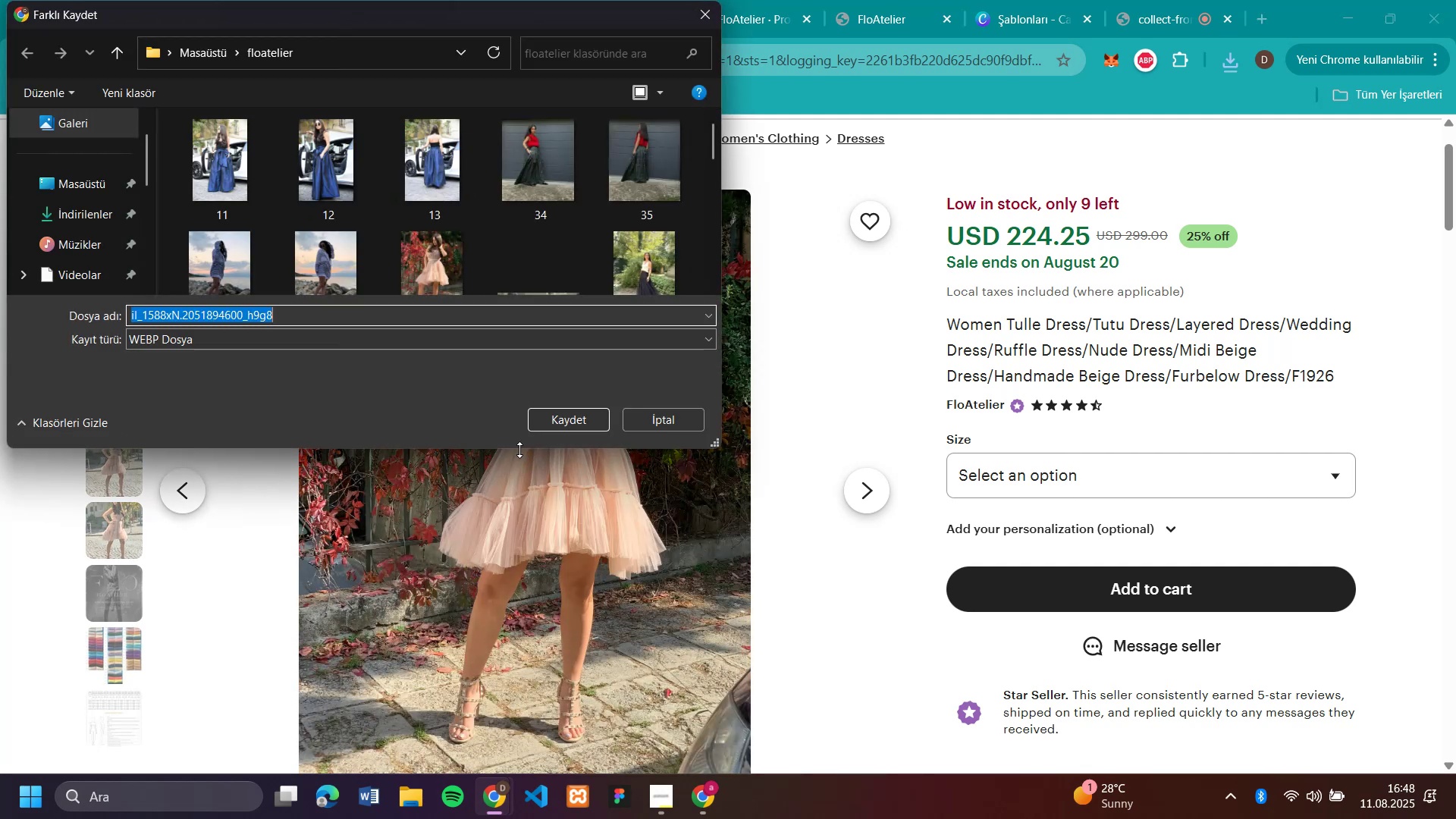 
type(42)
 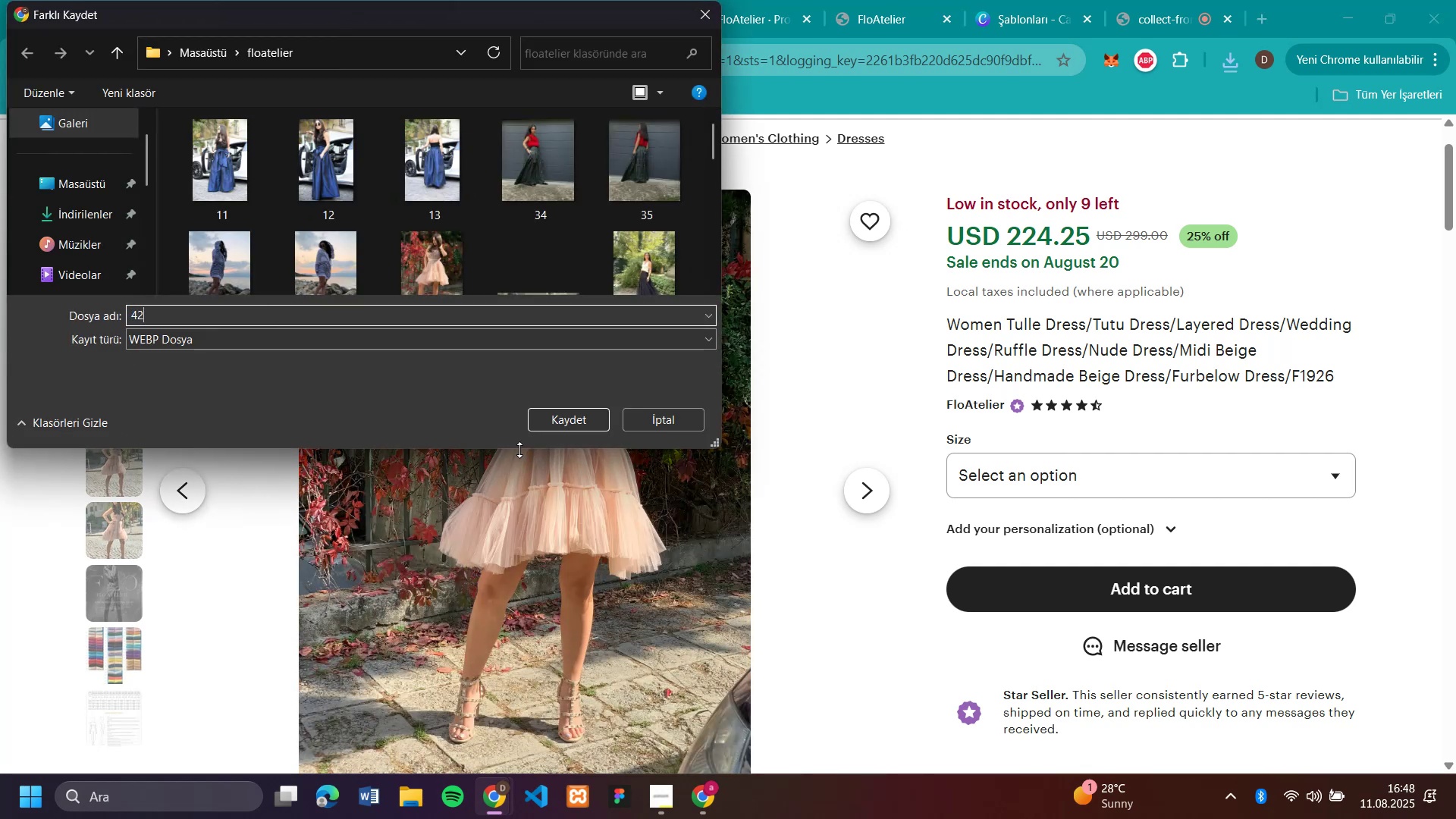 
key(Enter)
 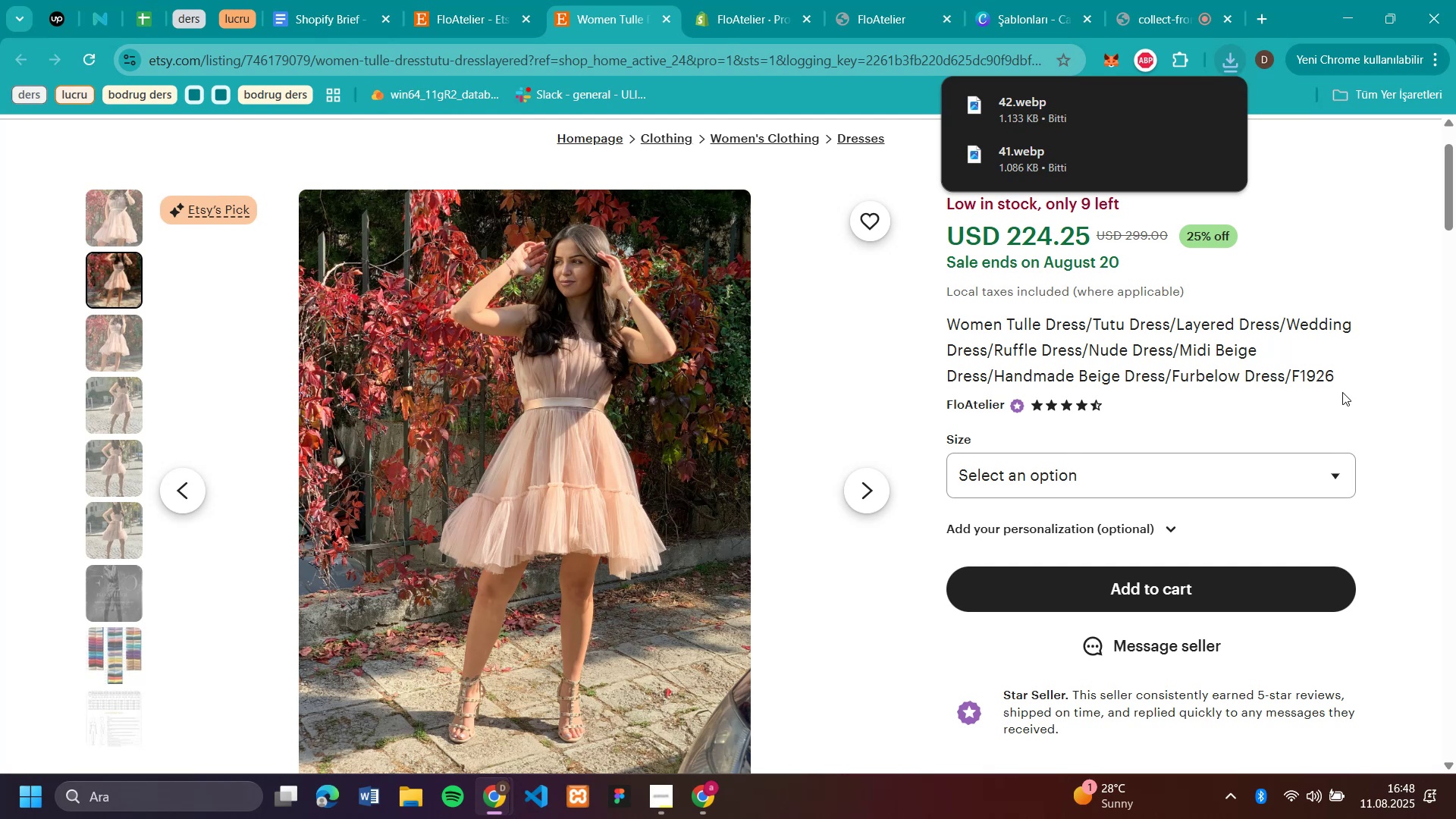 
left_click_drag(start_coordinate=[1356, 379], to_coordinate=[946, 328])
 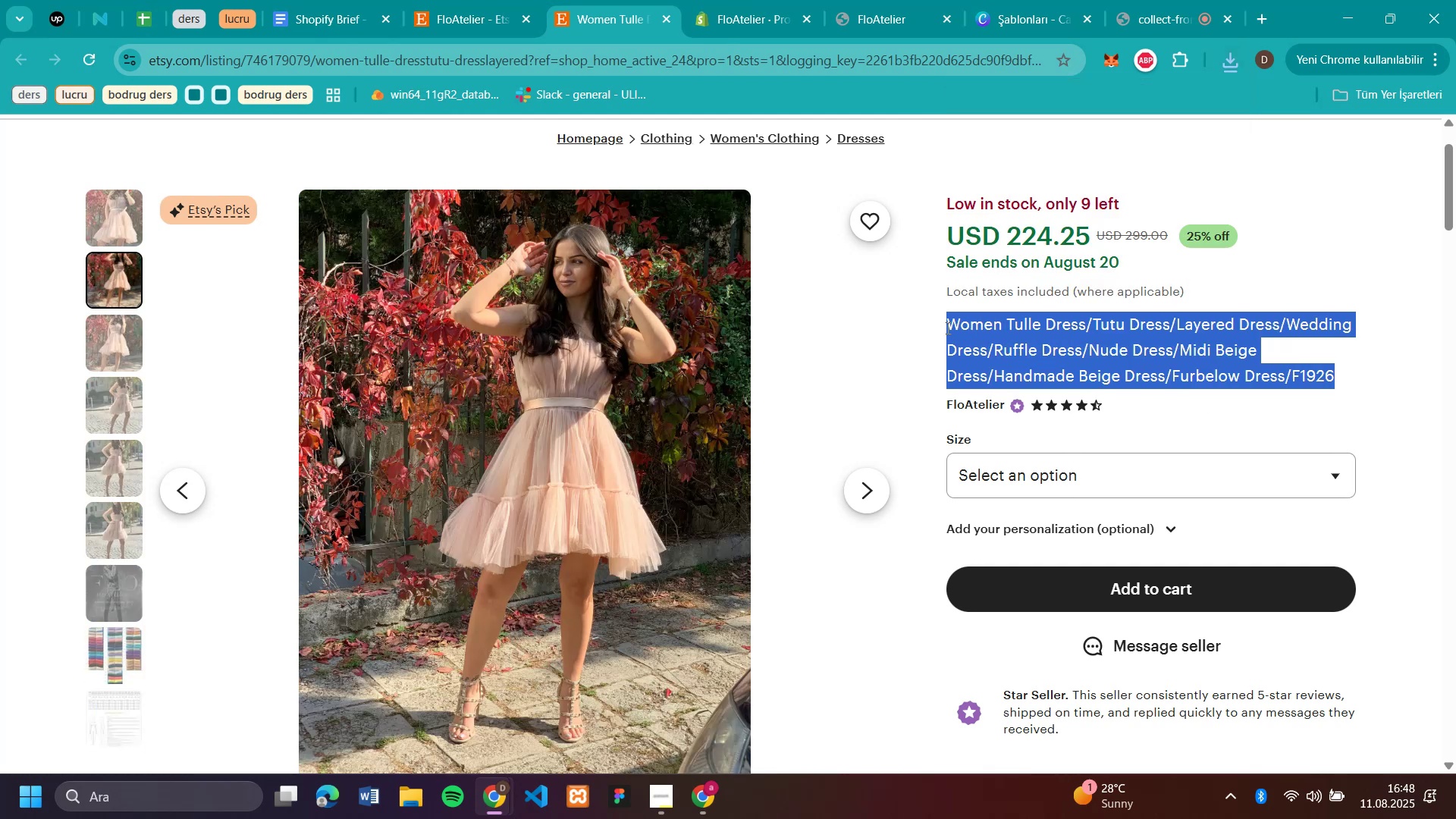 
key(Control+C)
 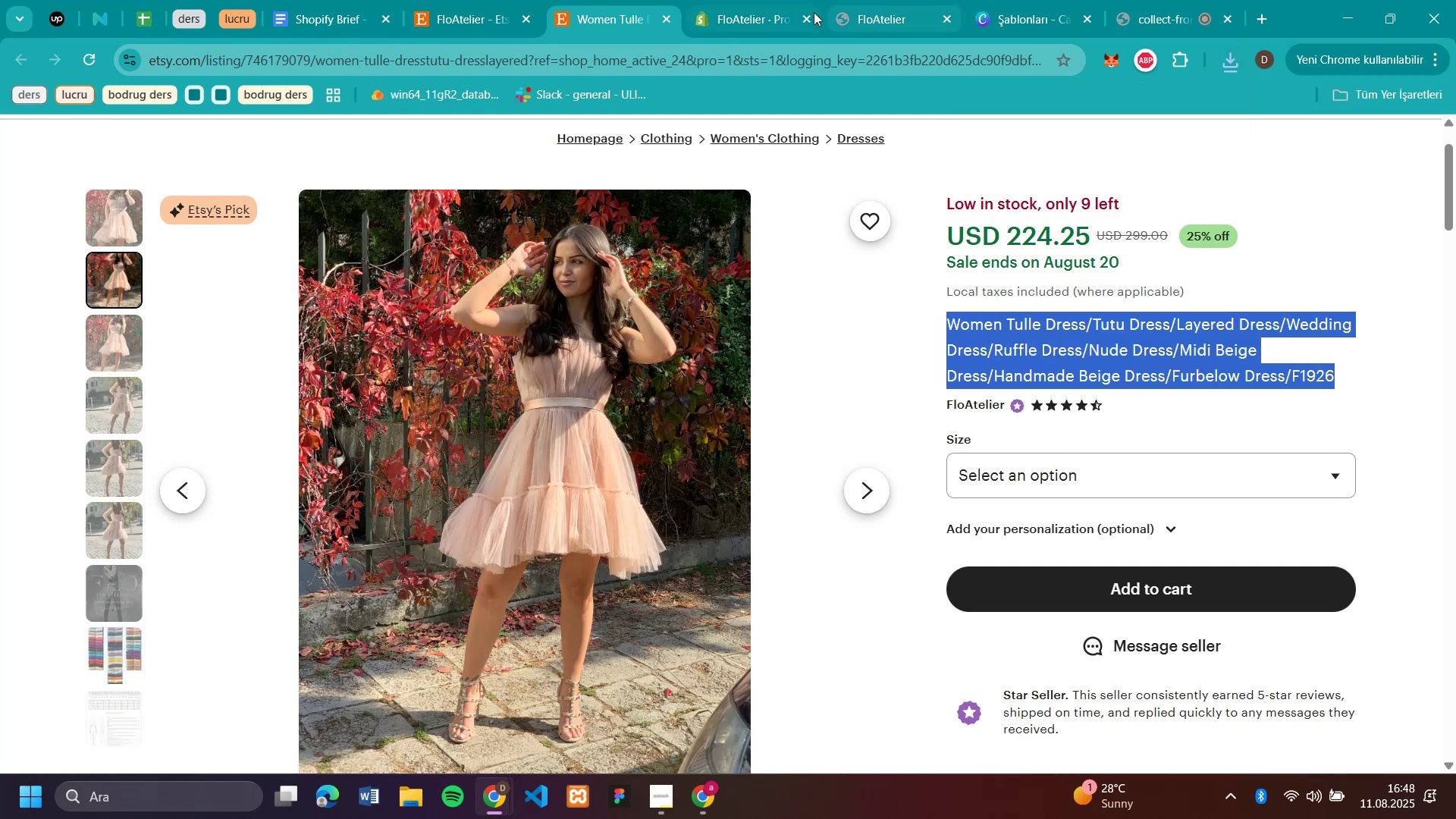 
left_click([723, 17])
 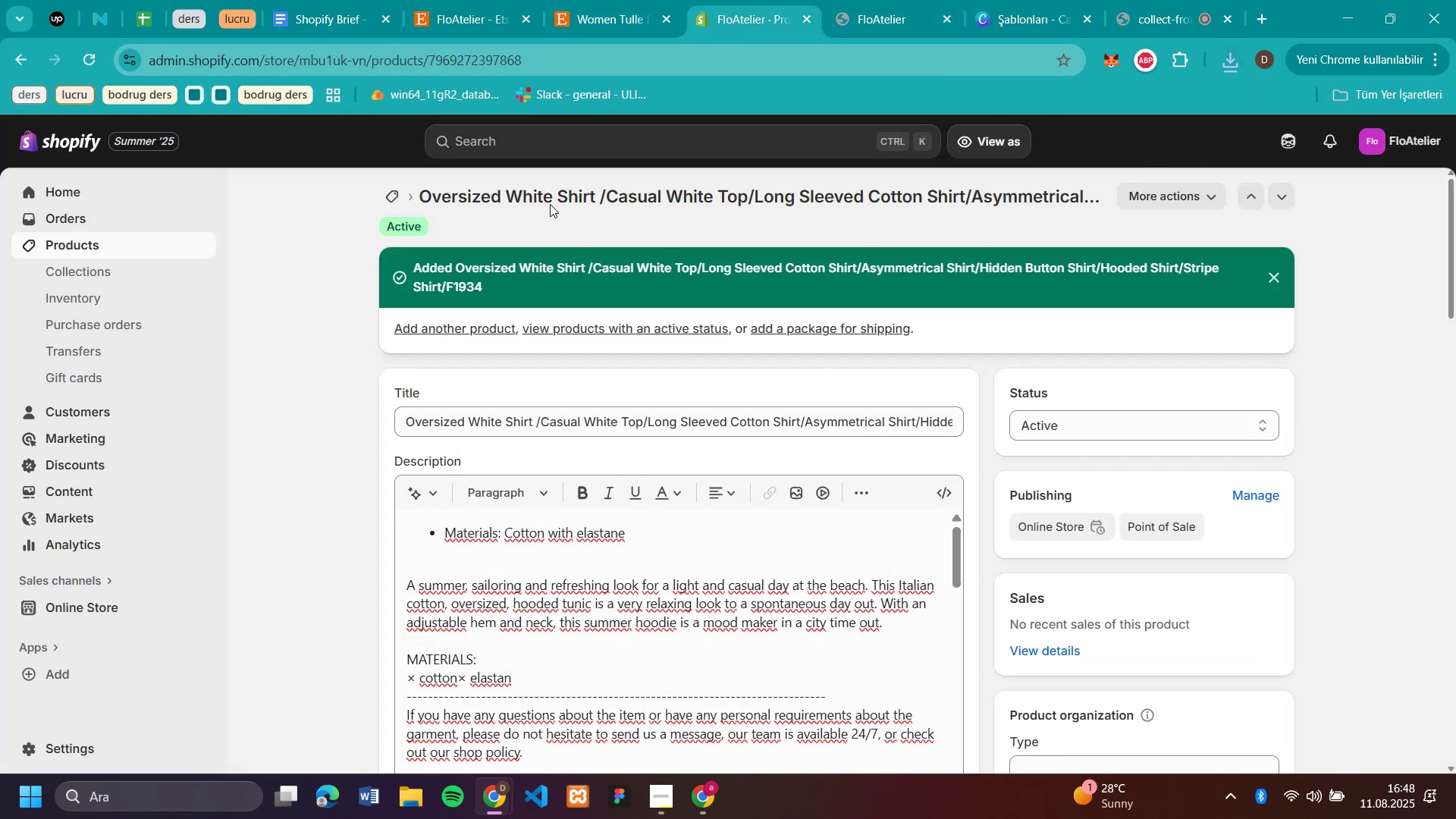 
wait(5.22)
 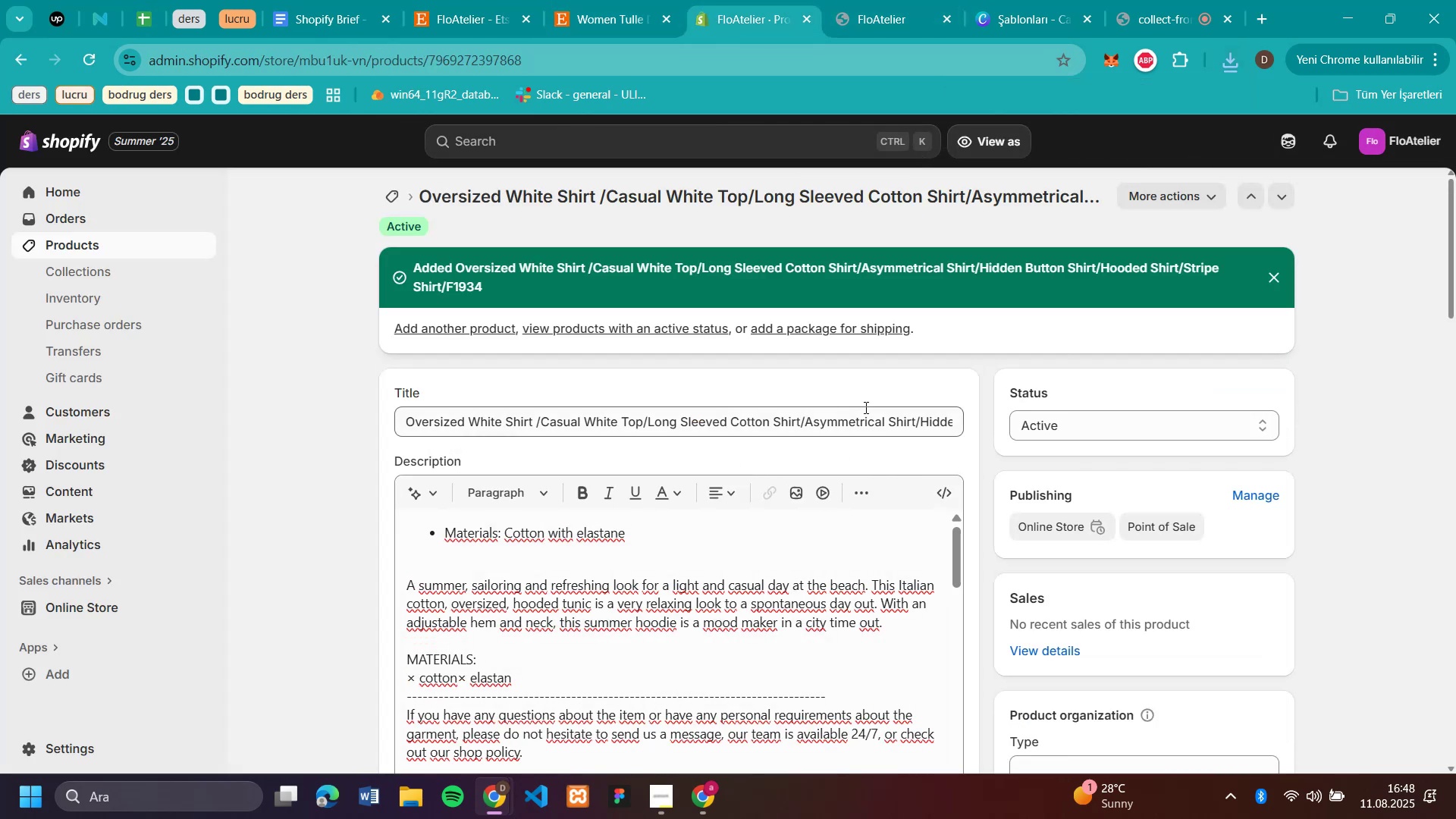 
left_click([391, 187])
 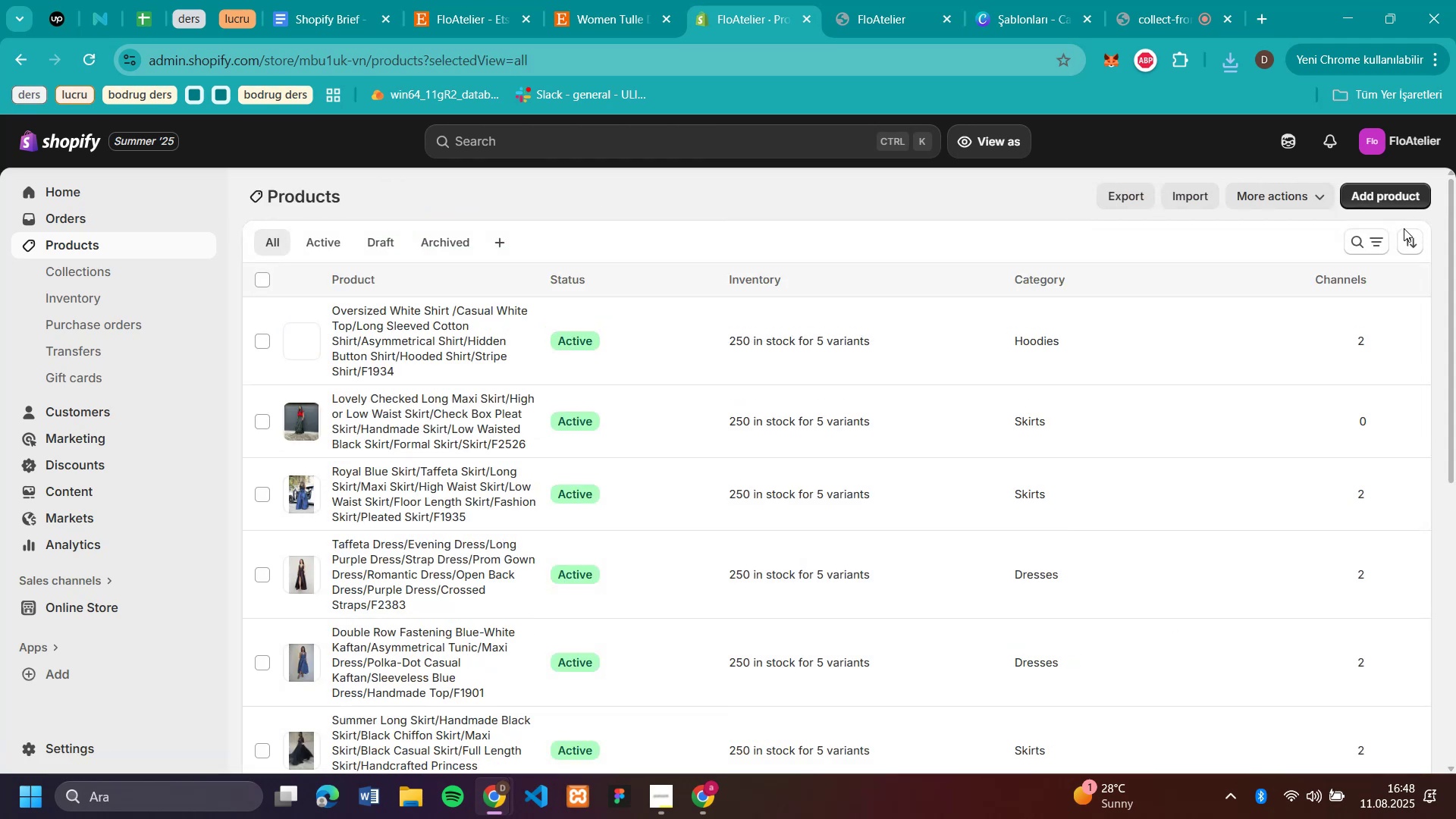 
left_click([1404, 189])
 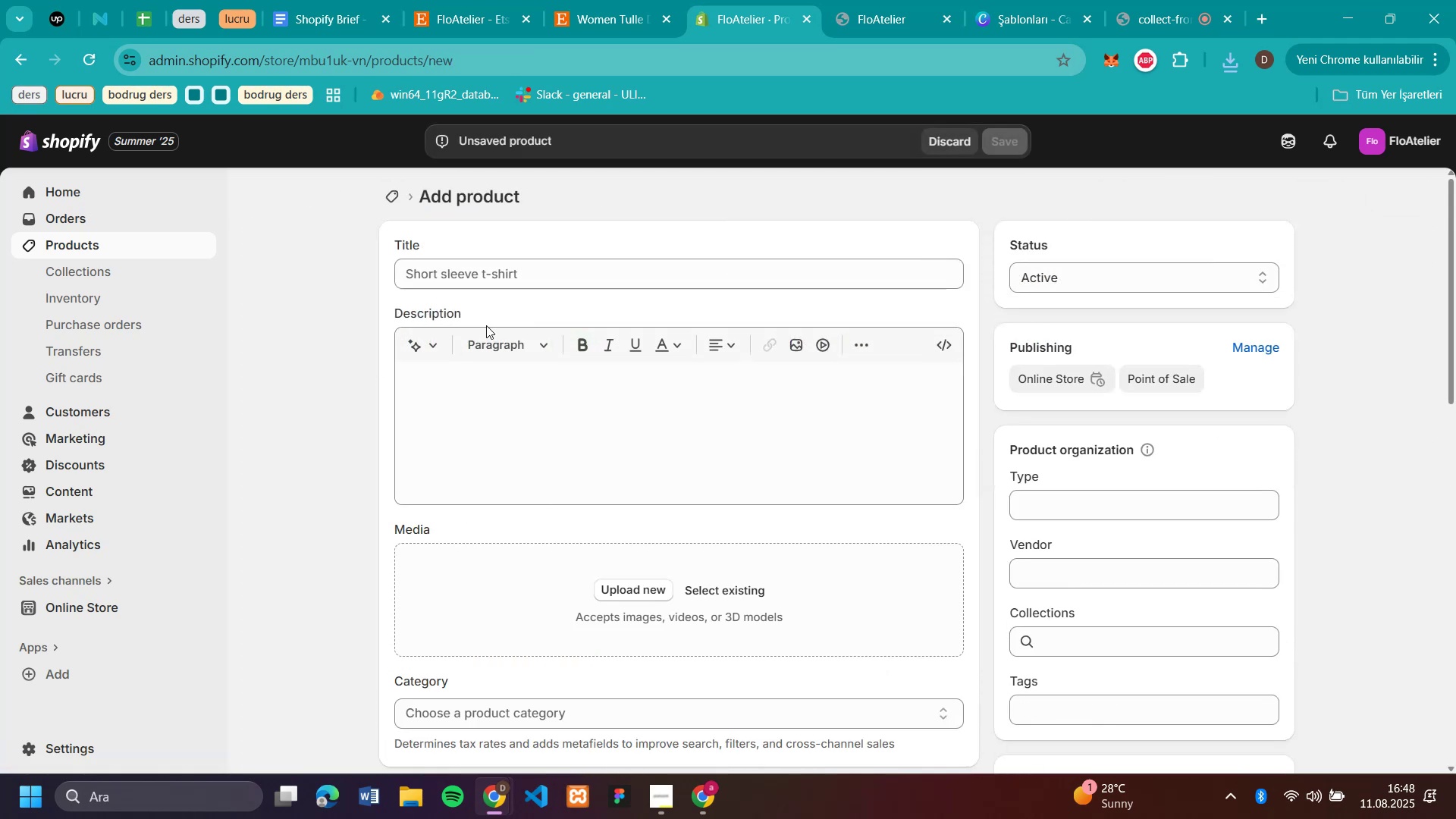 
left_click([520, 271])
 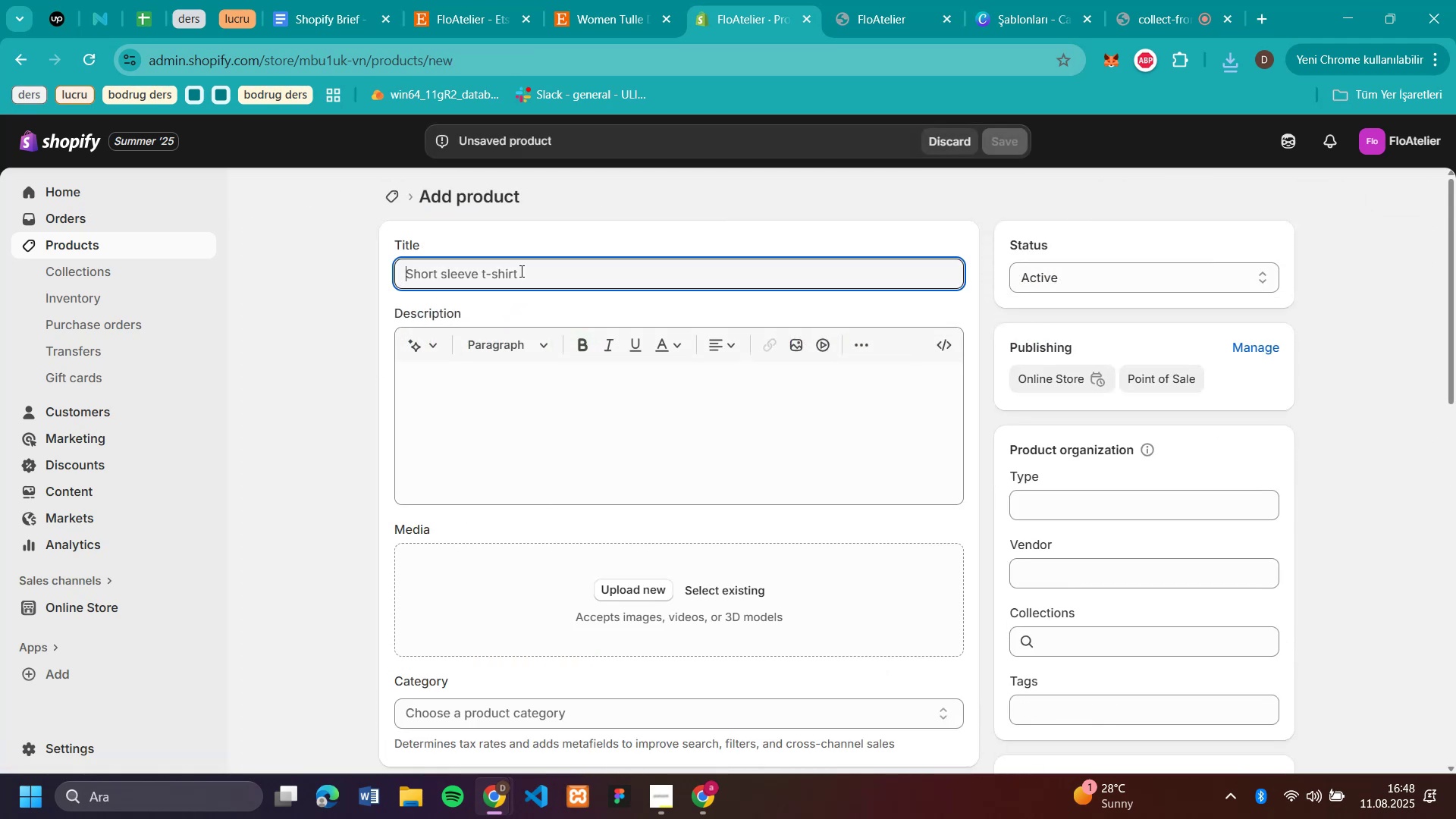 
key(Control+V)
 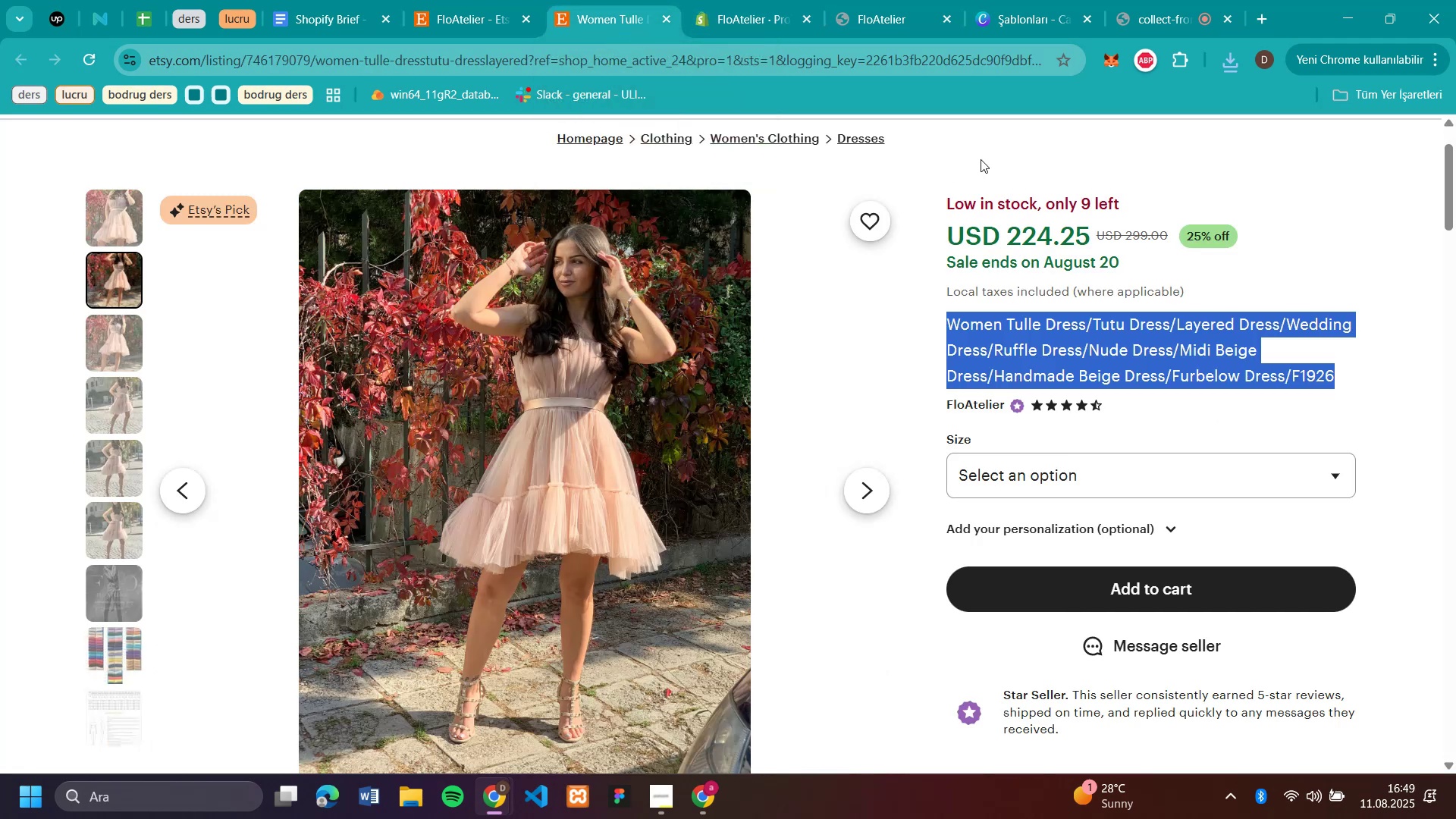 
left_click_drag(start_coordinate=[1087, 233], to_coordinate=[1008, 250])
 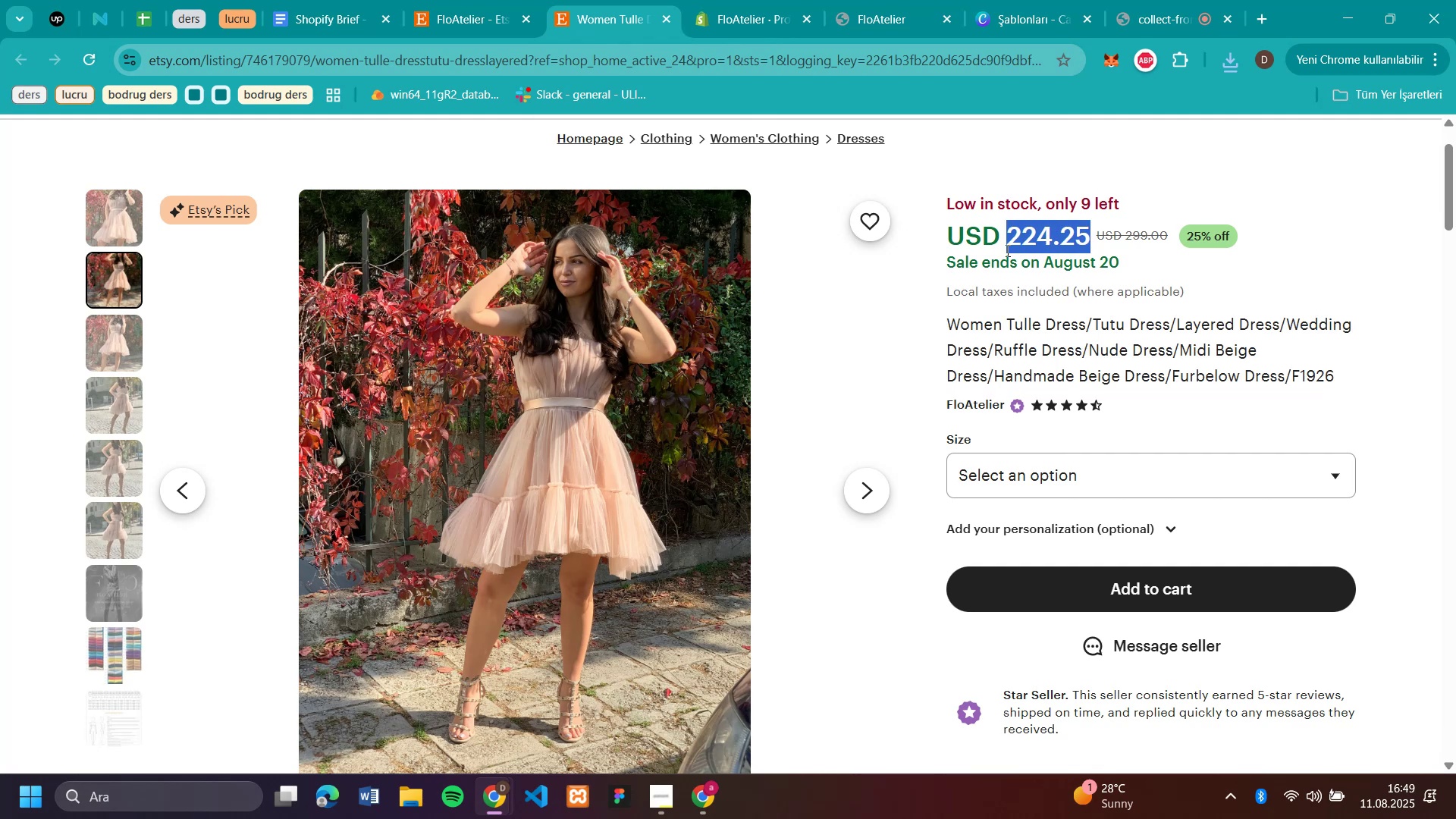 
key(Control+C)
 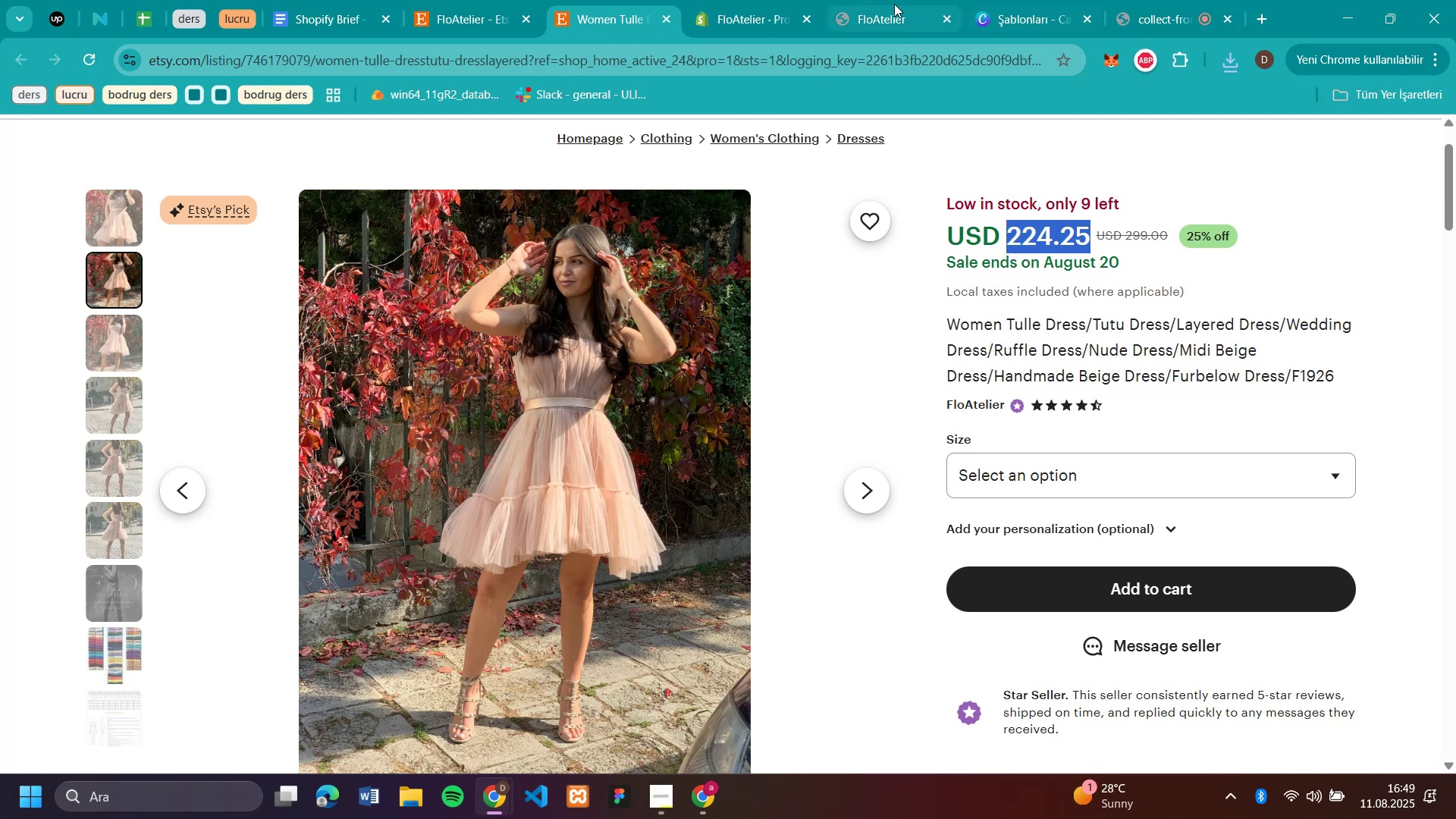 
left_click([893, 10])
 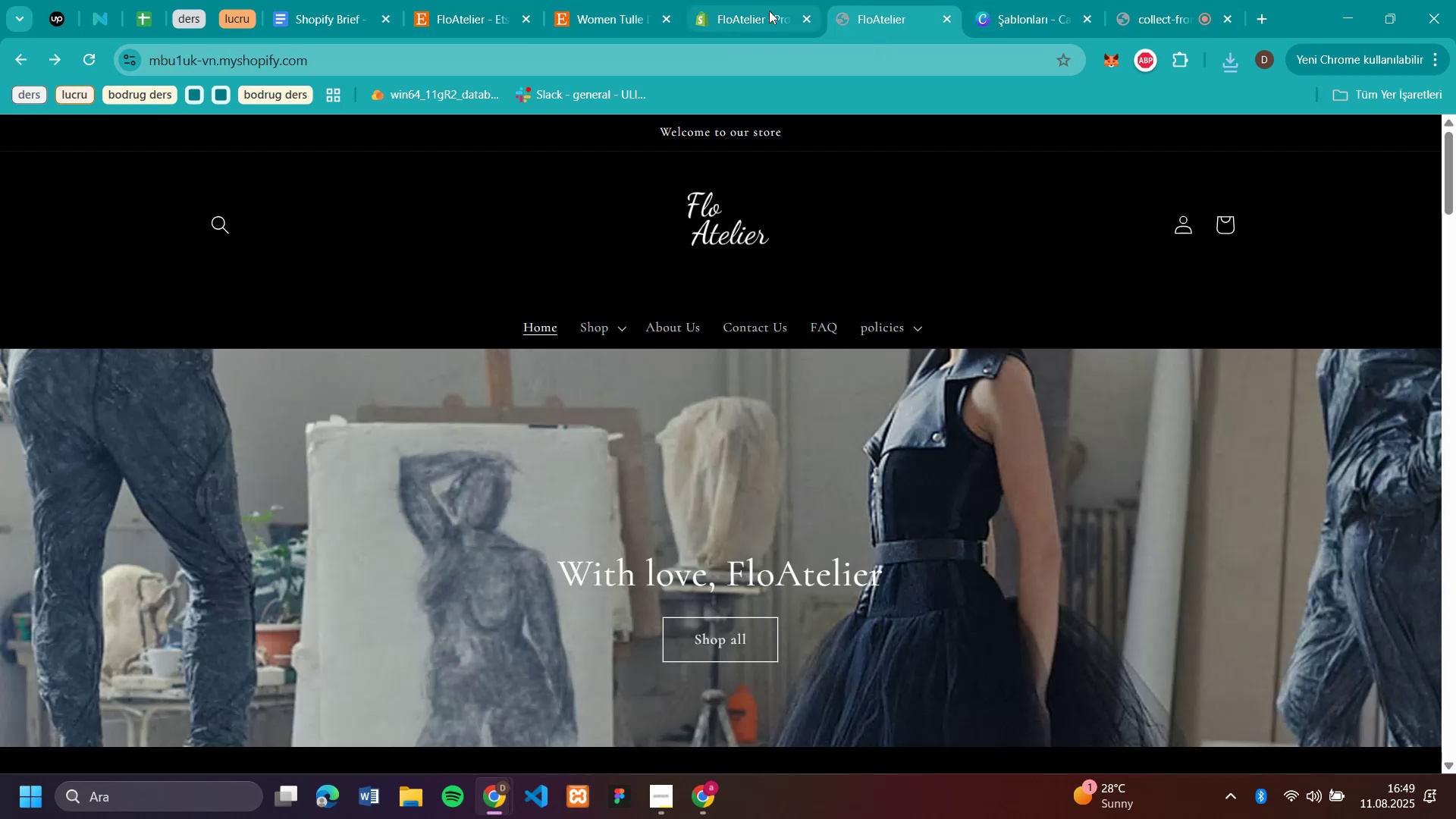 
left_click([742, 17])
 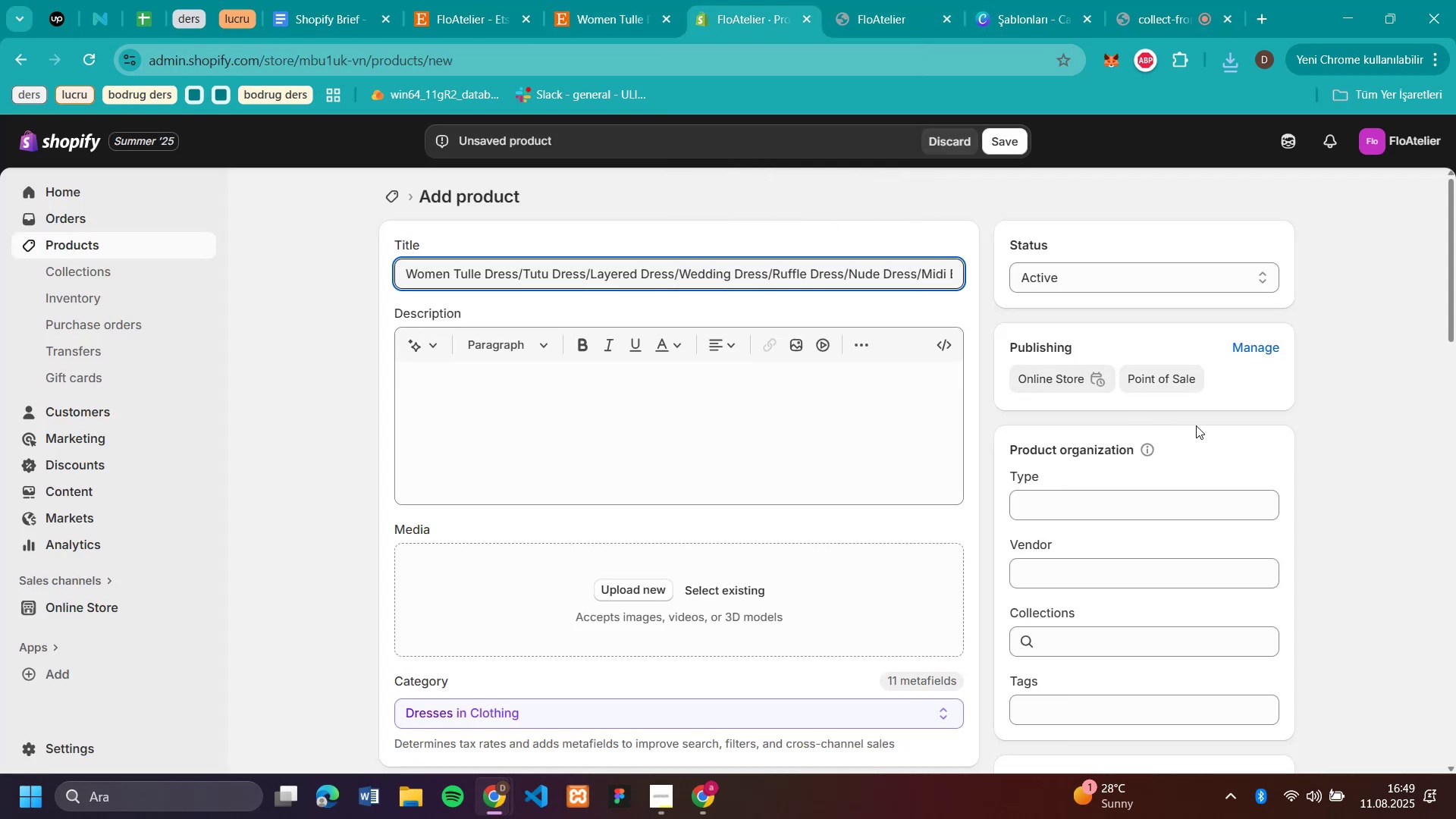 
scroll: coordinate [1237, 453], scroll_direction: down, amount: 2.0
 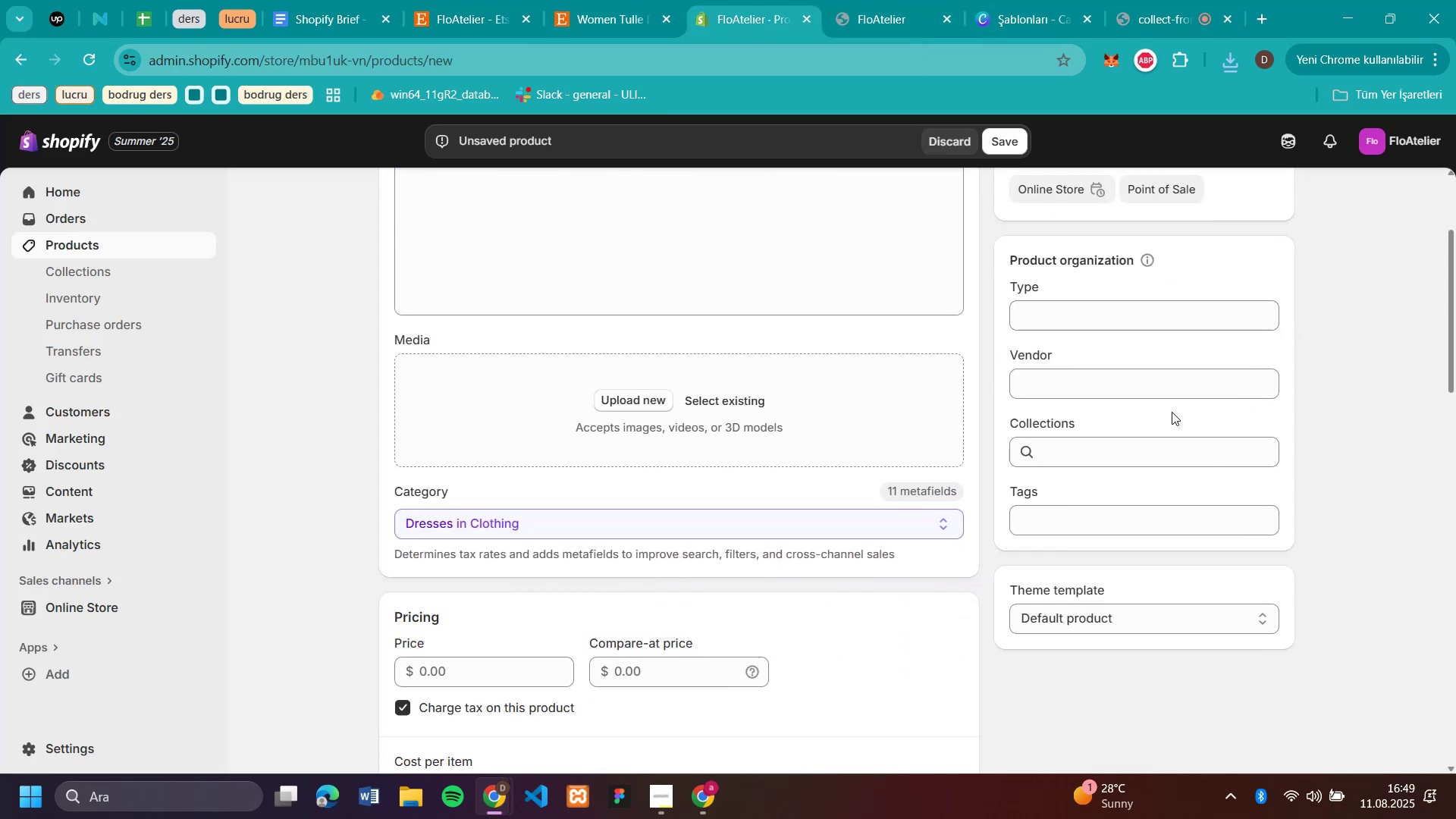 
left_click([1119, 453])
 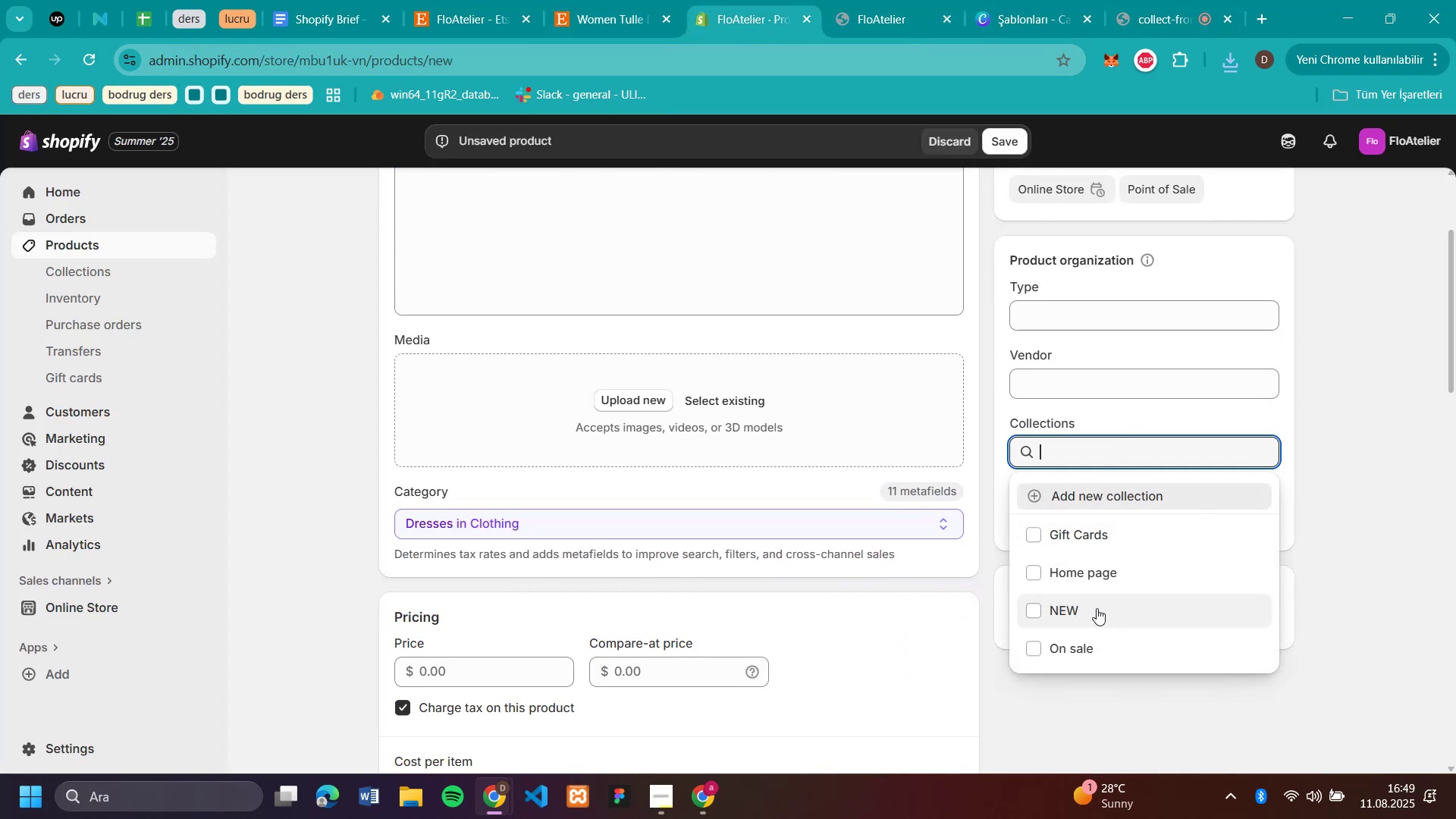 
left_click([1097, 608])
 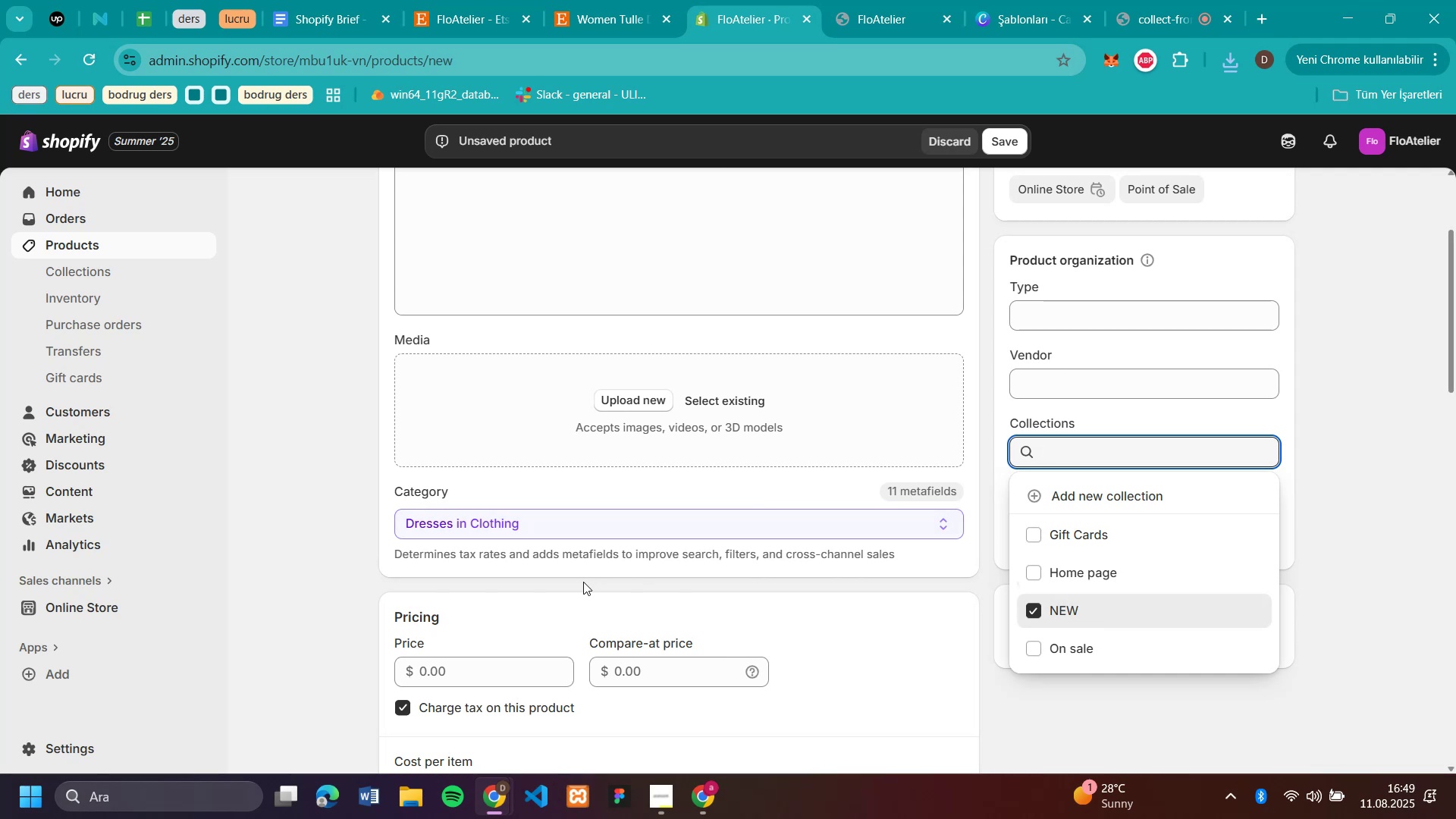 
left_click([522, 667])
 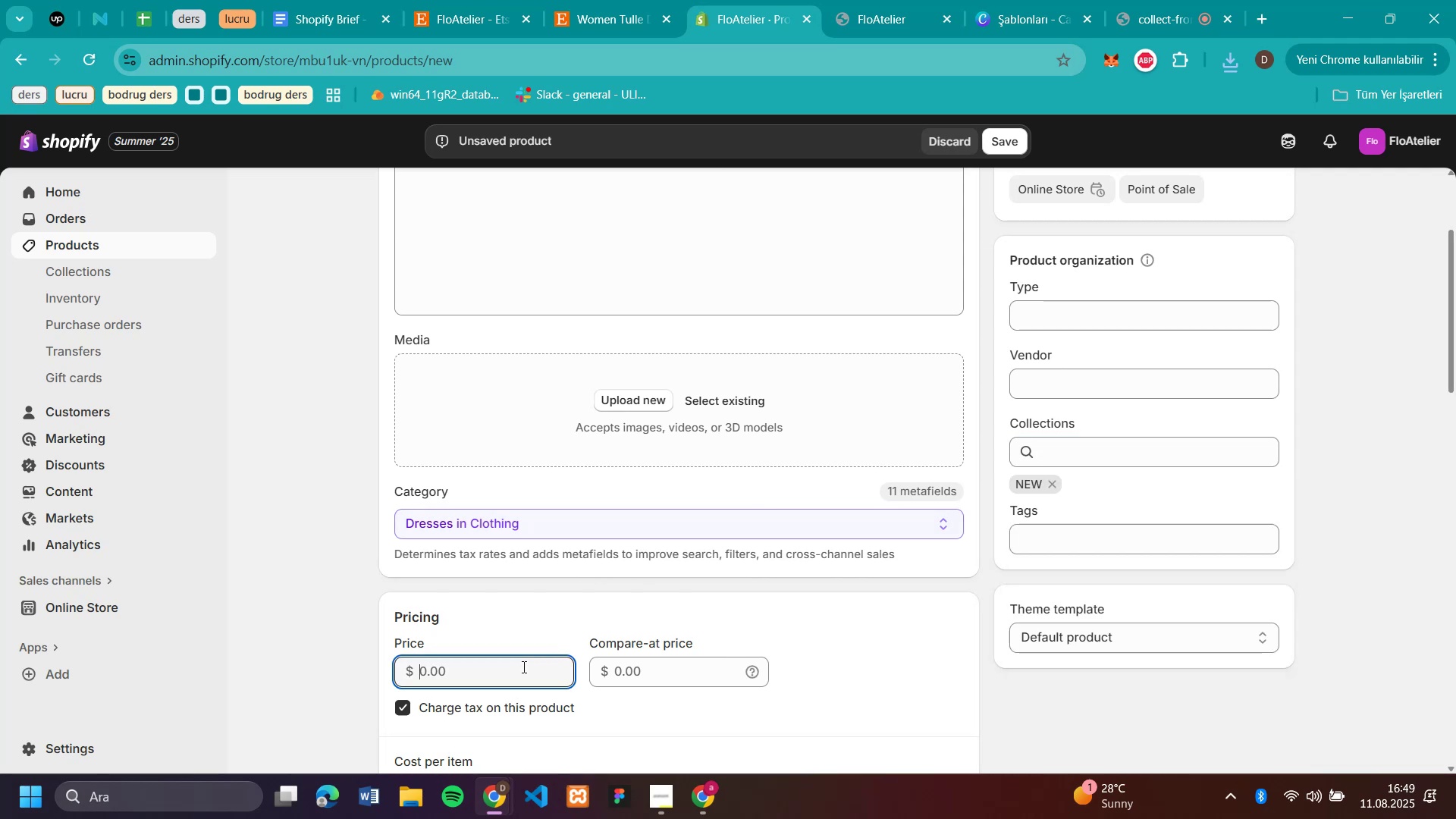 
key(Control+V)
 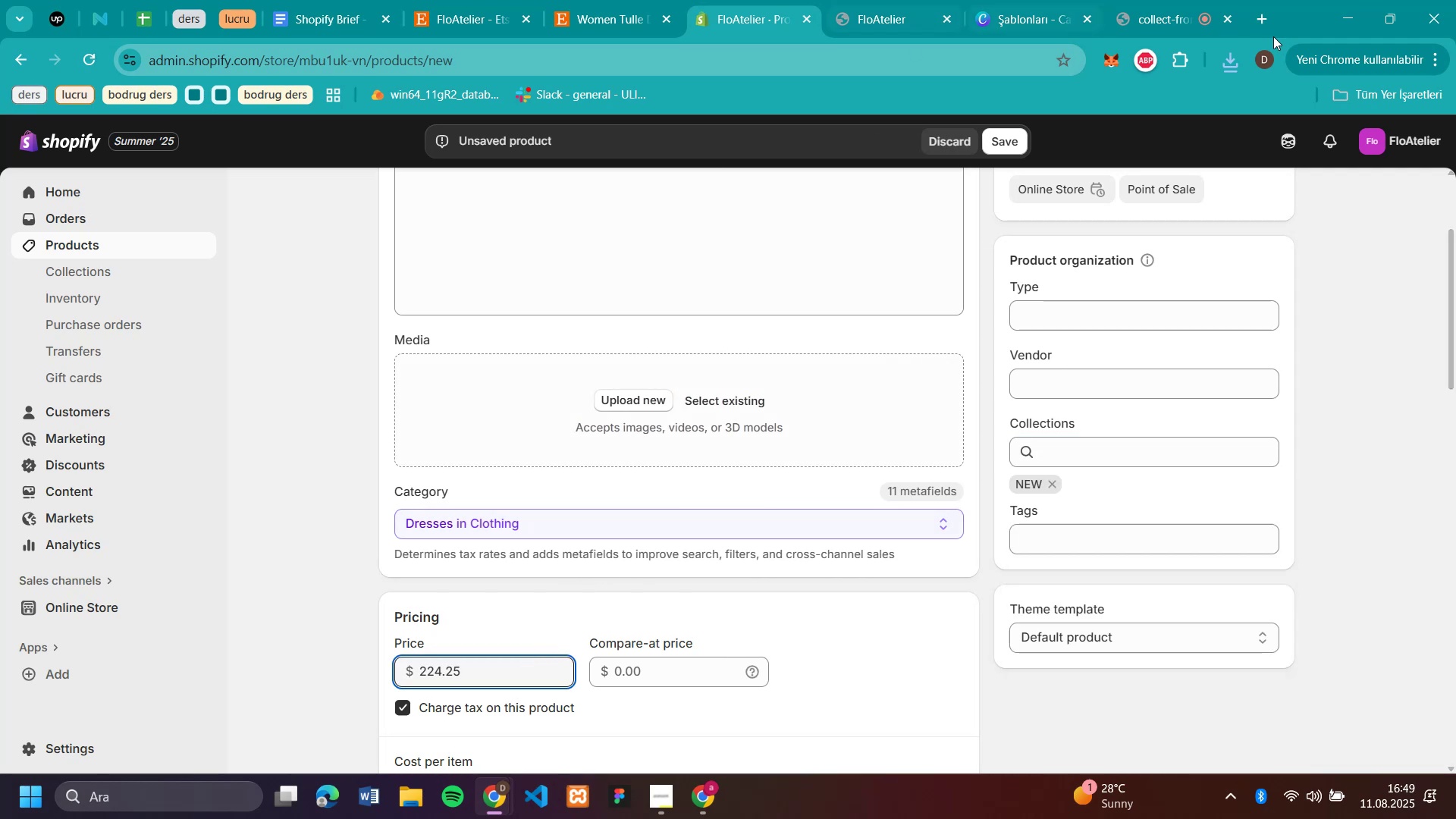 
left_click([1235, 58])
 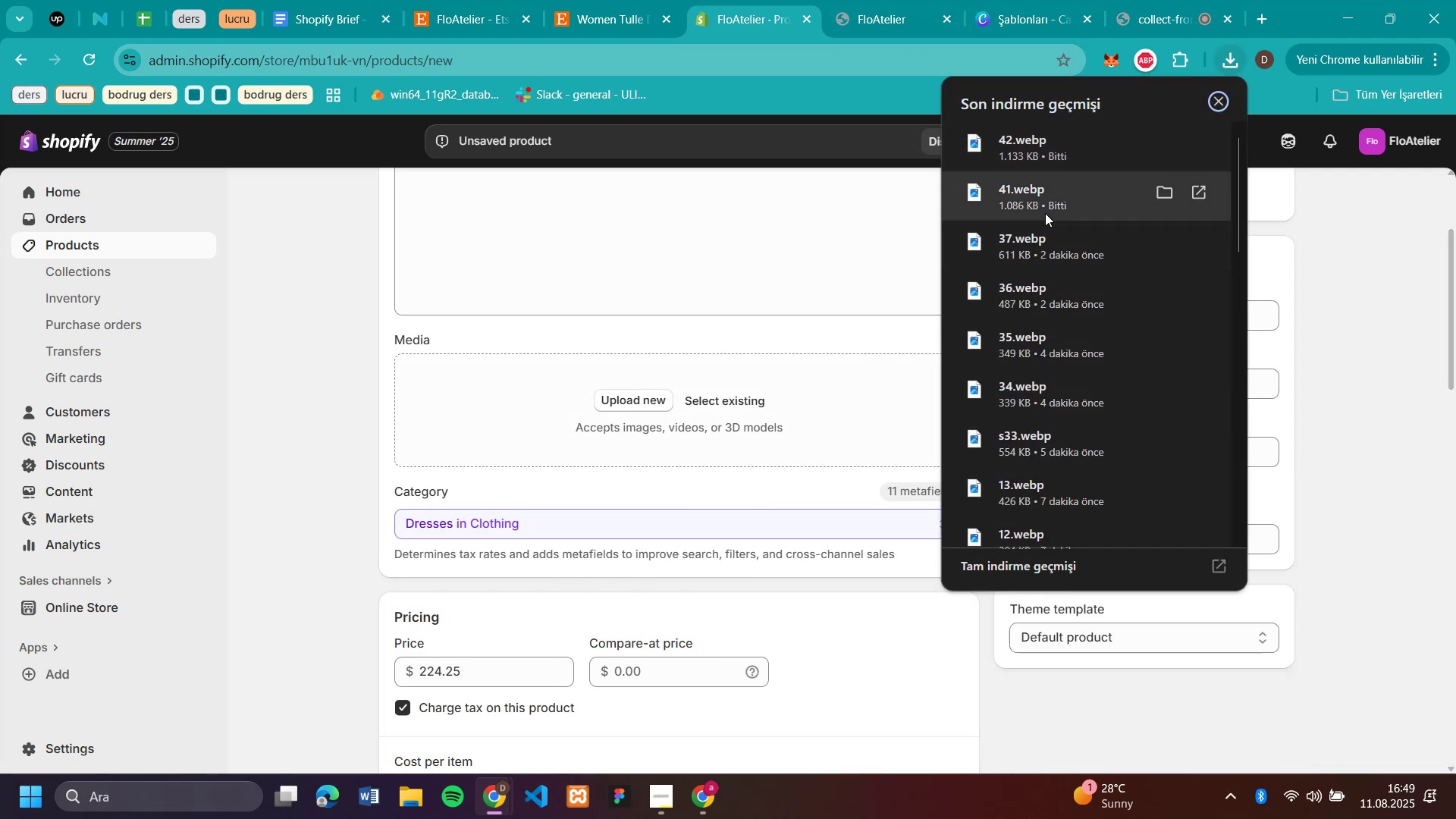 
left_click_drag(start_coordinate=[1044, 212], to_coordinate=[721, 380])
 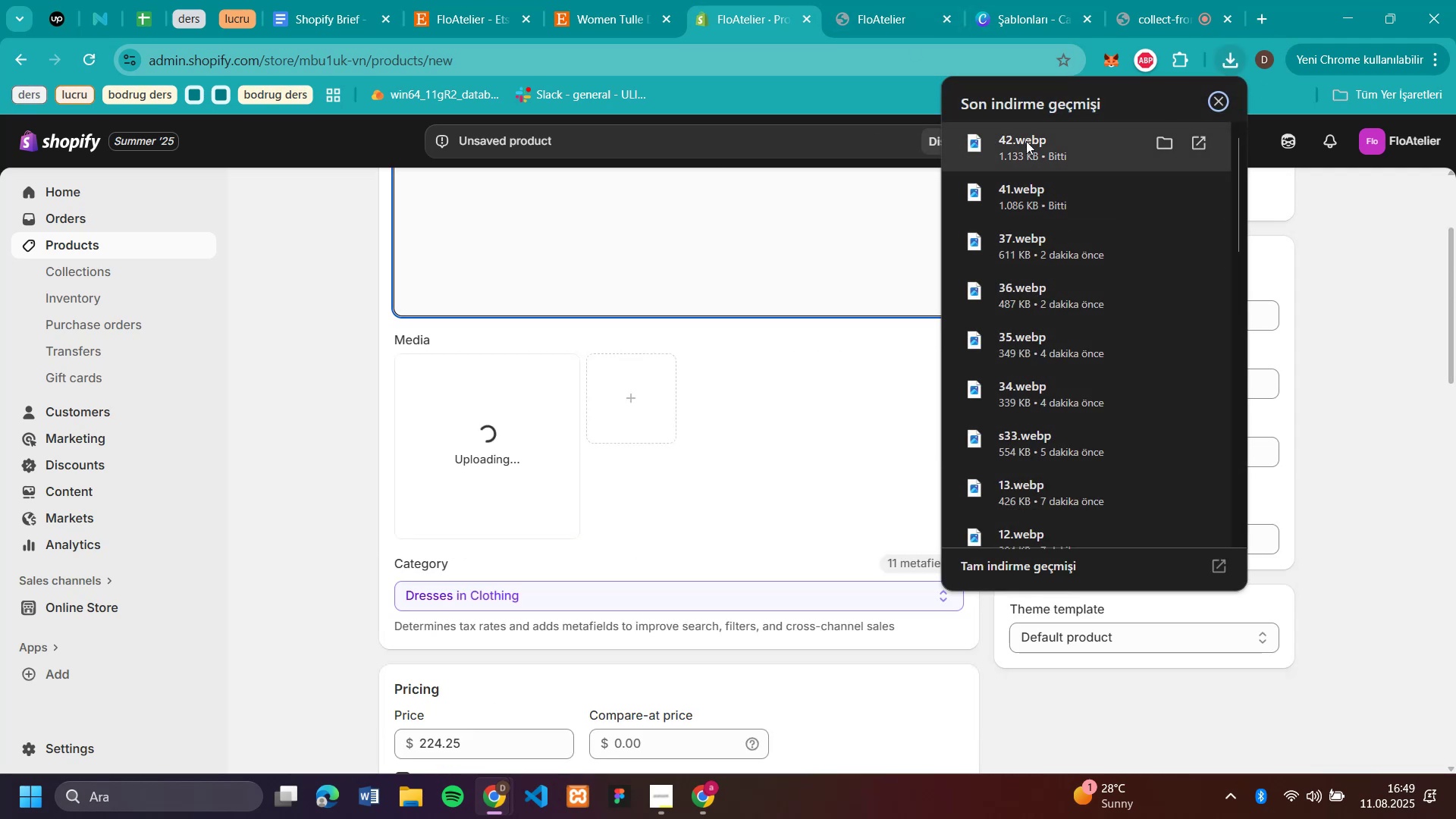 
left_click_drag(start_coordinate=[1025, 142], to_coordinate=[752, 410])
 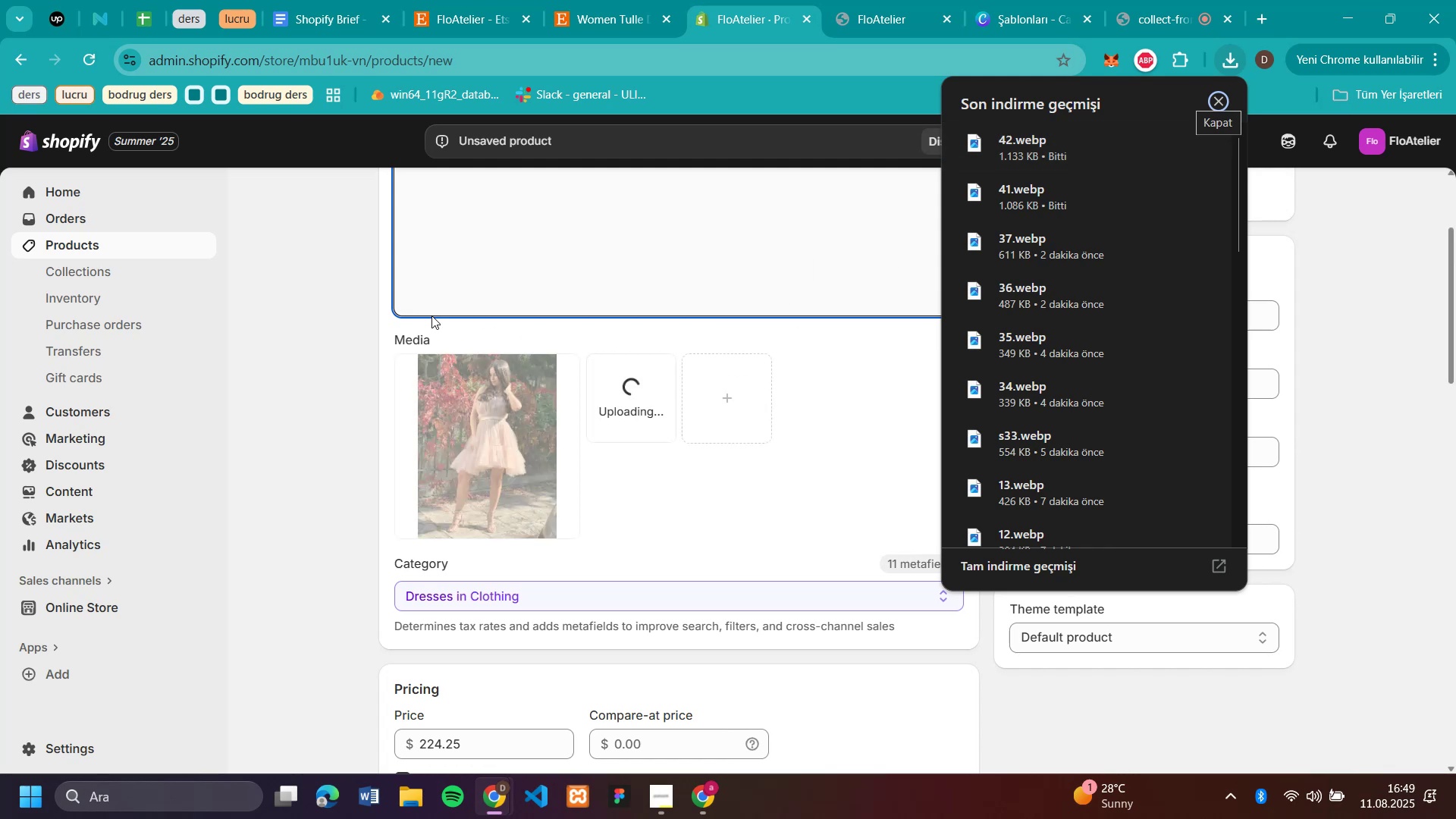 
scroll: coordinate [395, 268], scroll_direction: up, amount: 4.0
 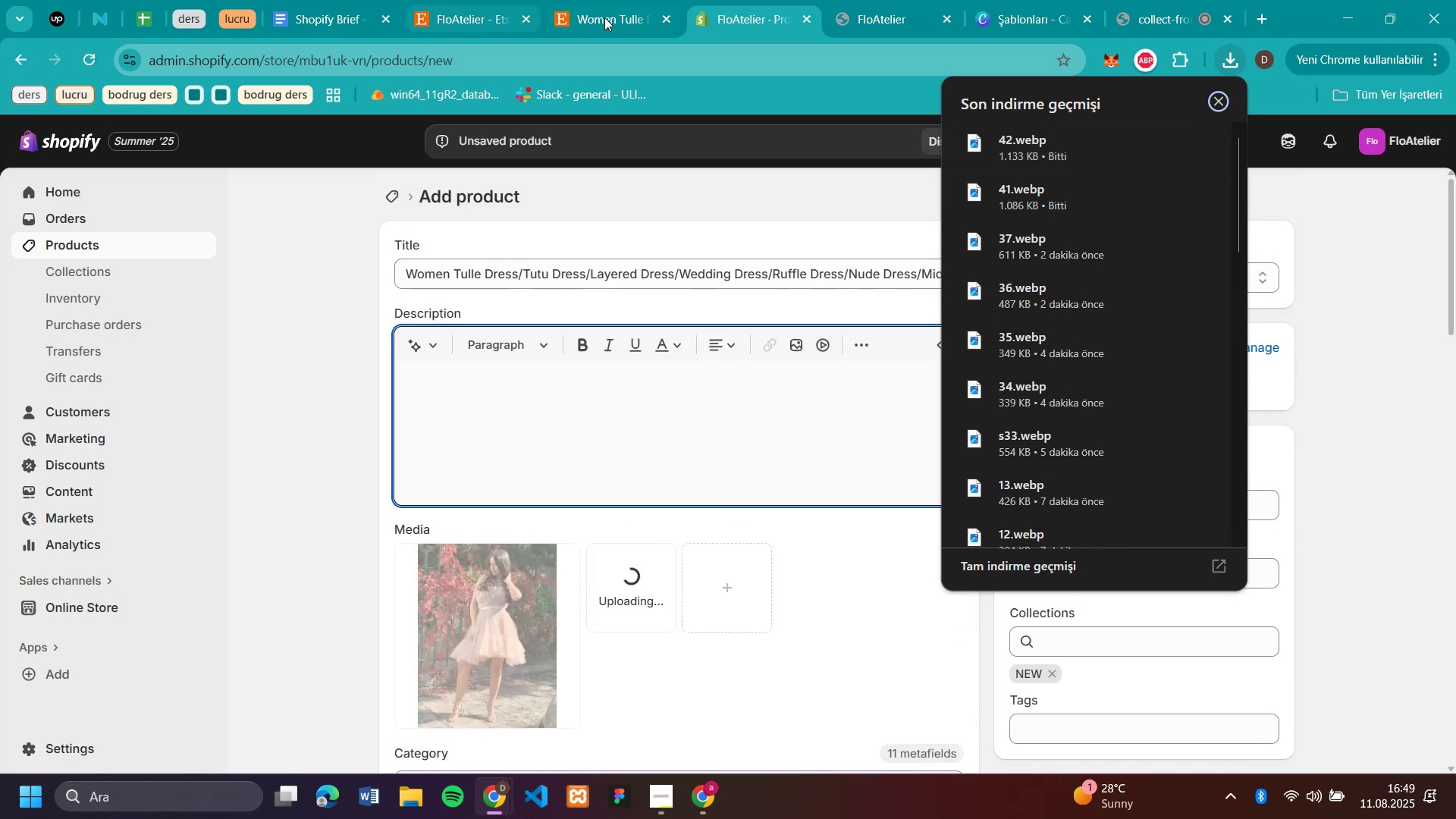 
left_click([619, 17])
 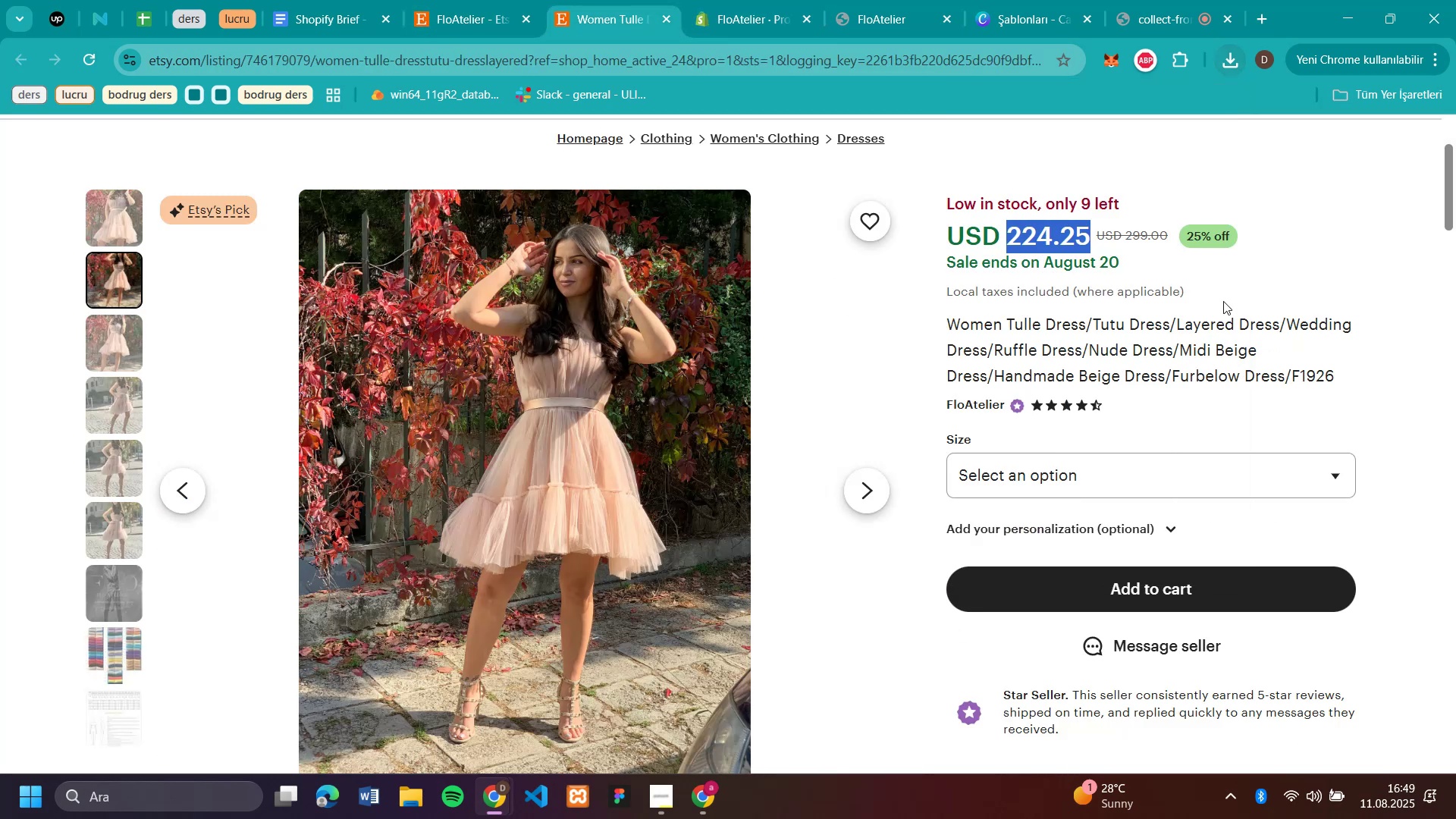 
scroll: coordinate [1244, 340], scroll_direction: down, amount: 7.0
 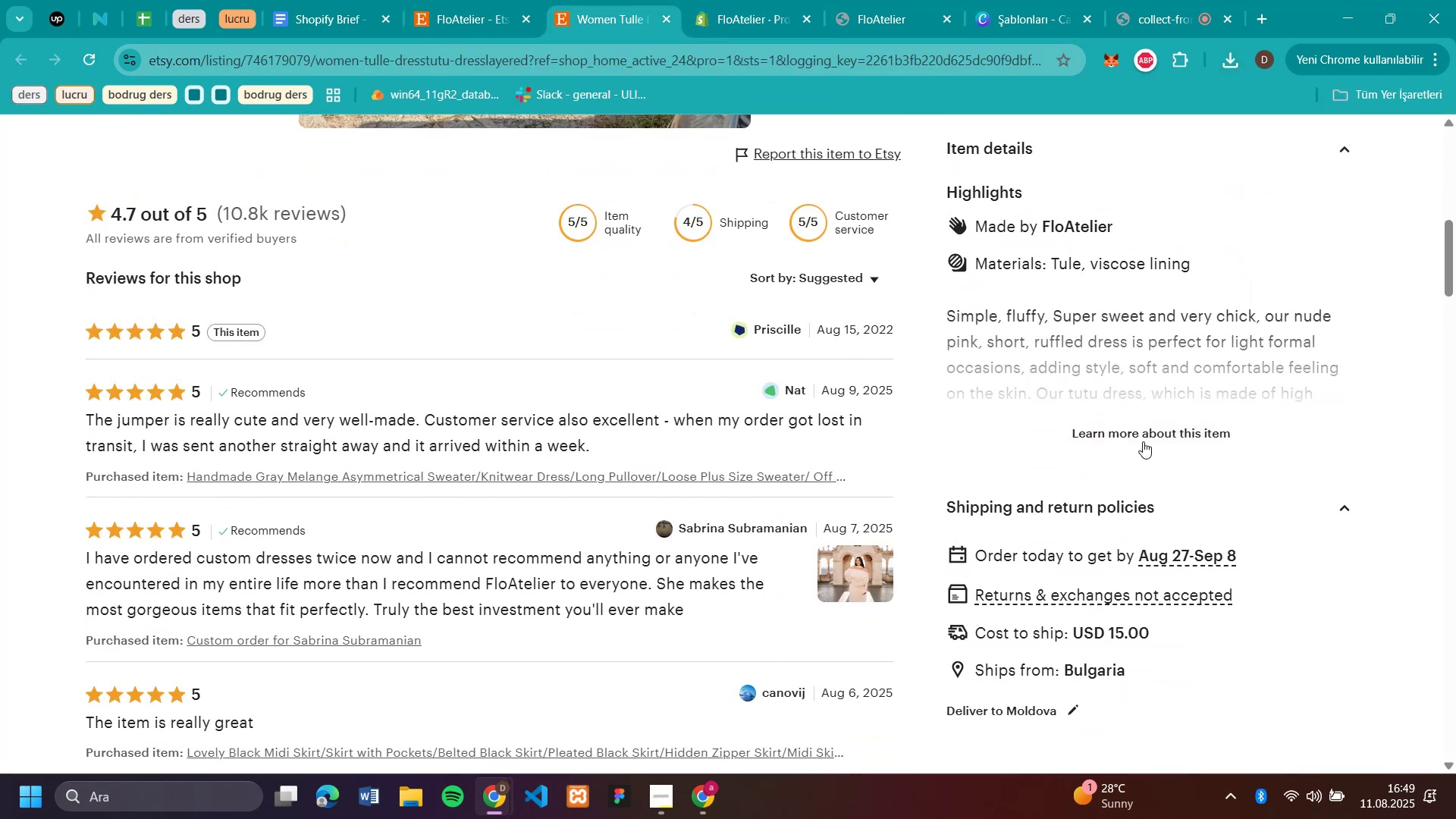 
left_click([1143, 440])
 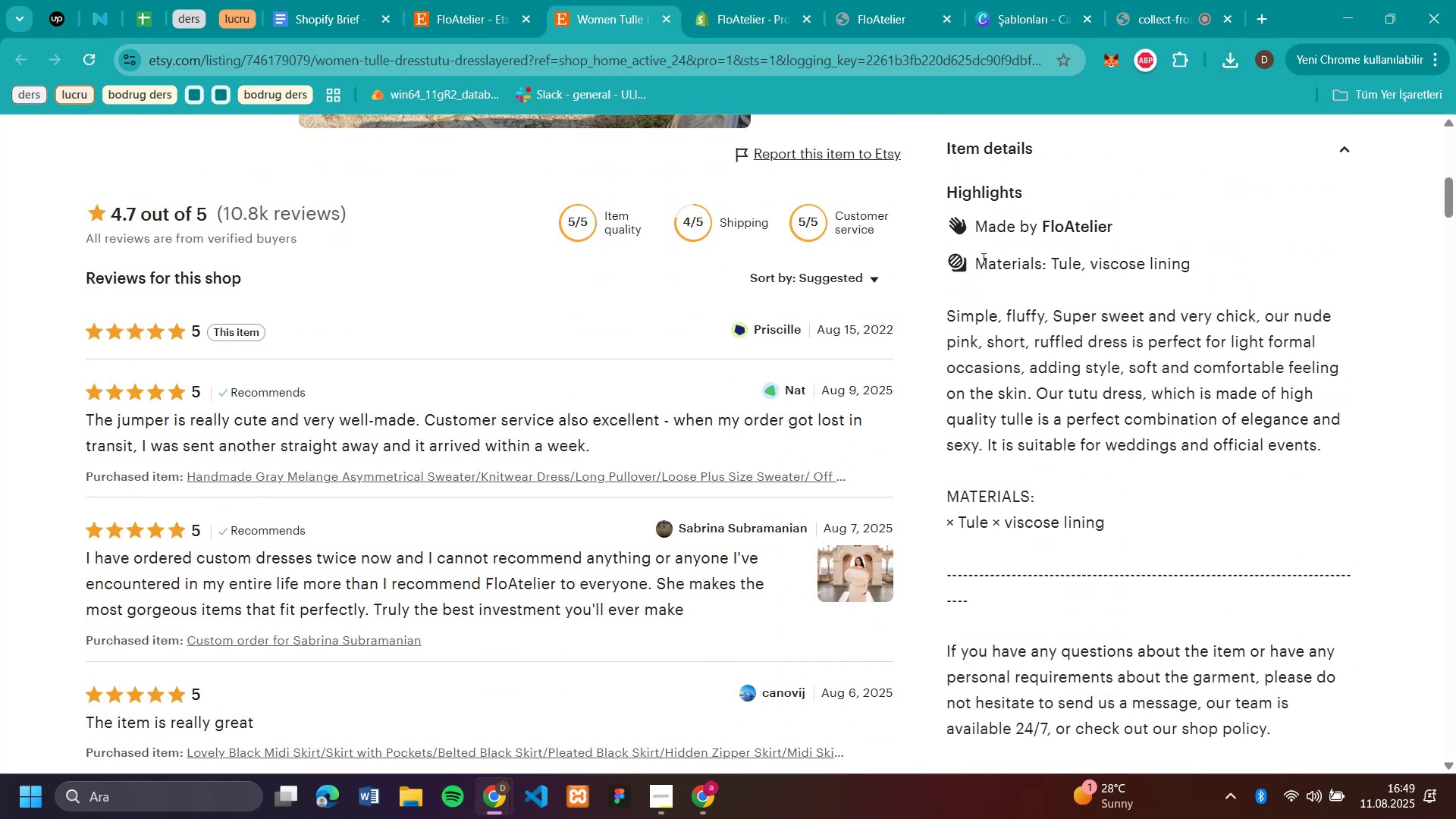 
left_click_drag(start_coordinate=[977, 260], to_coordinate=[1304, 451])
 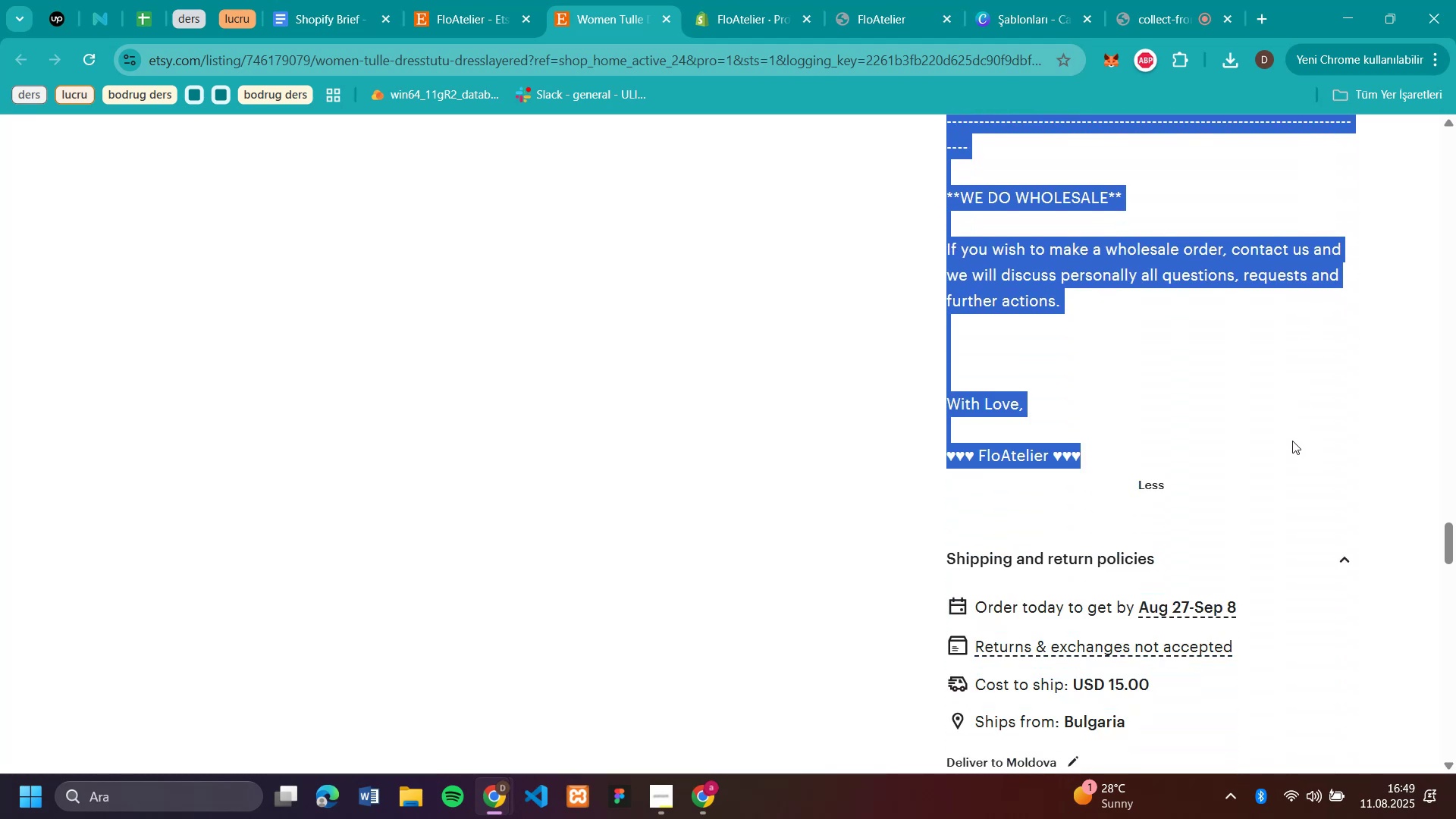 
key(Control+C)
 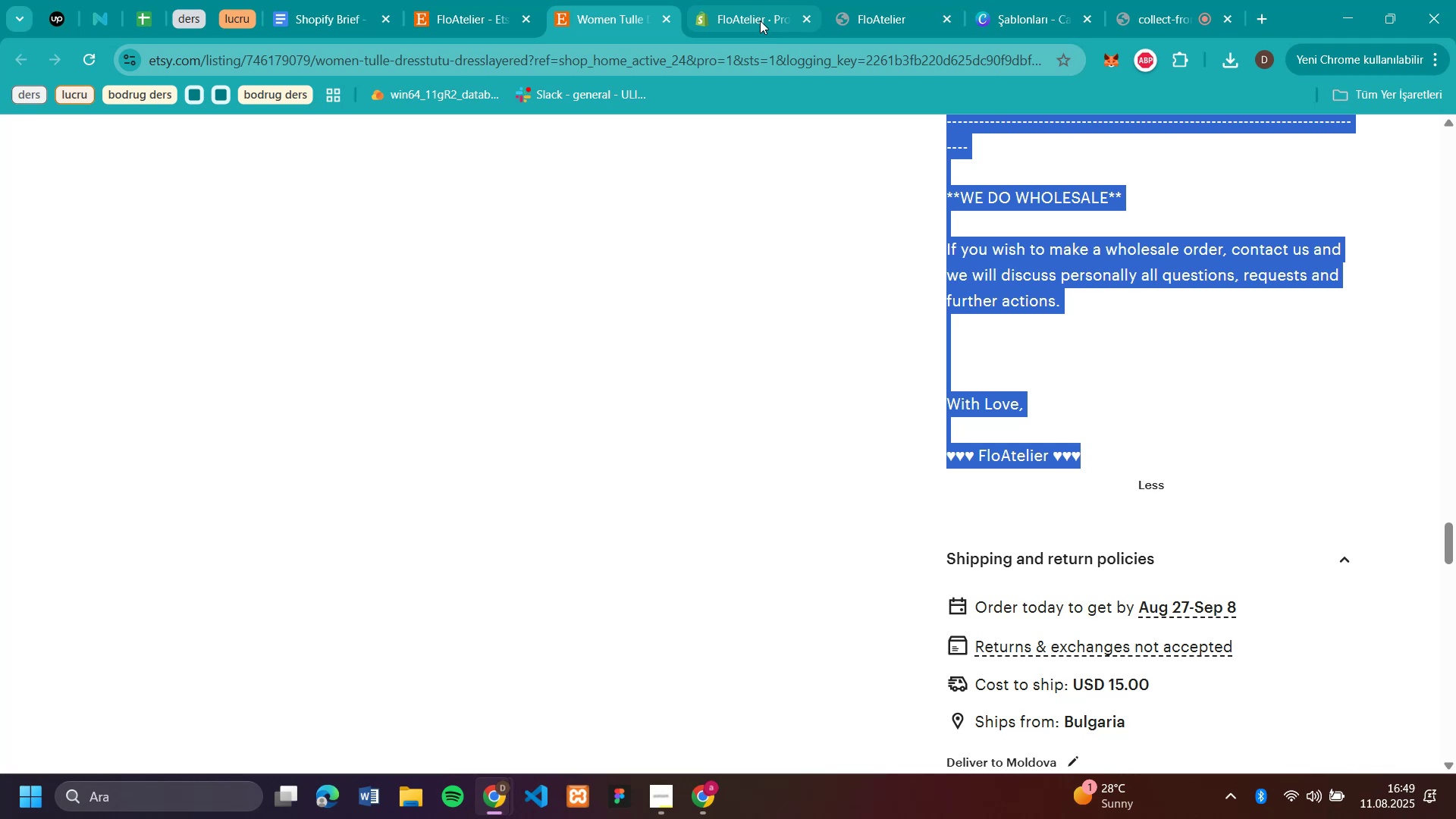 
left_click([760, 20])
 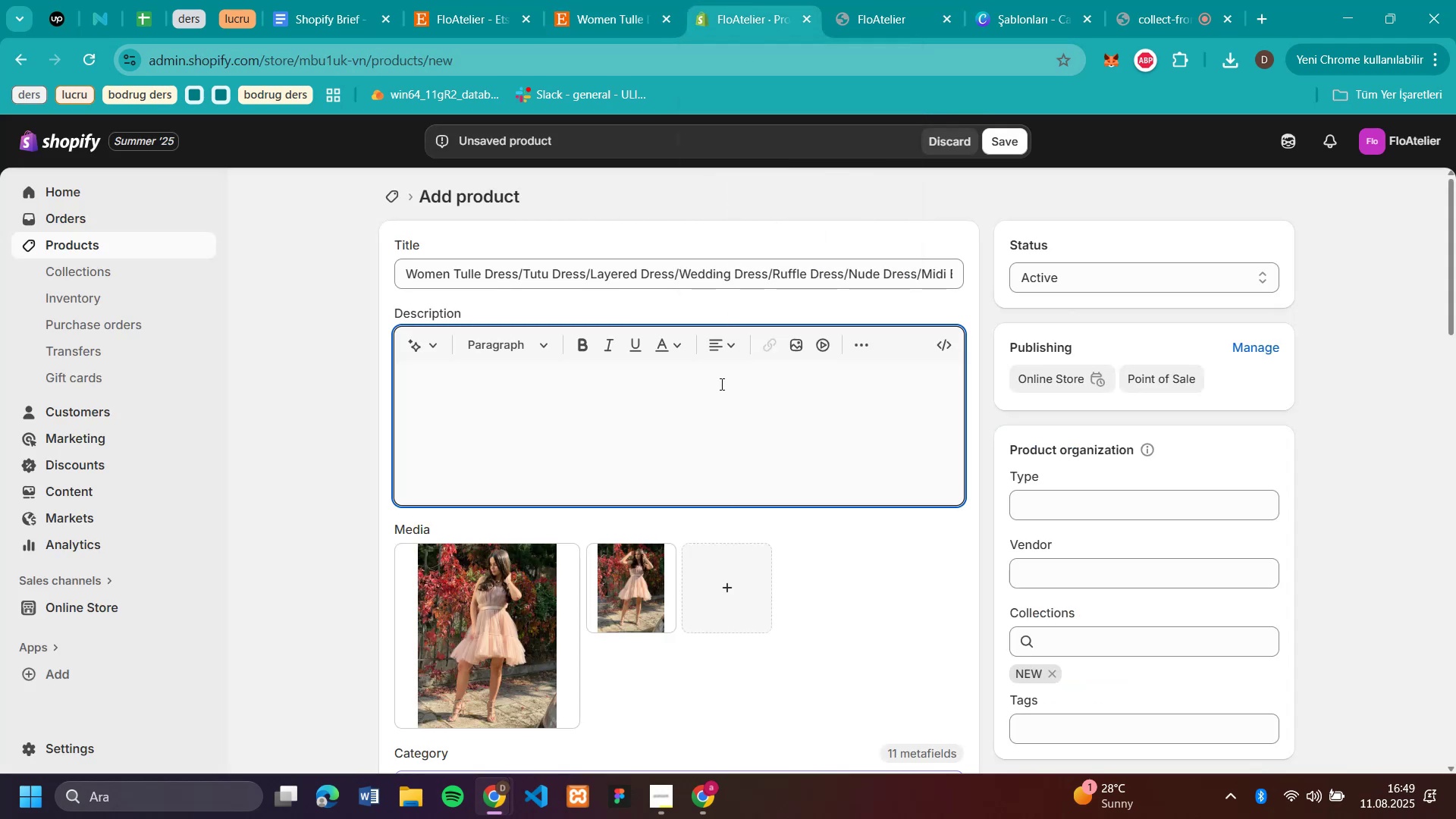 
key(Control+V)
 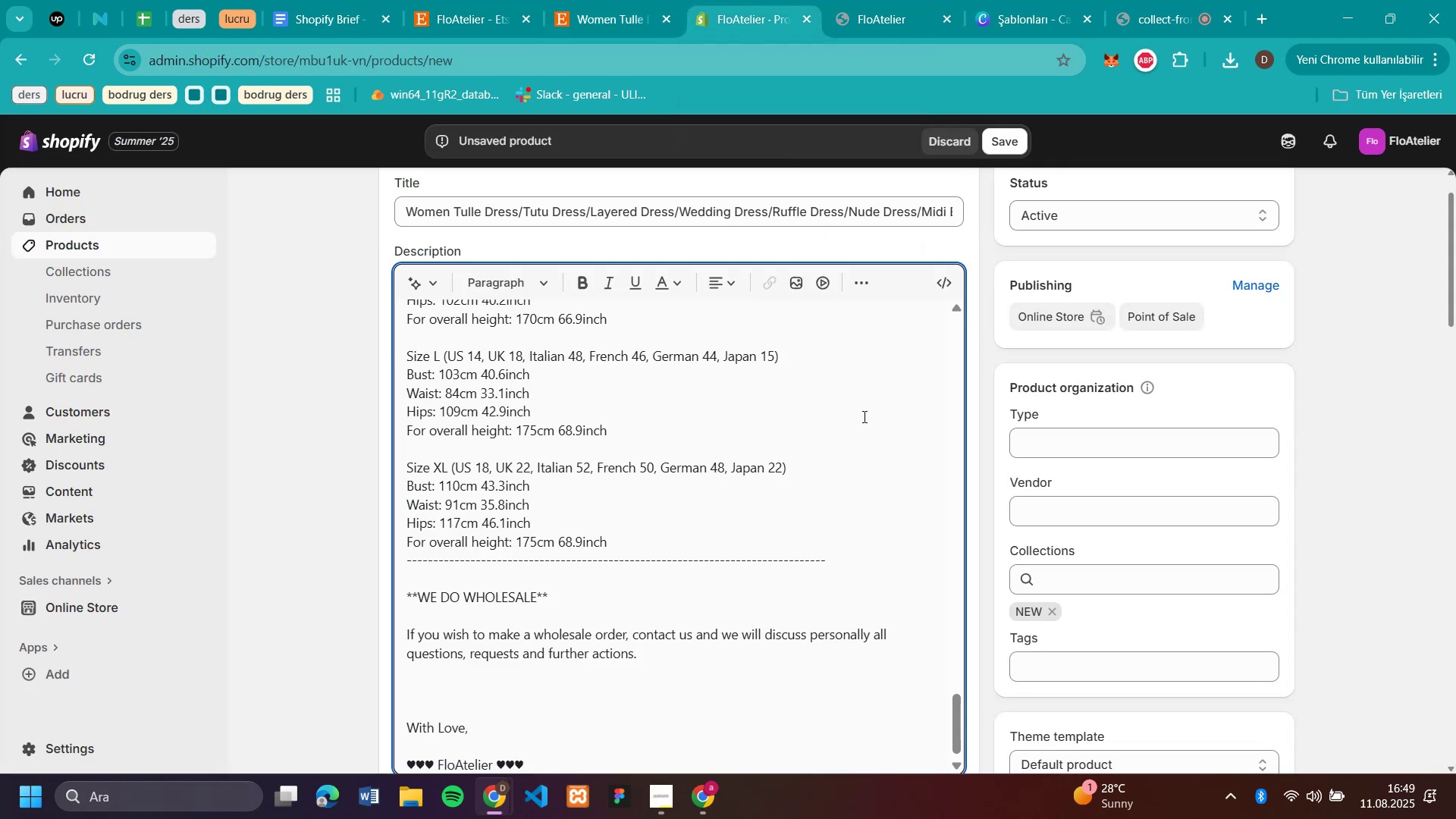 
scroll: coordinate [690, 443], scroll_direction: down, amount: 14.0
 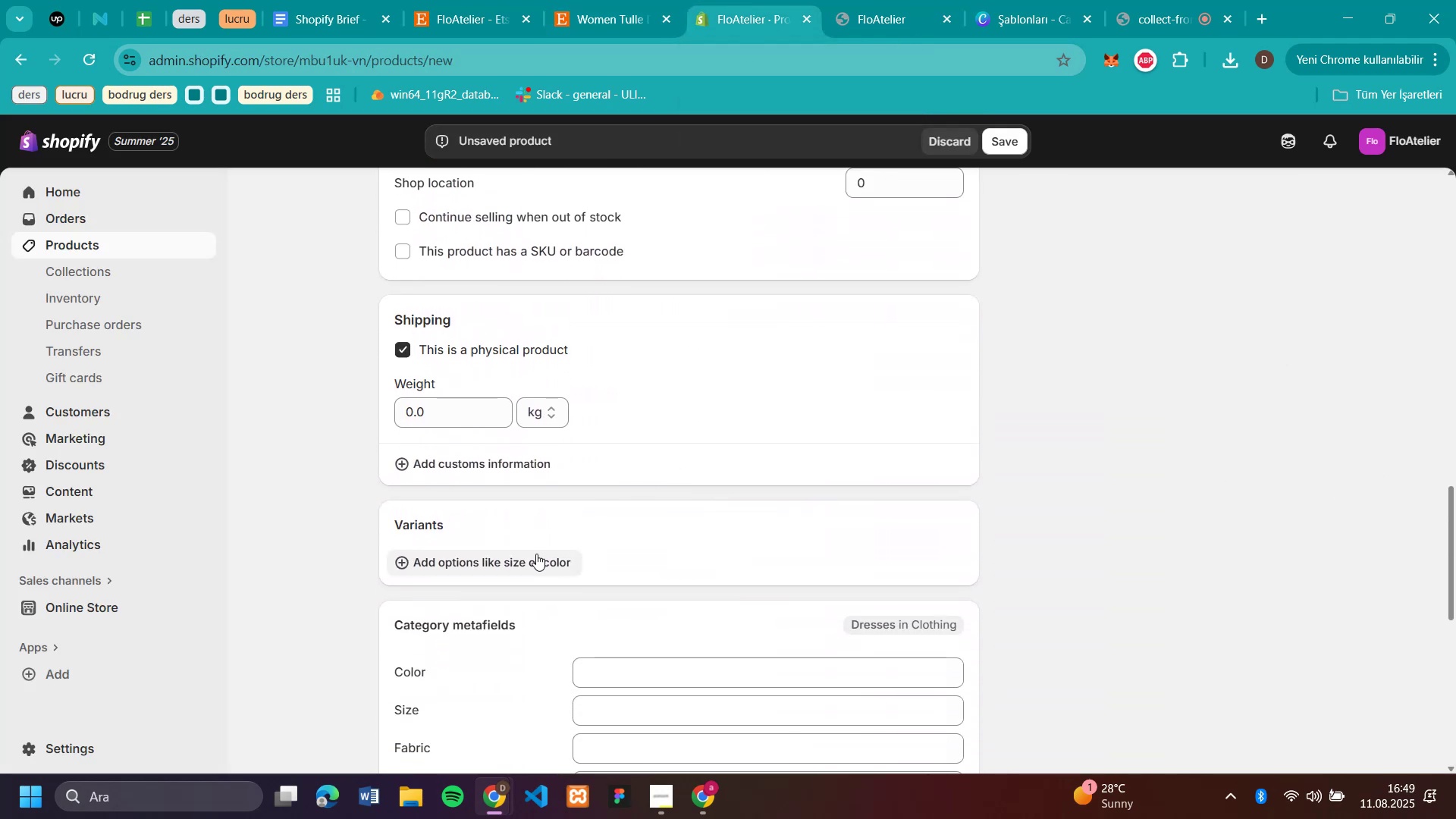 
left_click([537, 557])
 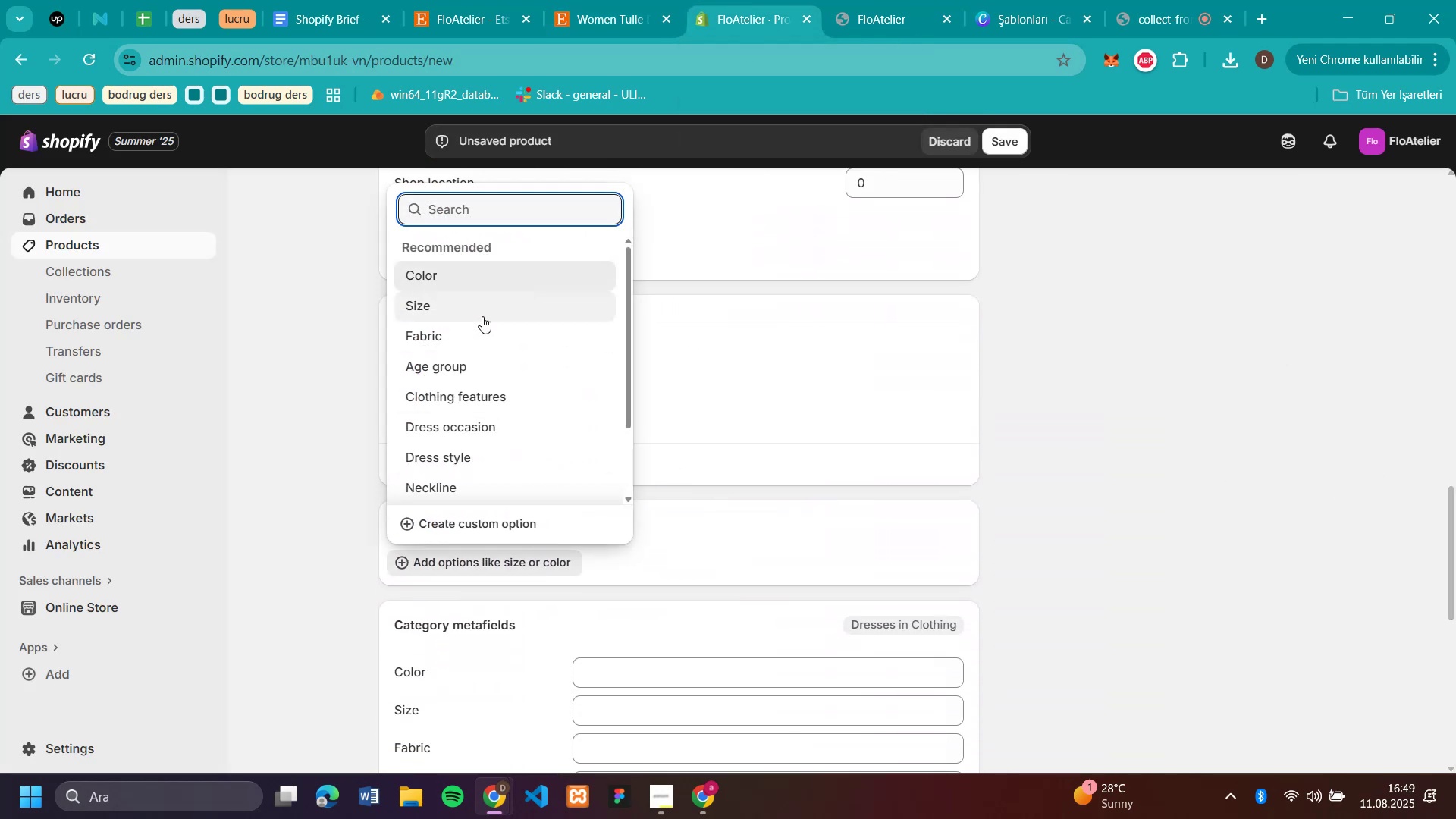 
left_click([482, 310])
 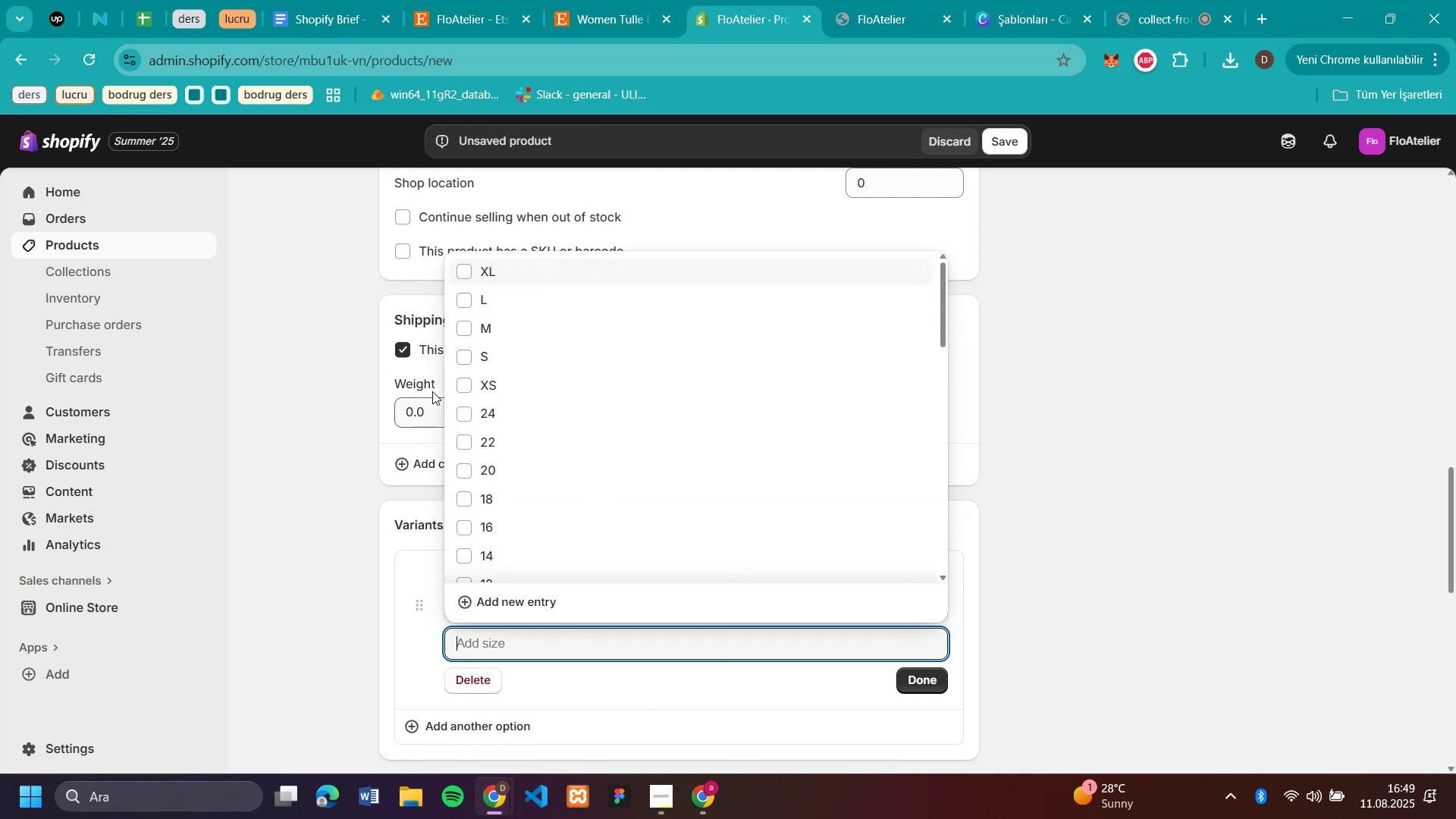 
left_click([477, 380])
 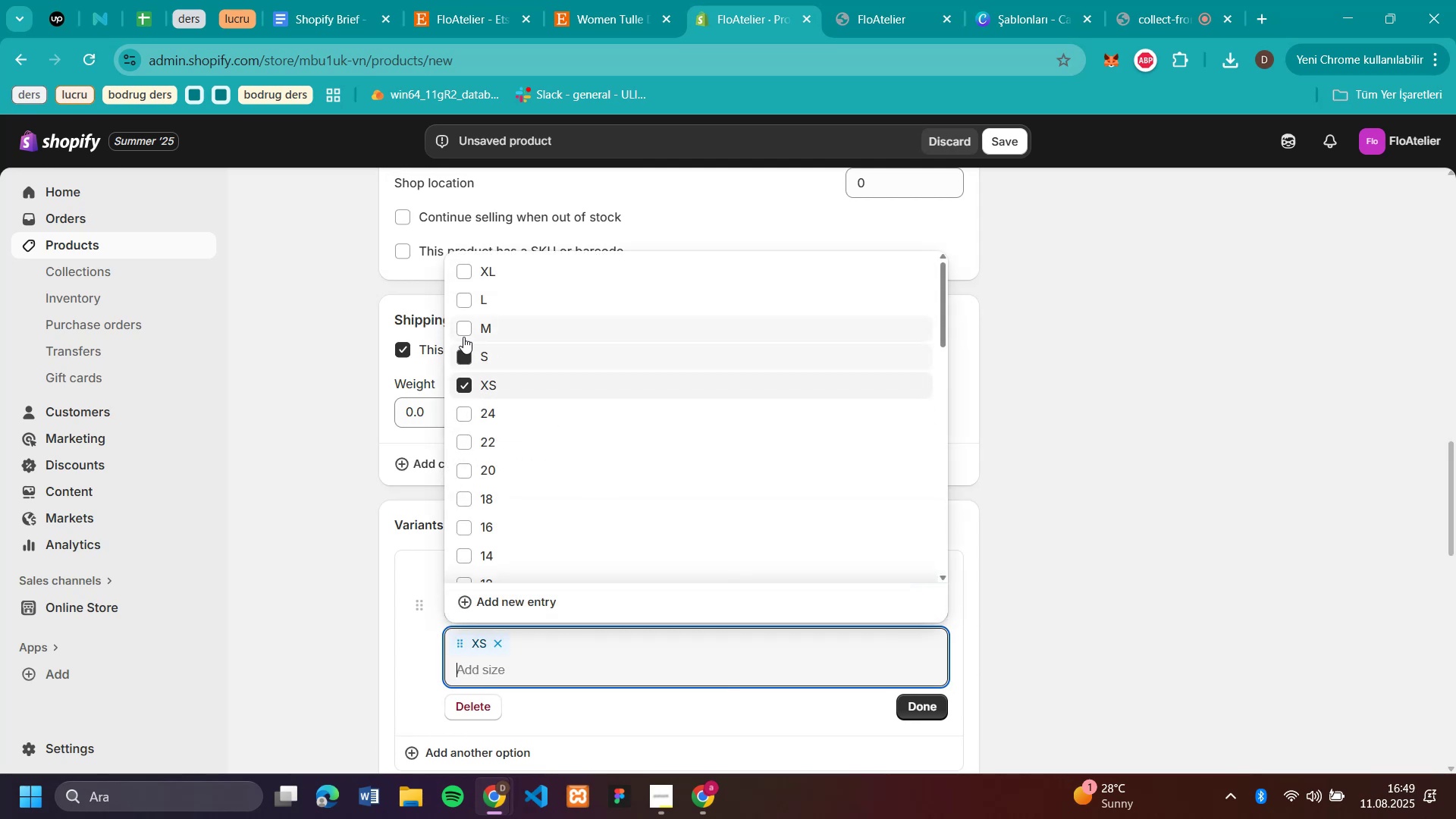 
left_click([463, 334])
 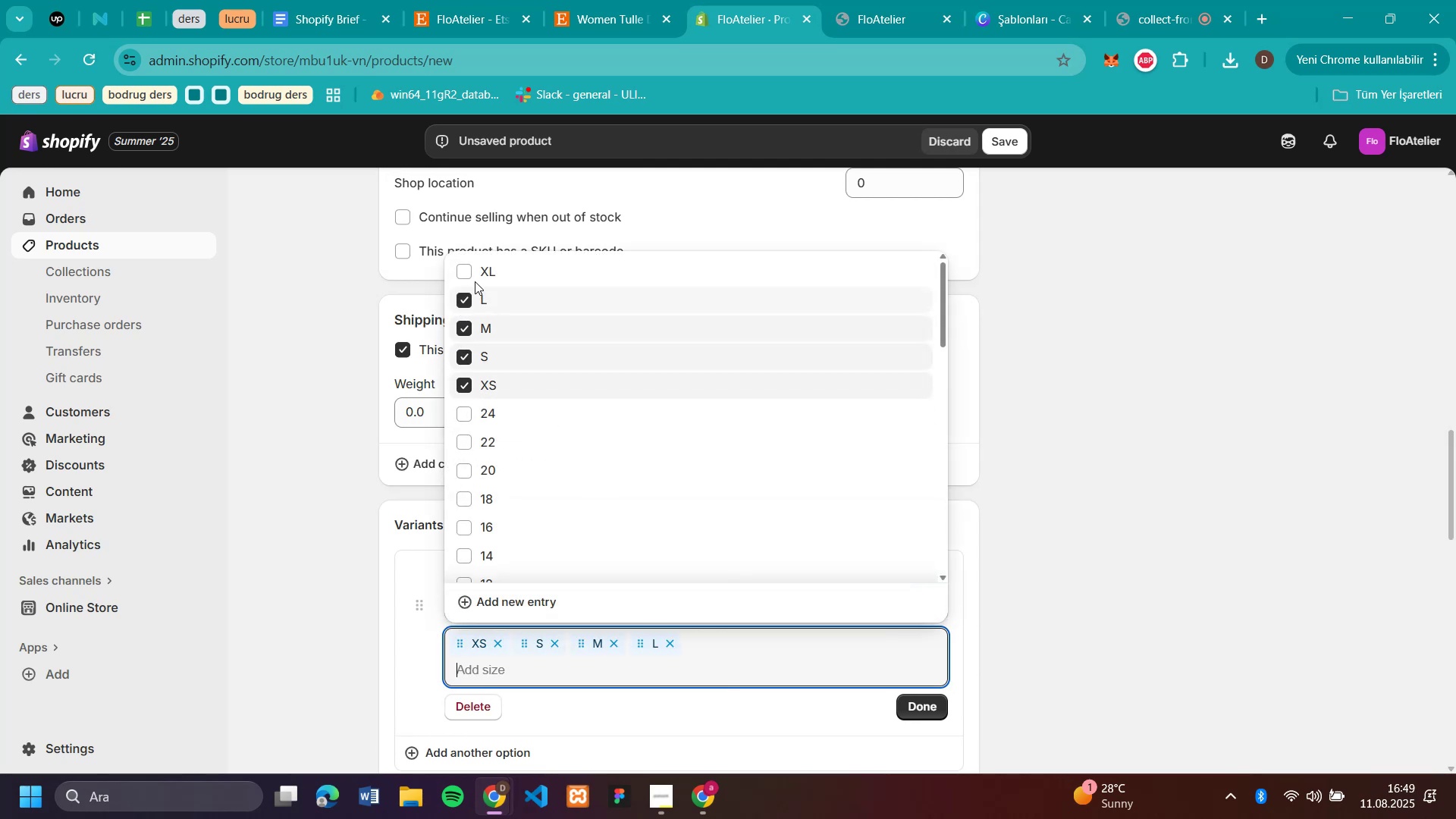 
left_click([469, 265])
 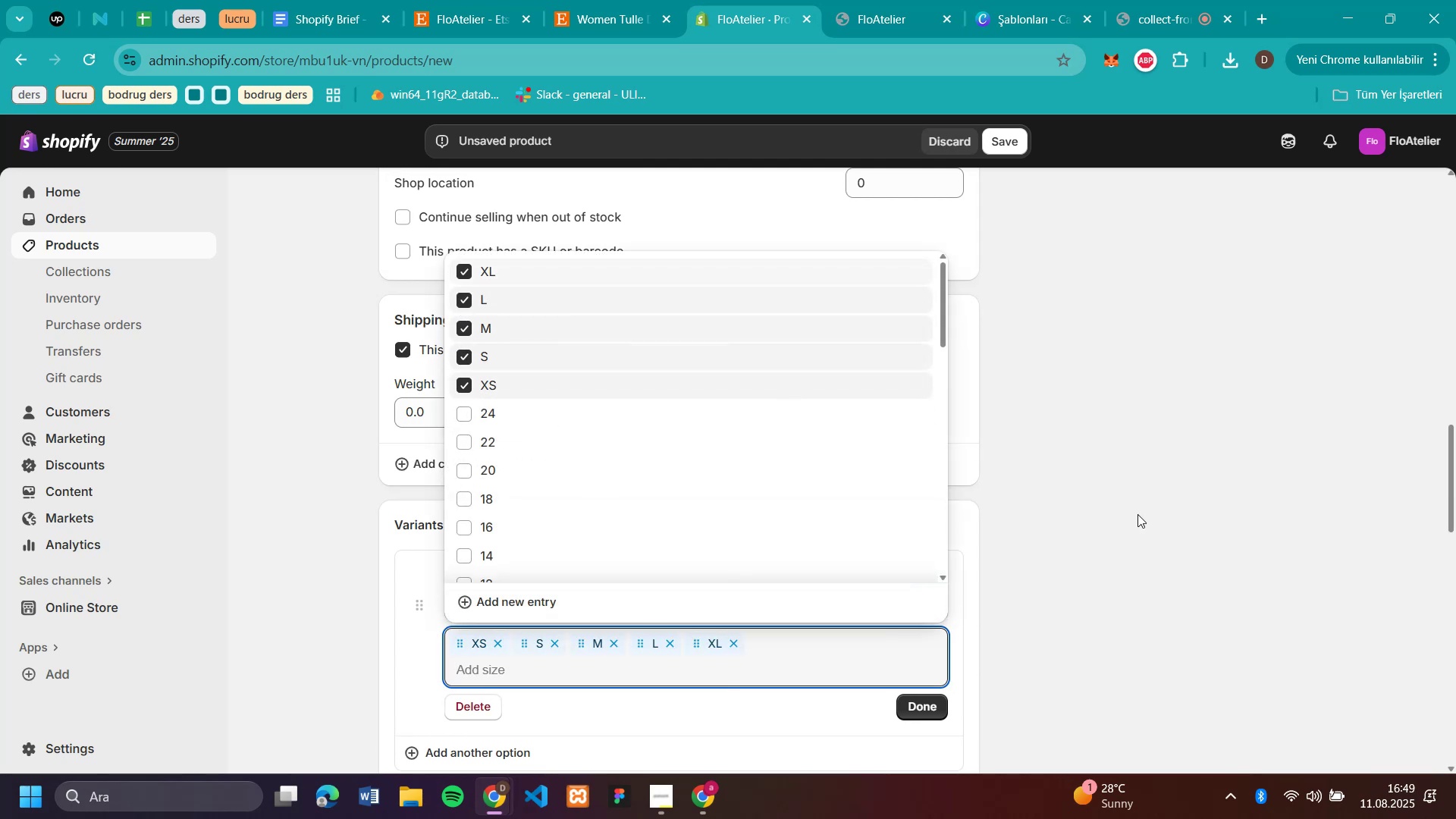 
left_click([1140, 514])
 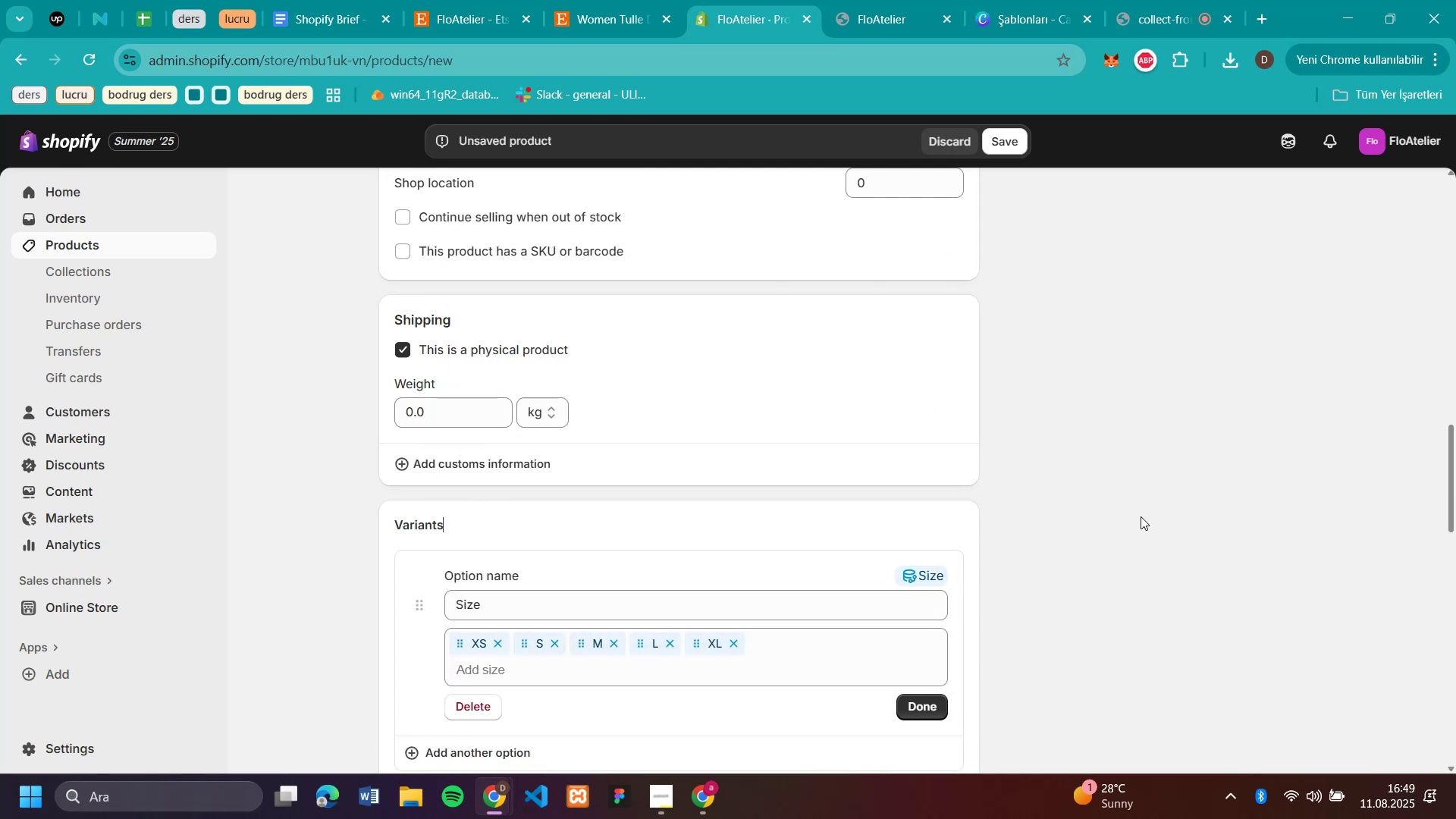 
scroll: coordinate [1141, 516], scroll_direction: down, amount: 4.0
 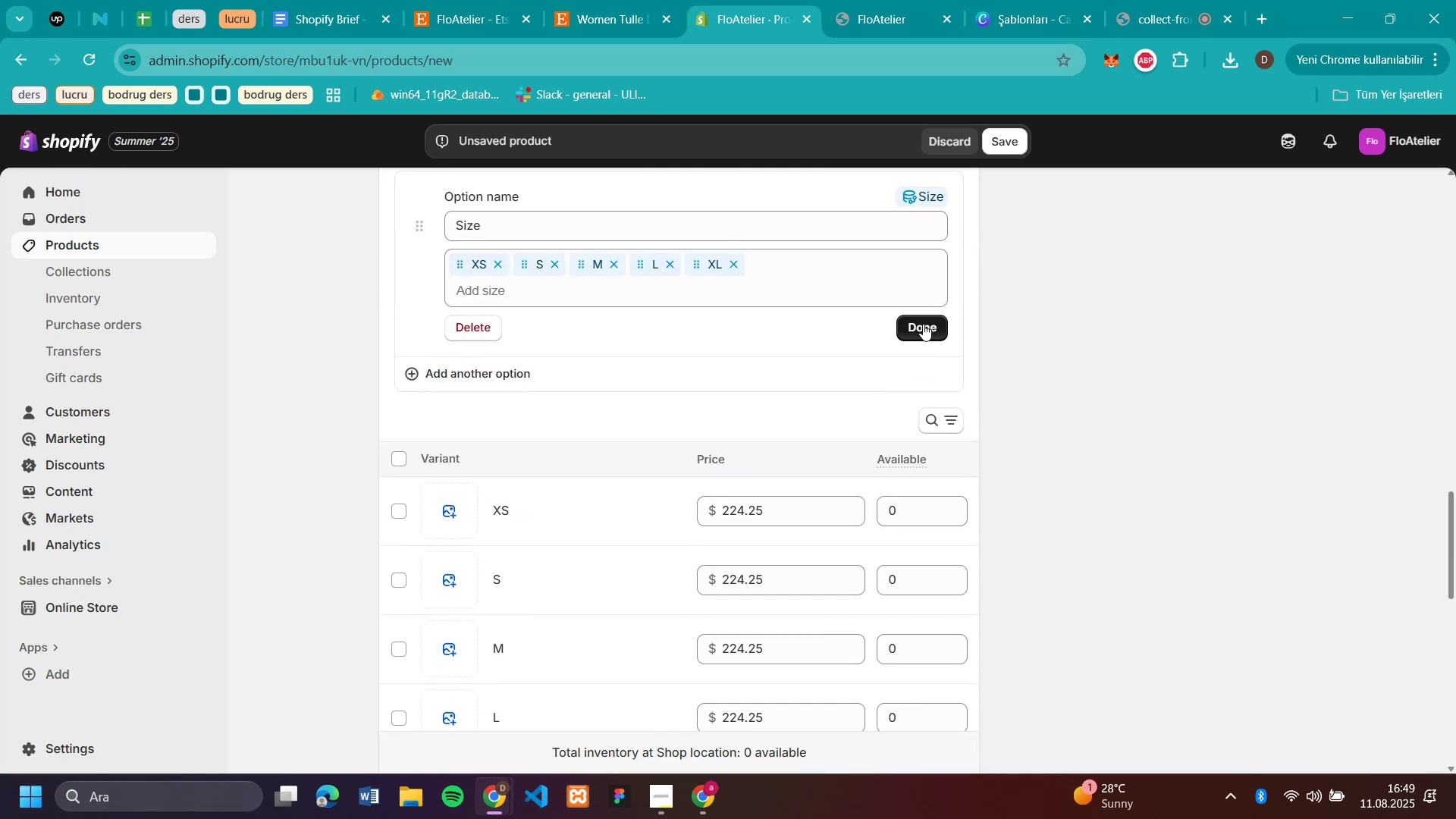 
left_click([914, 321])
 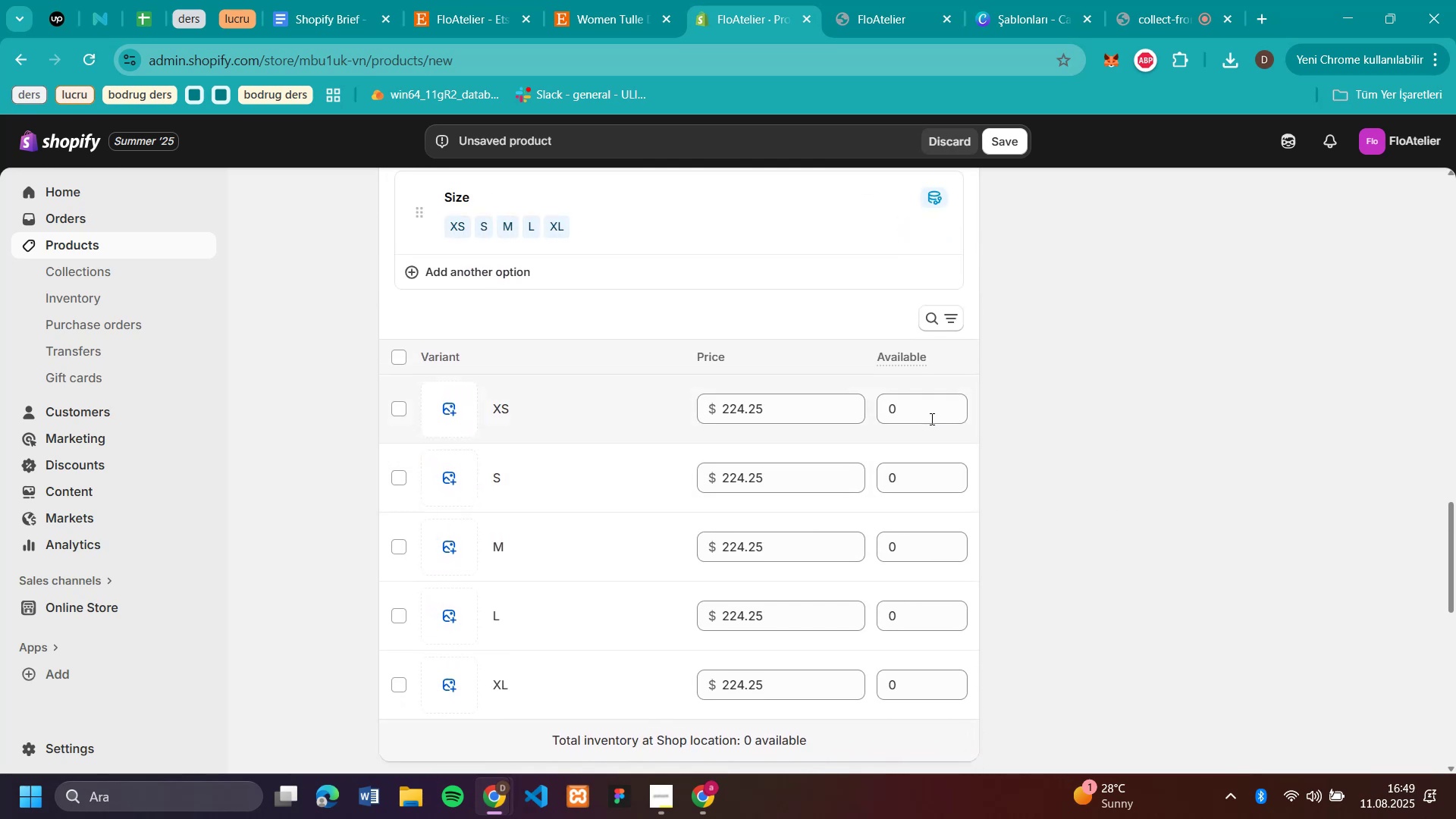 
left_click([930, 413])
 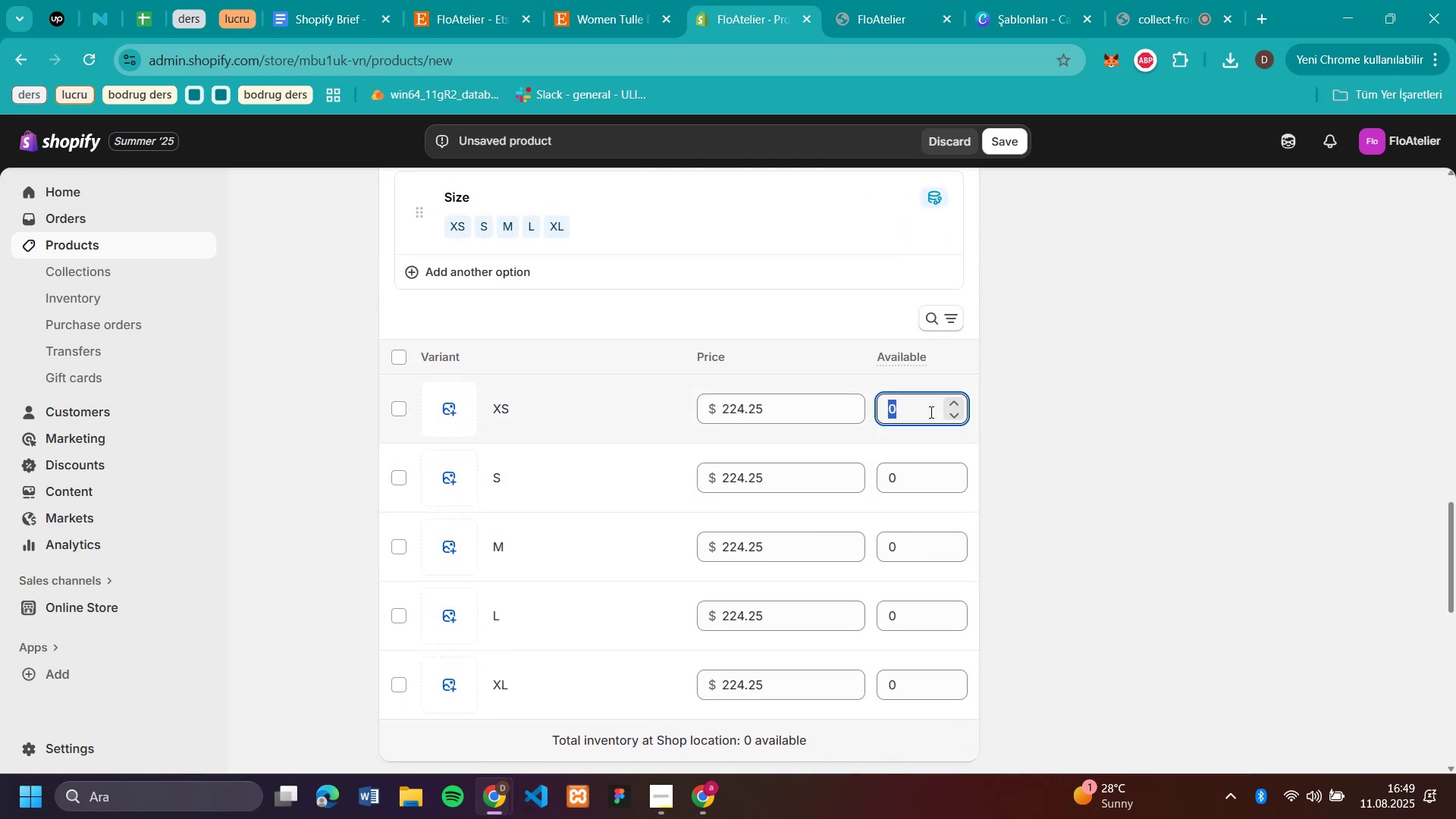 
type(50)
 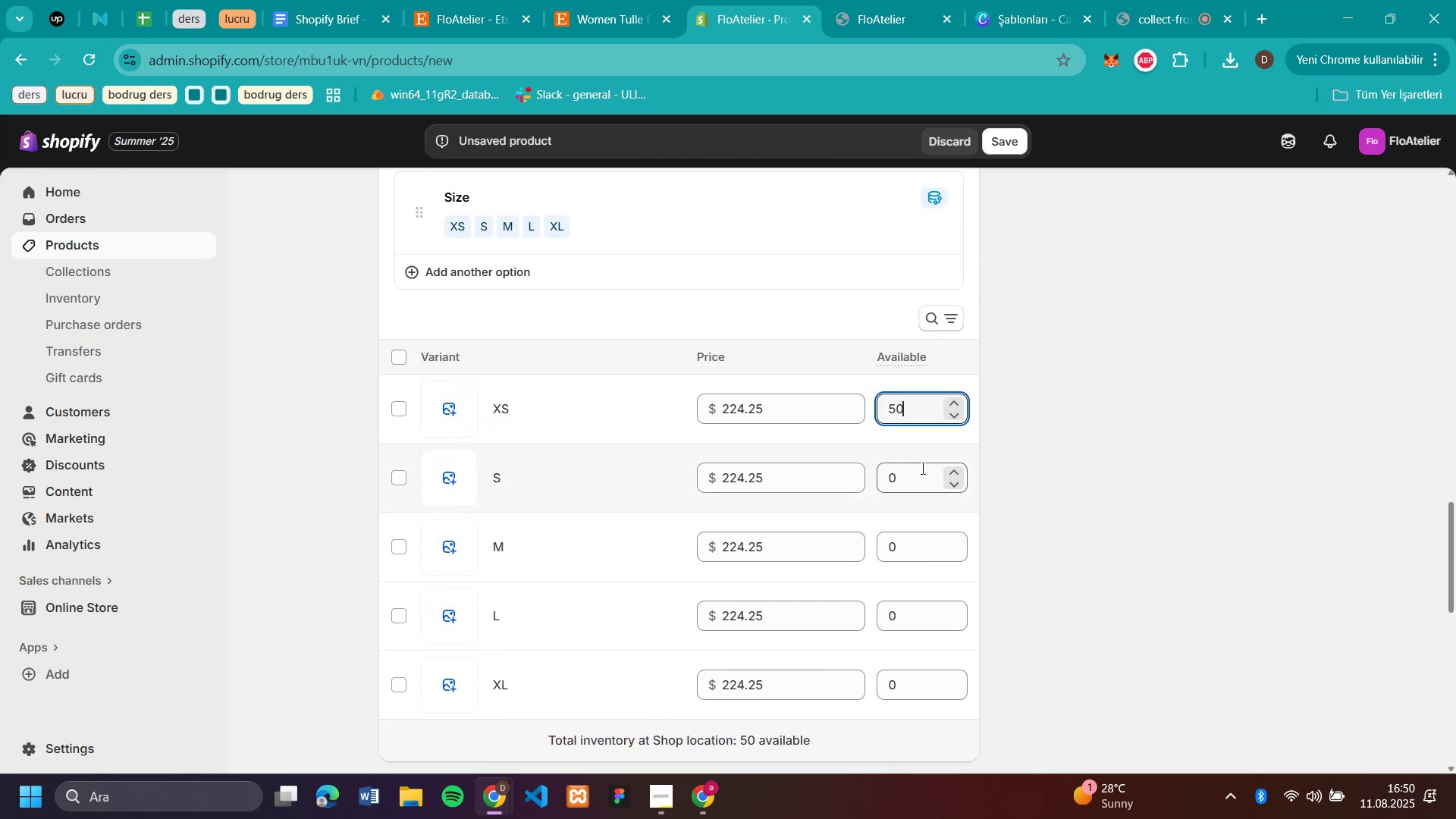 
left_click([921, 468])
 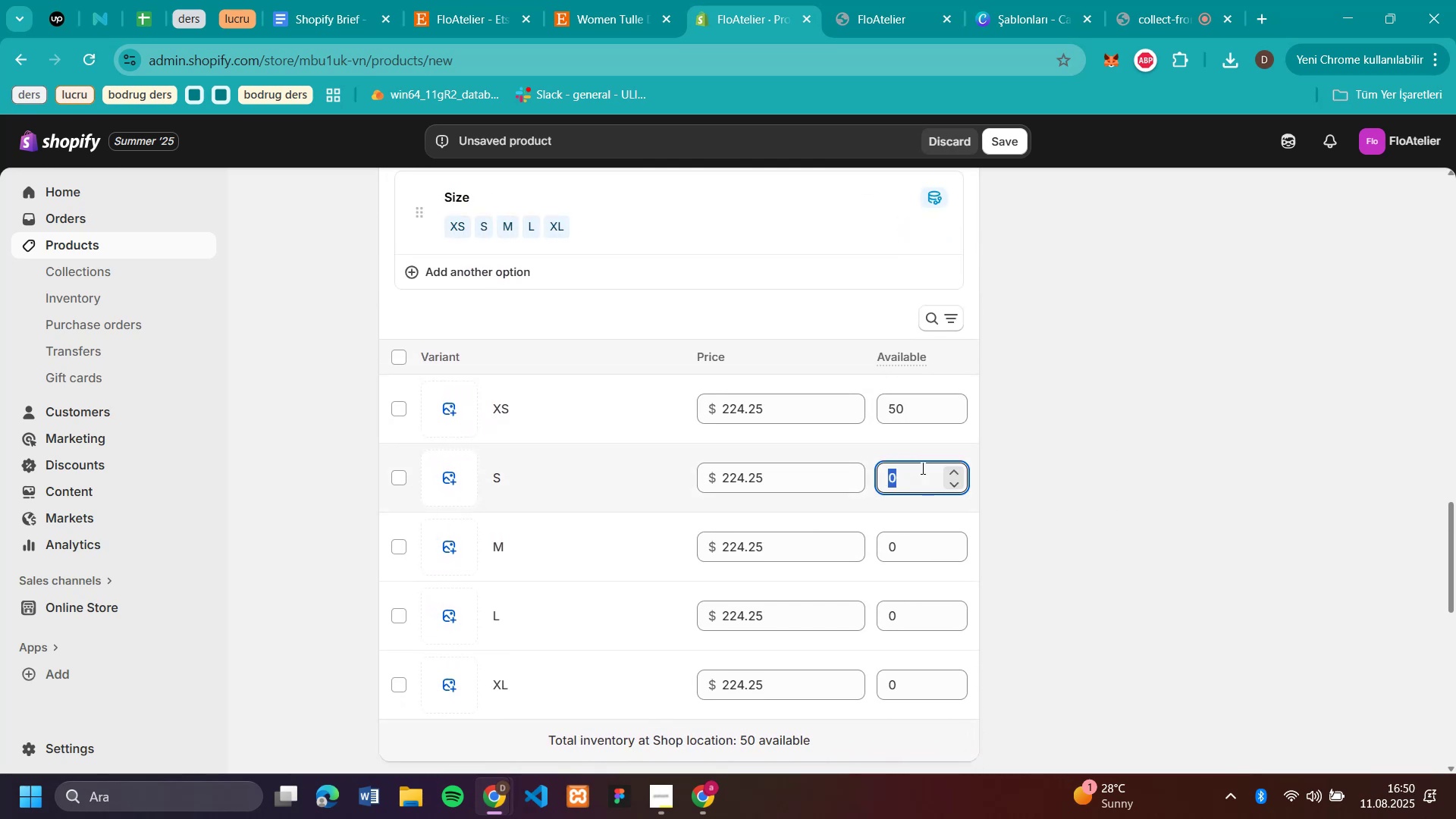 
type(50)
 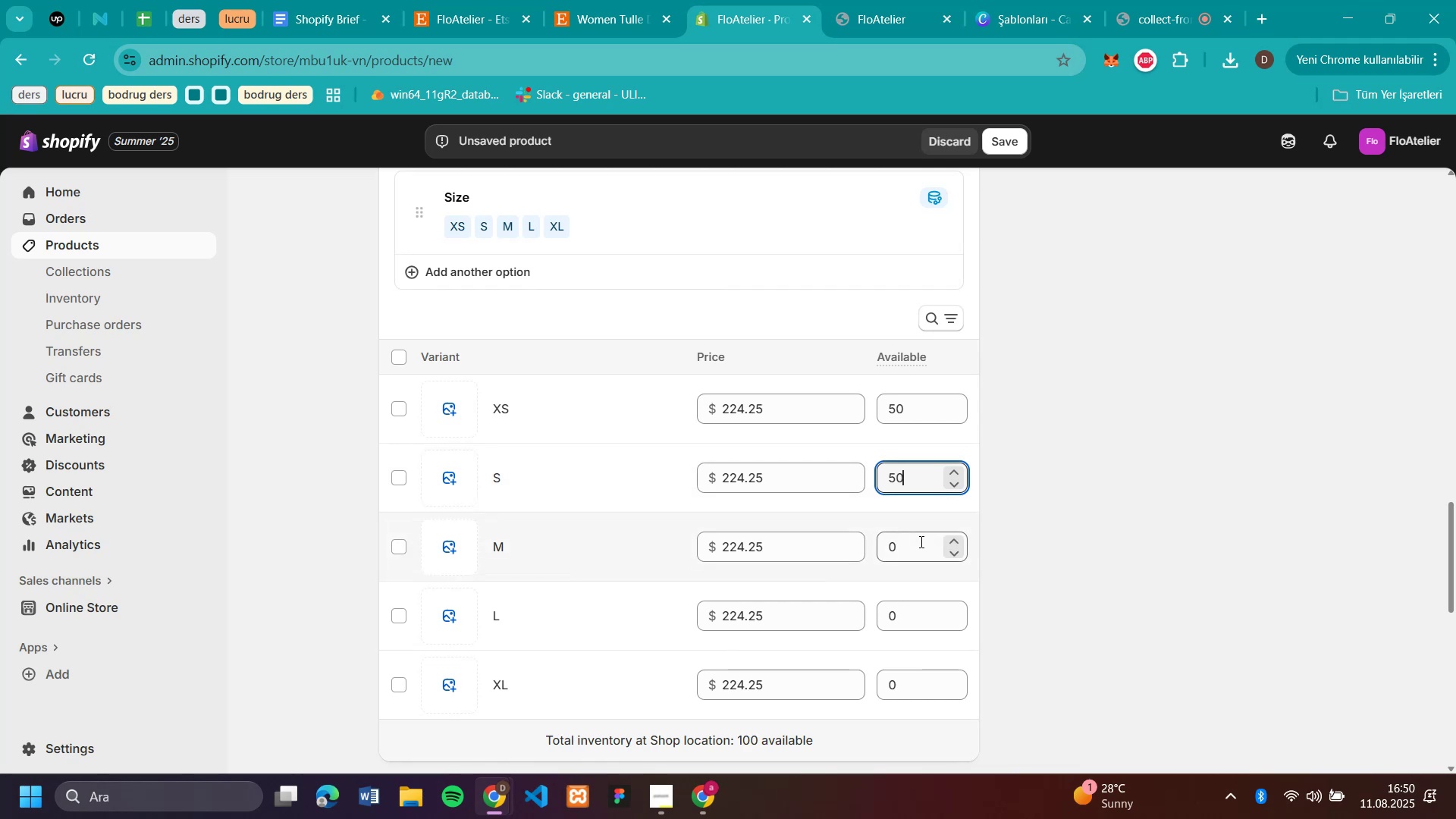 
left_click([920, 541])
 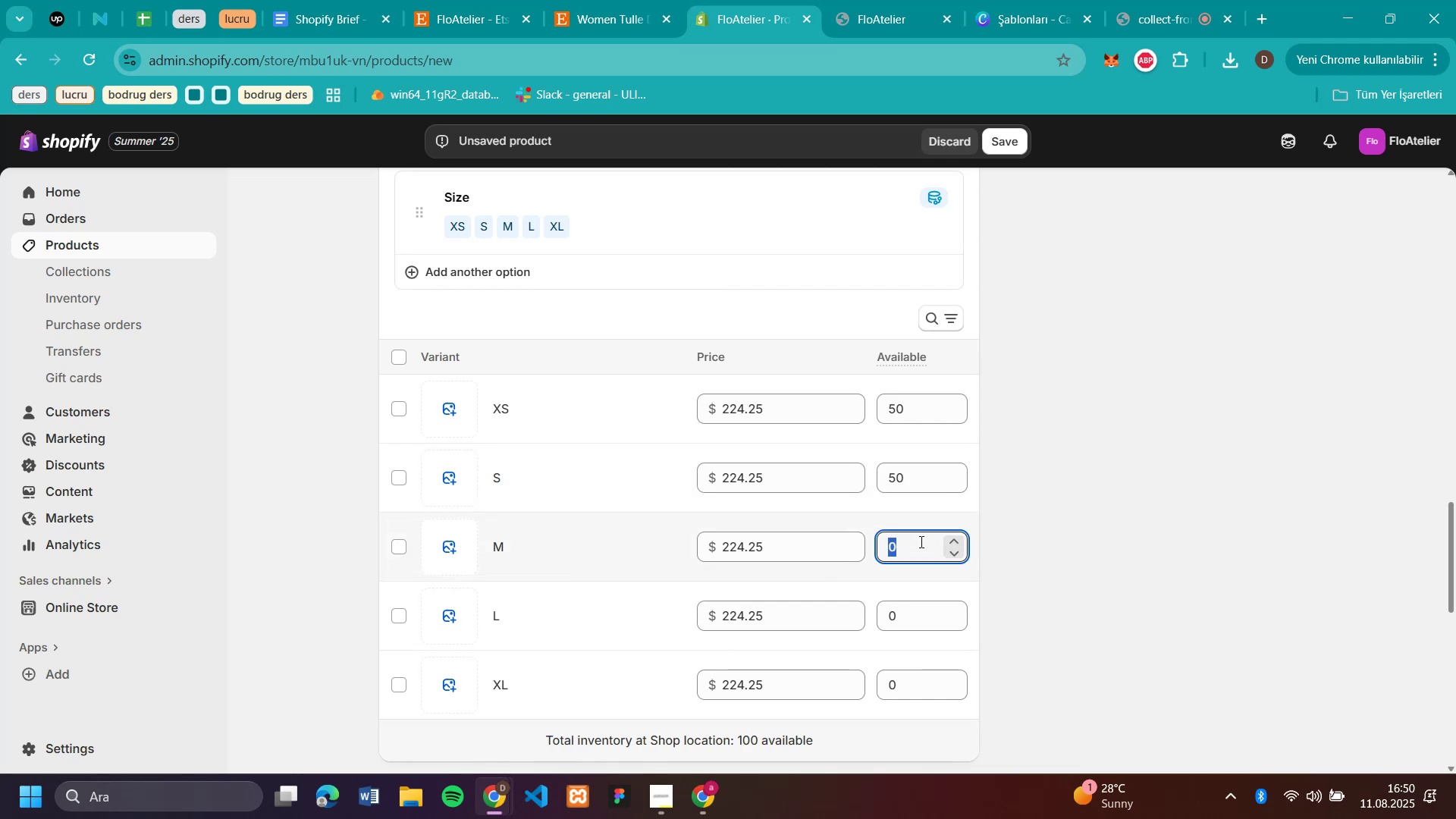 
type(50)
 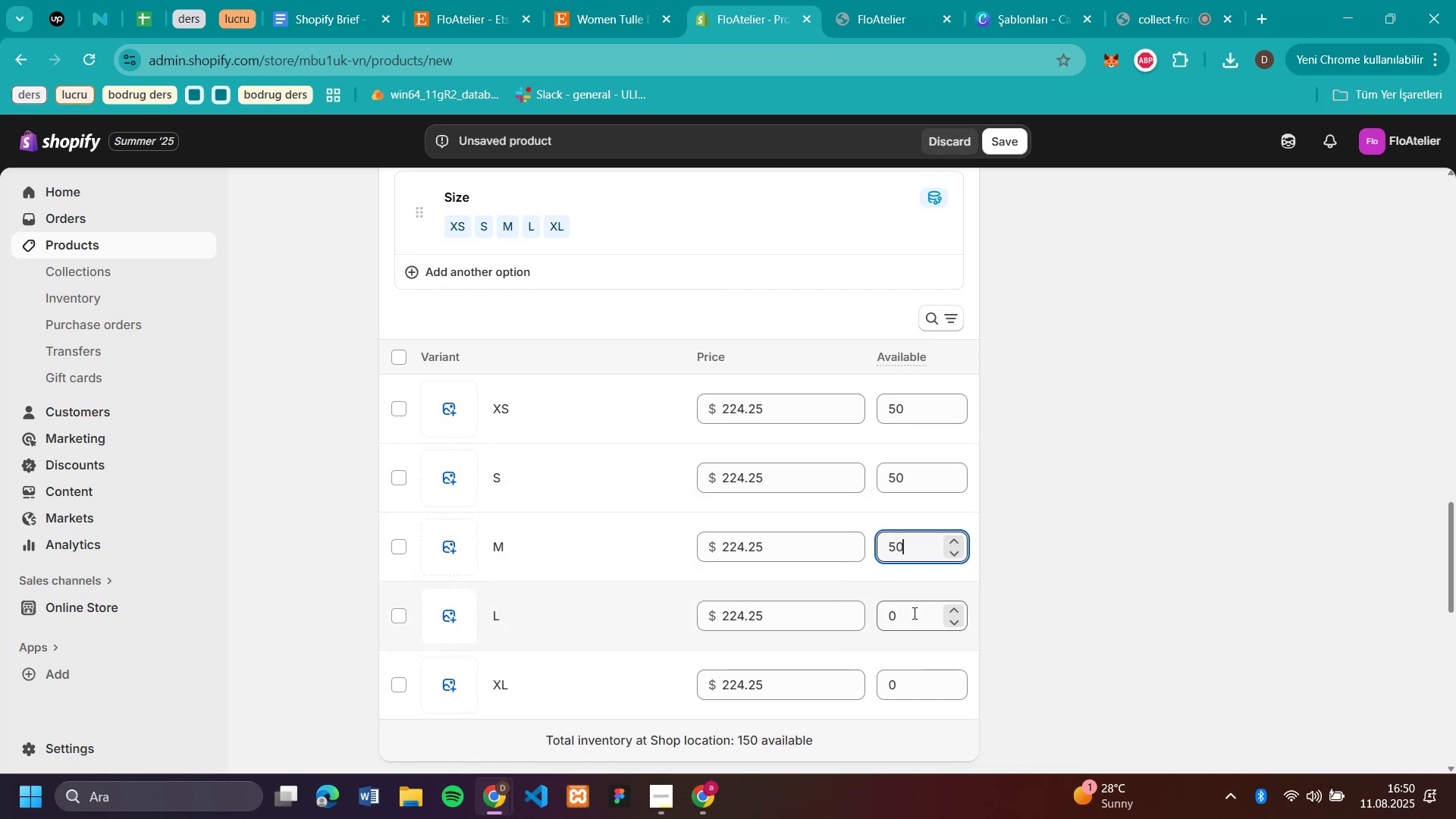 
left_click([913, 613])
 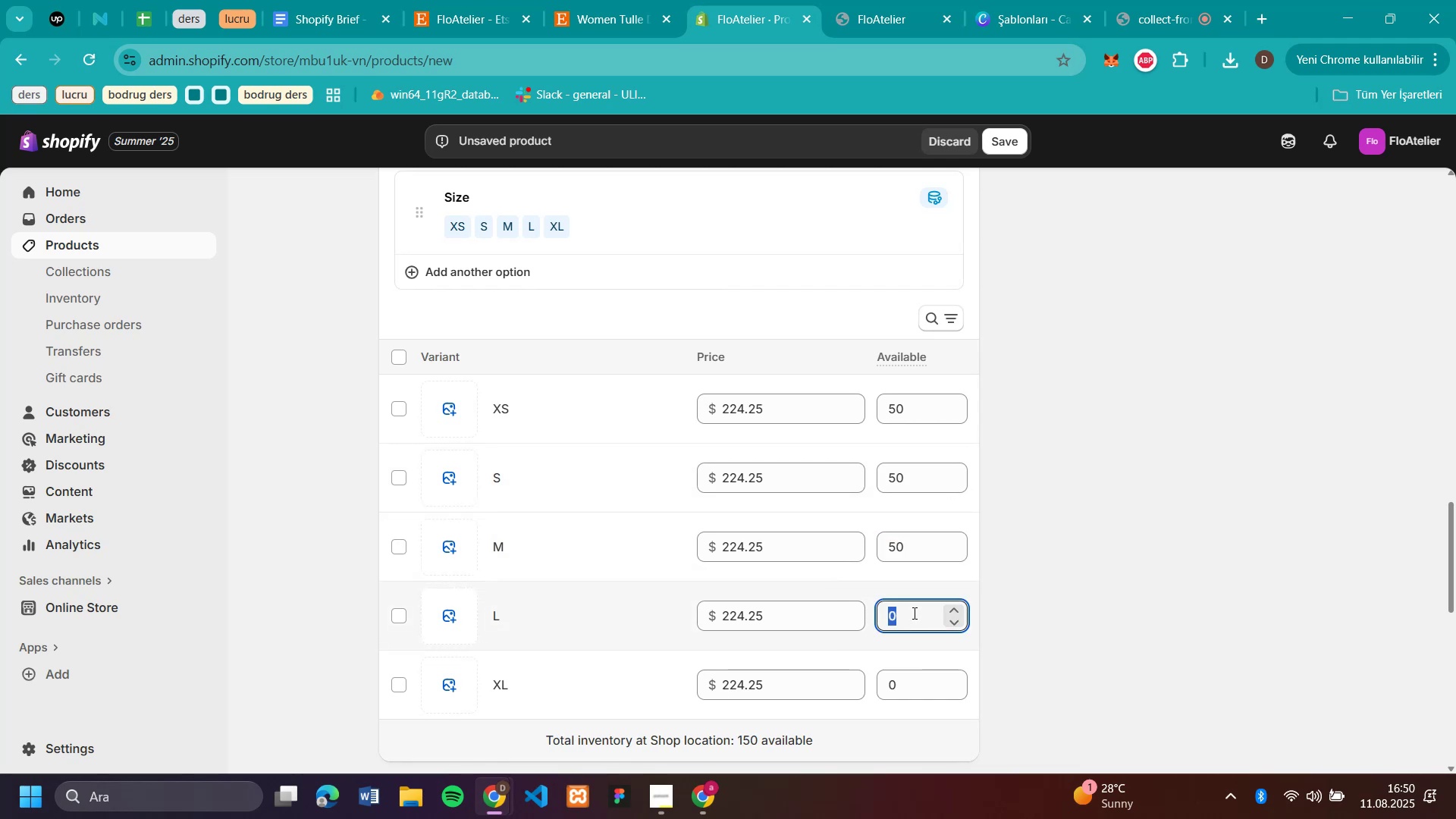 
type(50)
 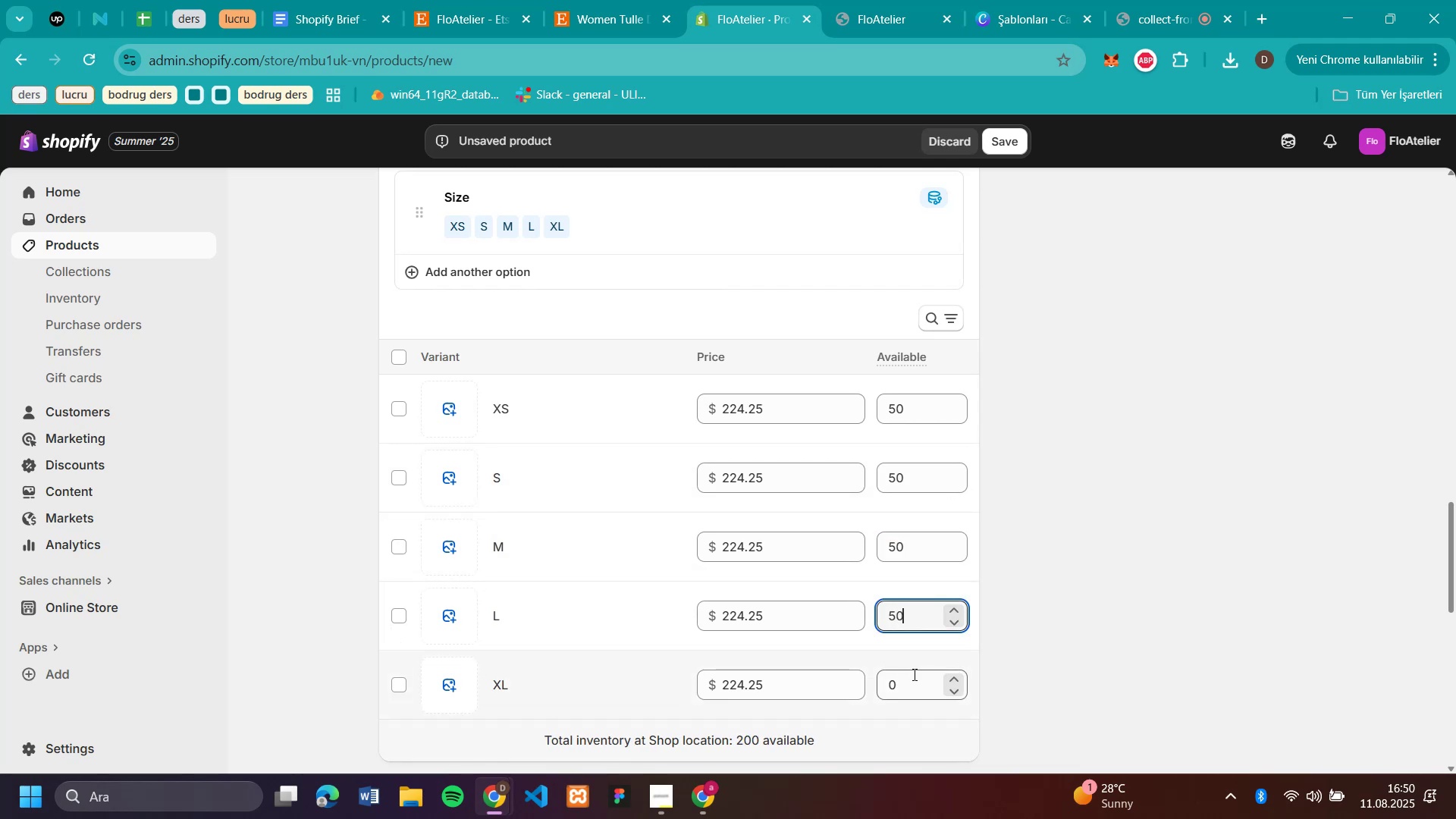 
left_click([913, 674])
 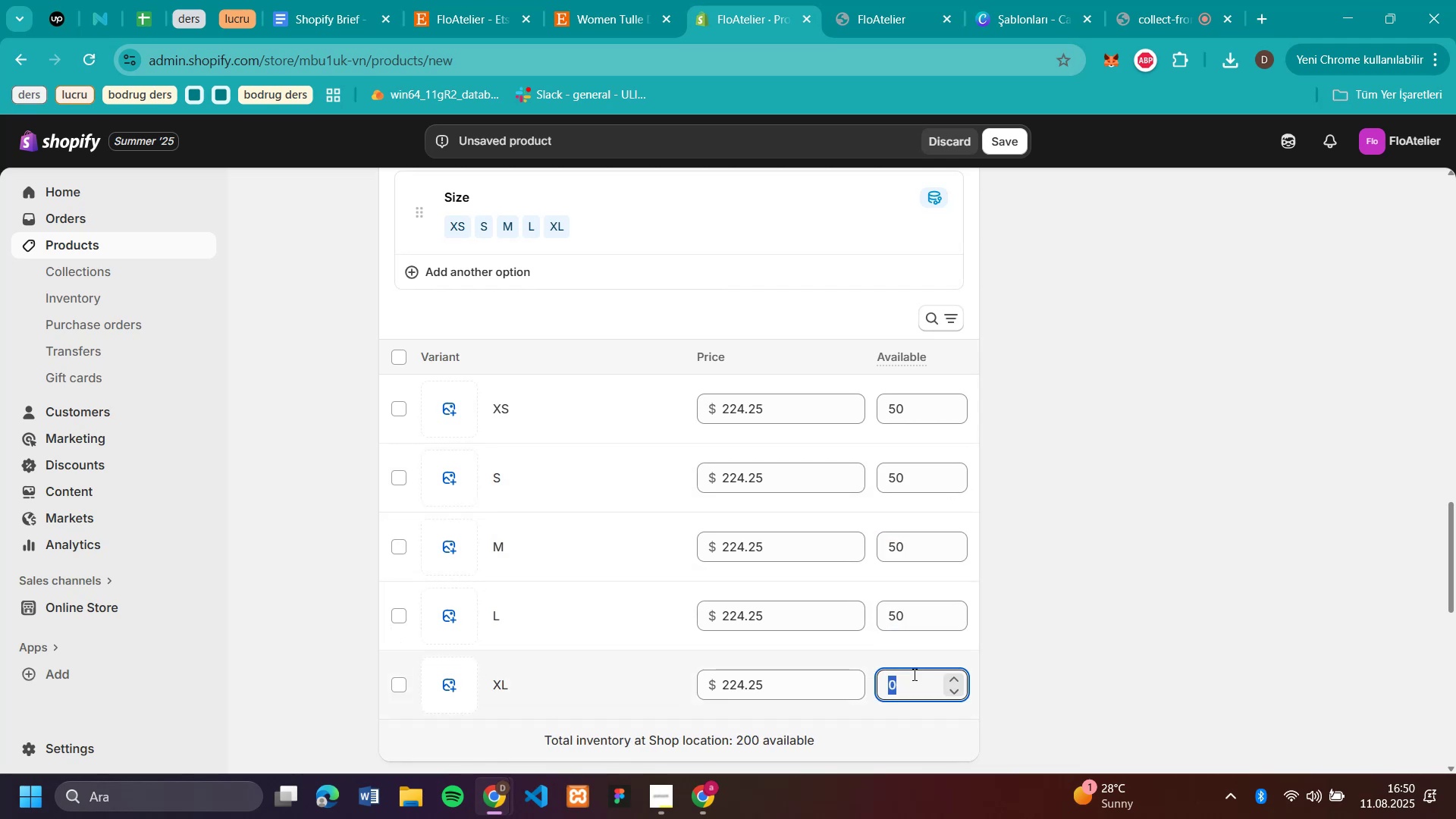 
type(50)
 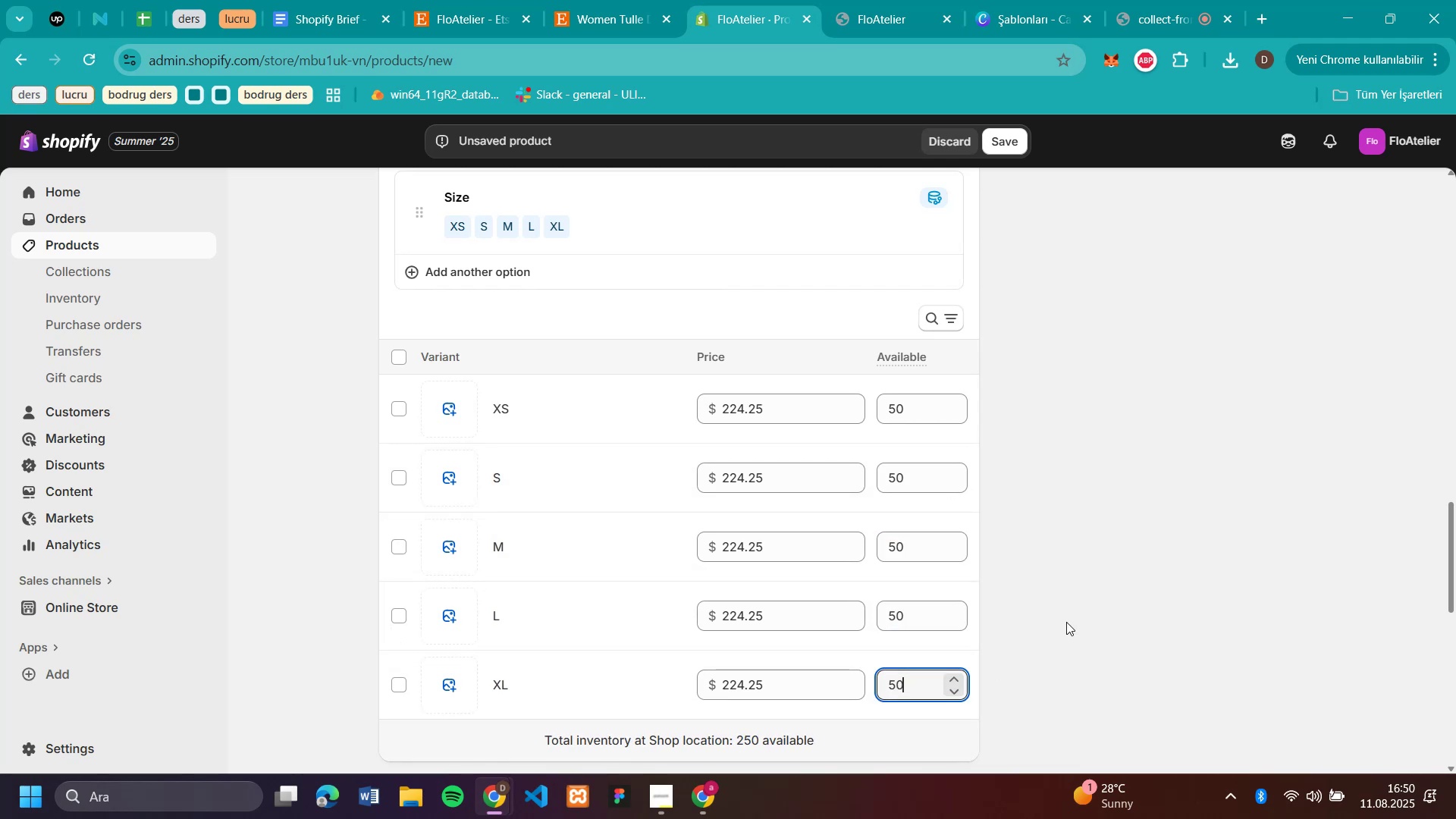 
scroll: coordinate [1113, 260], scroll_direction: up, amount: 22.0
 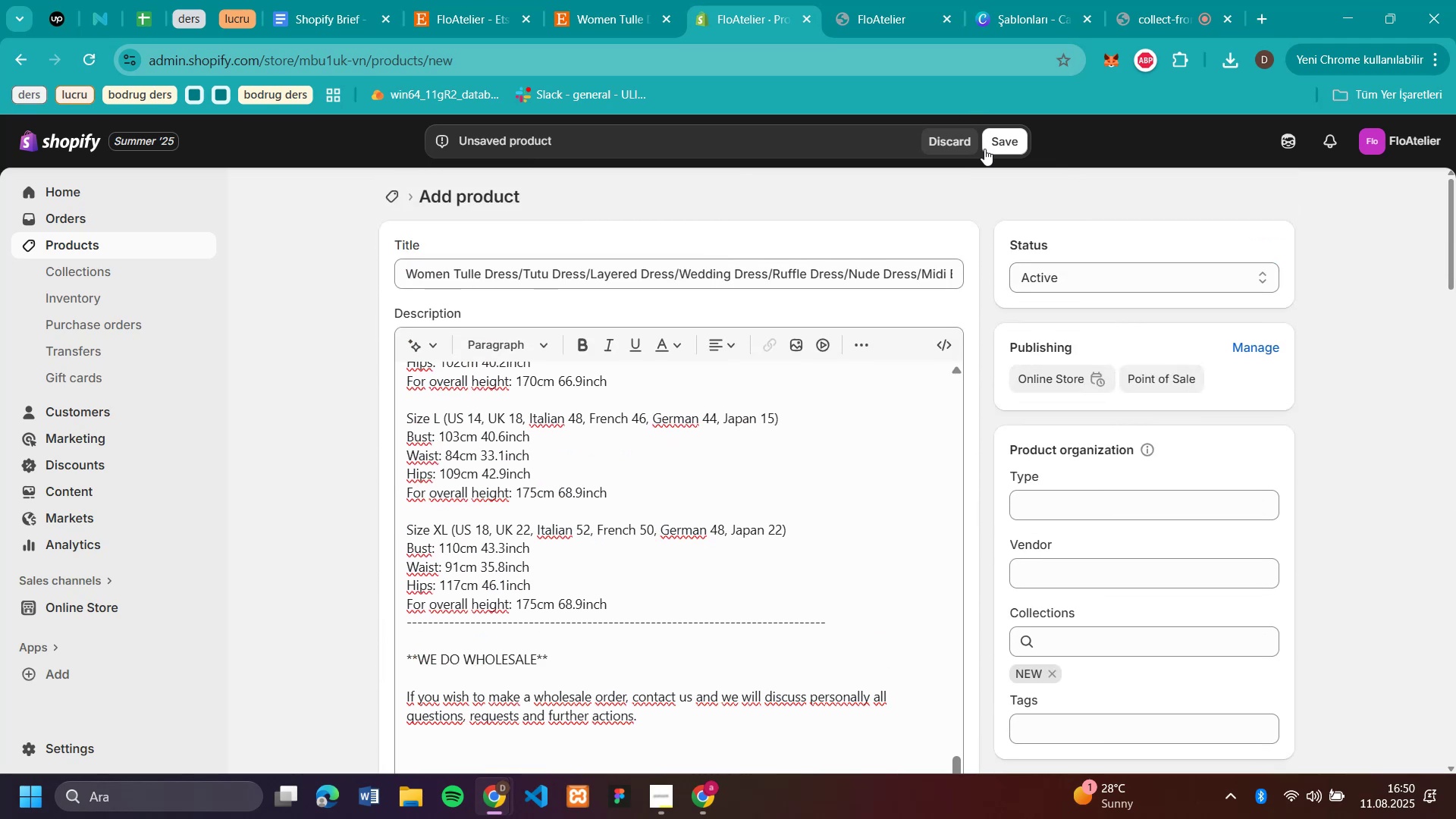 
left_click([1001, 148])
 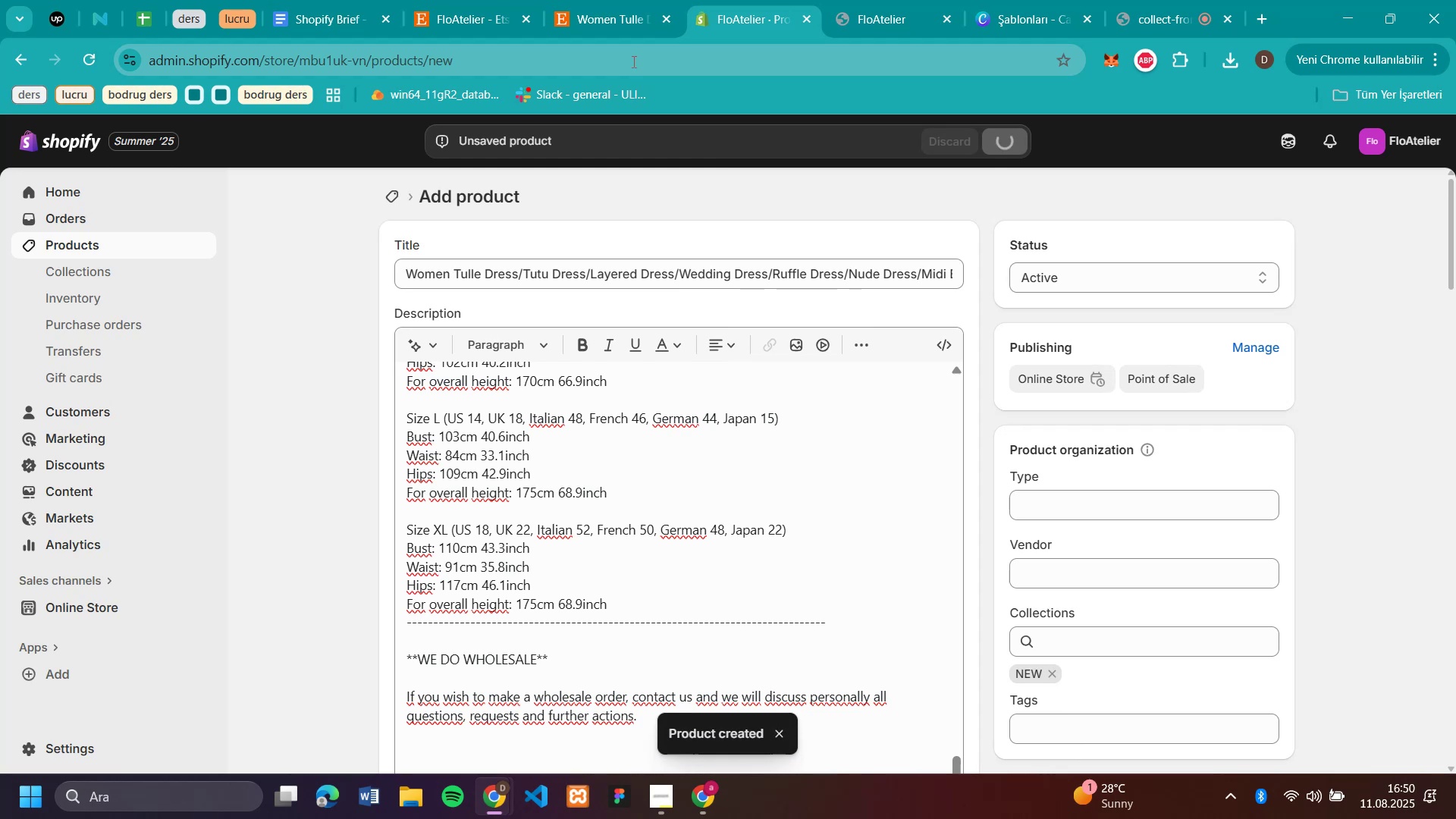 
left_click([664, 17])
 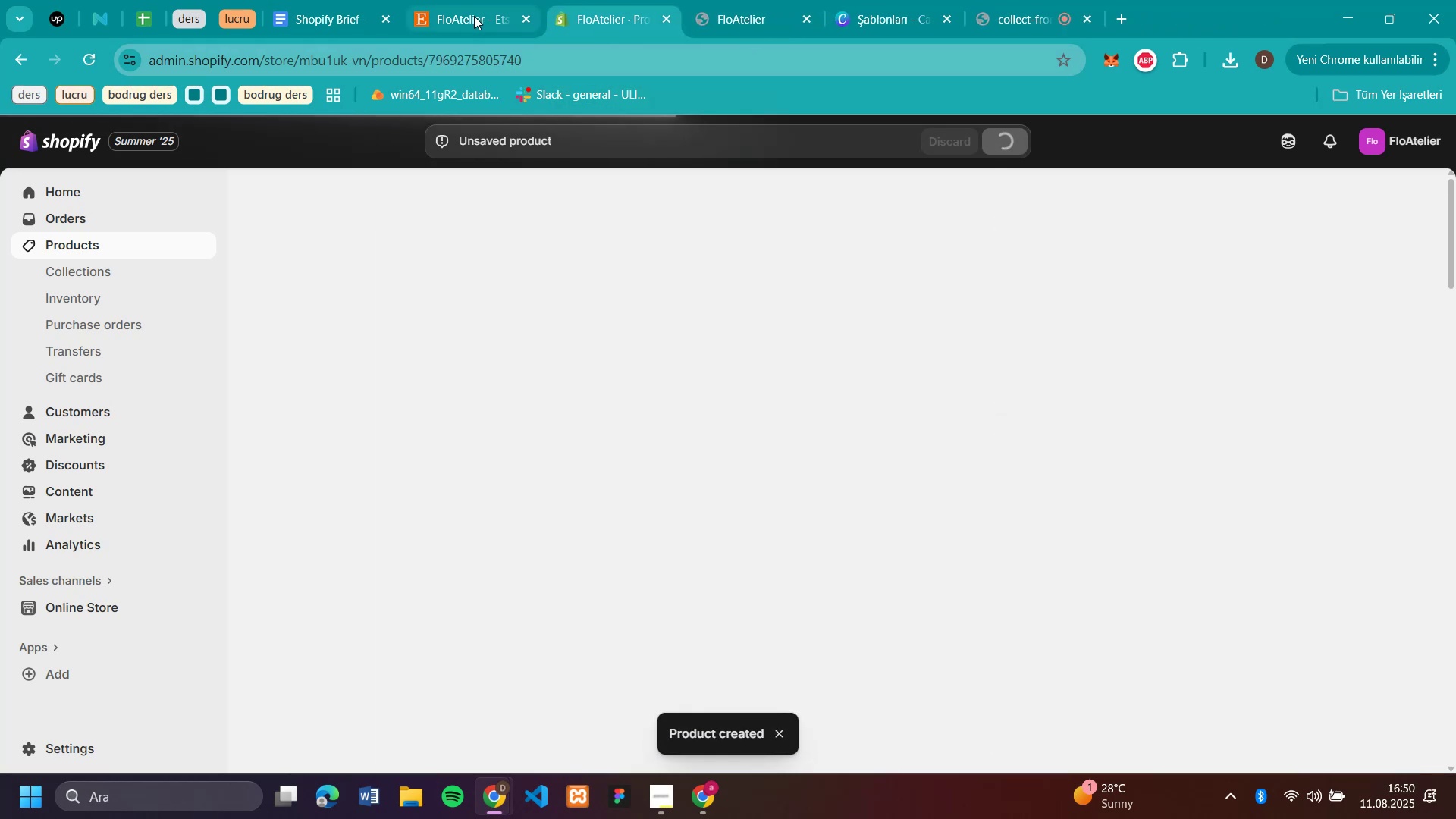 
left_click([473, 15])
 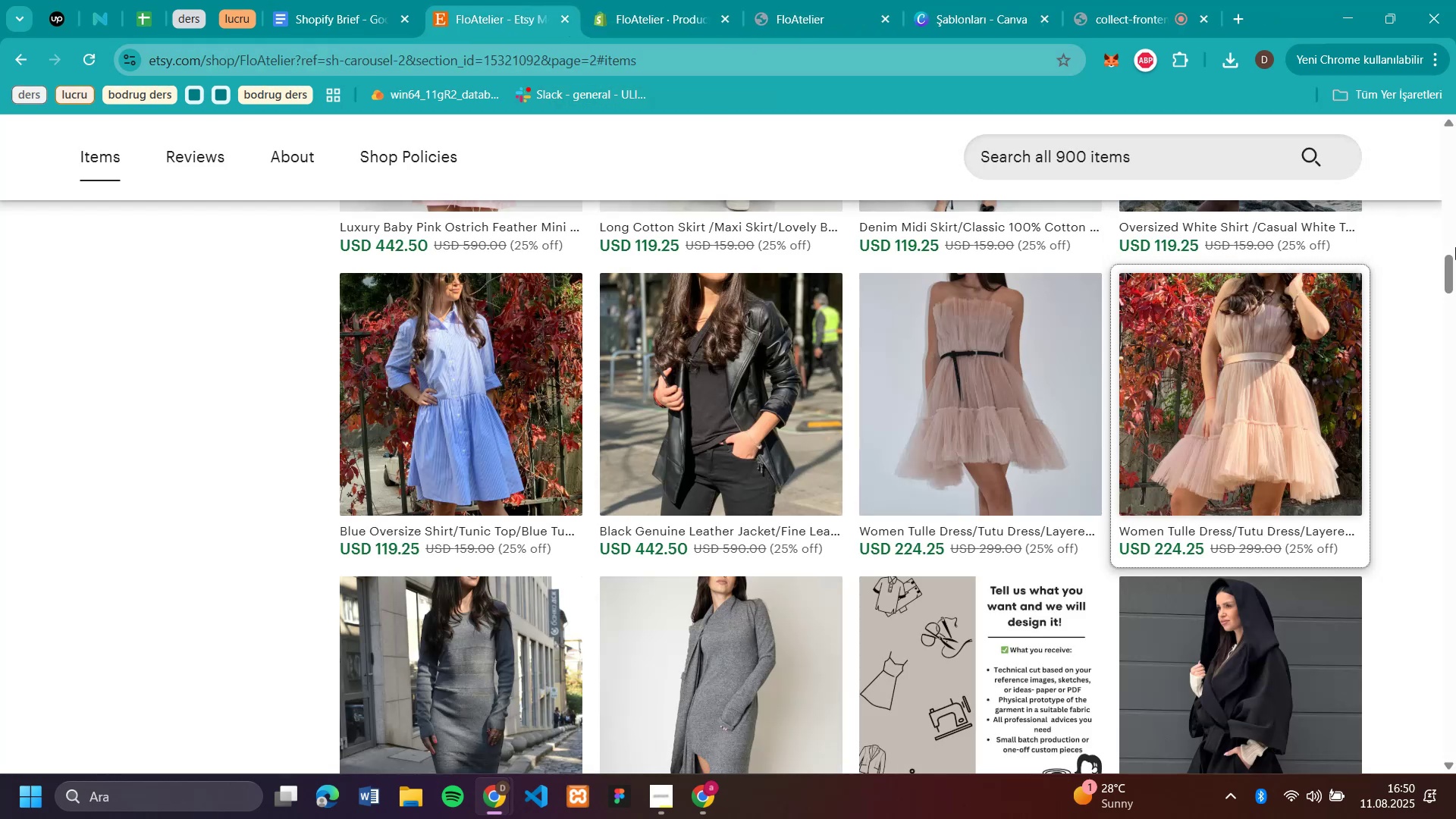 
scroll: coordinate [1357, 393], scroll_direction: down, amount: 8.0
 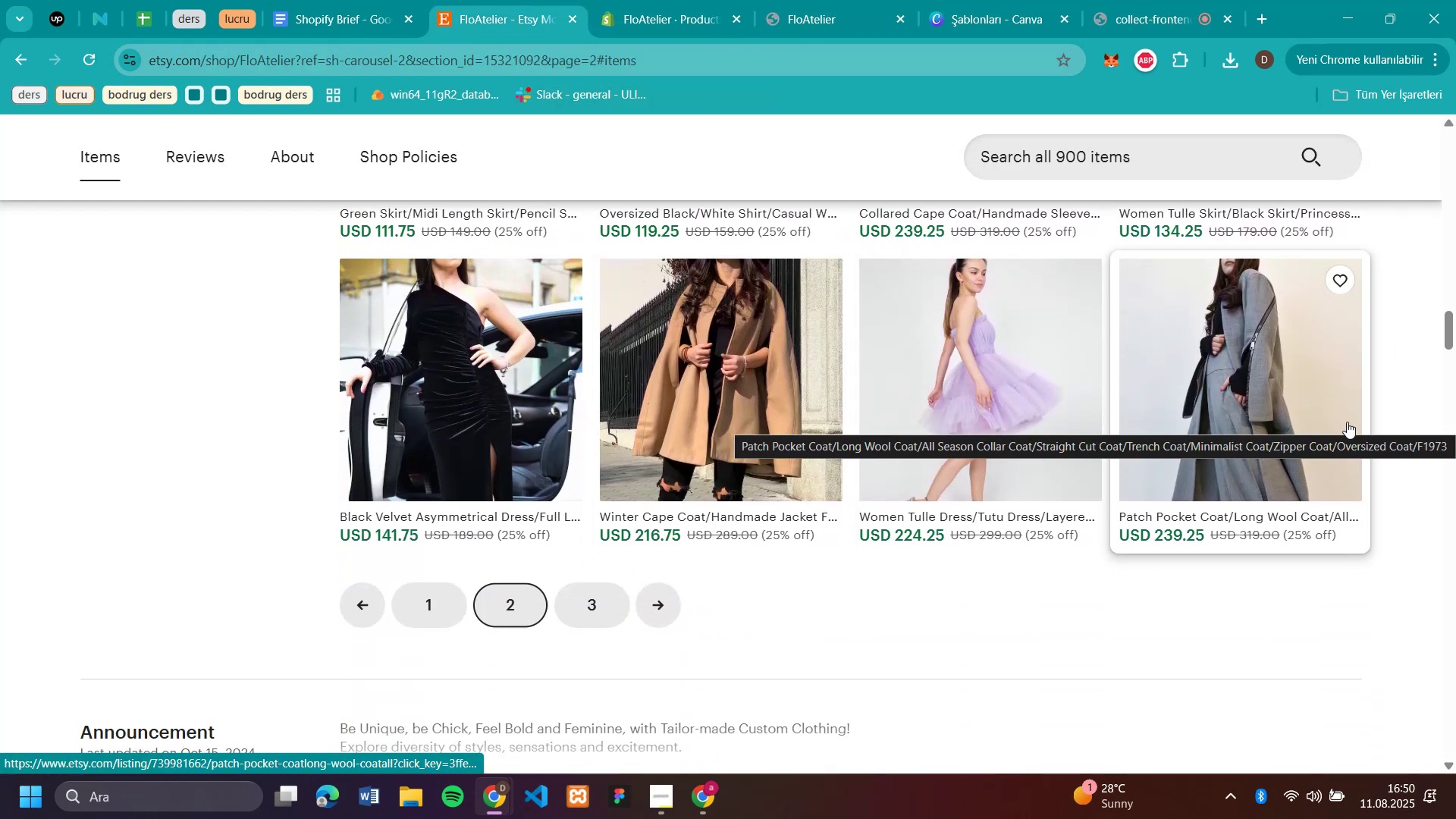 
left_click([1310, 384])
 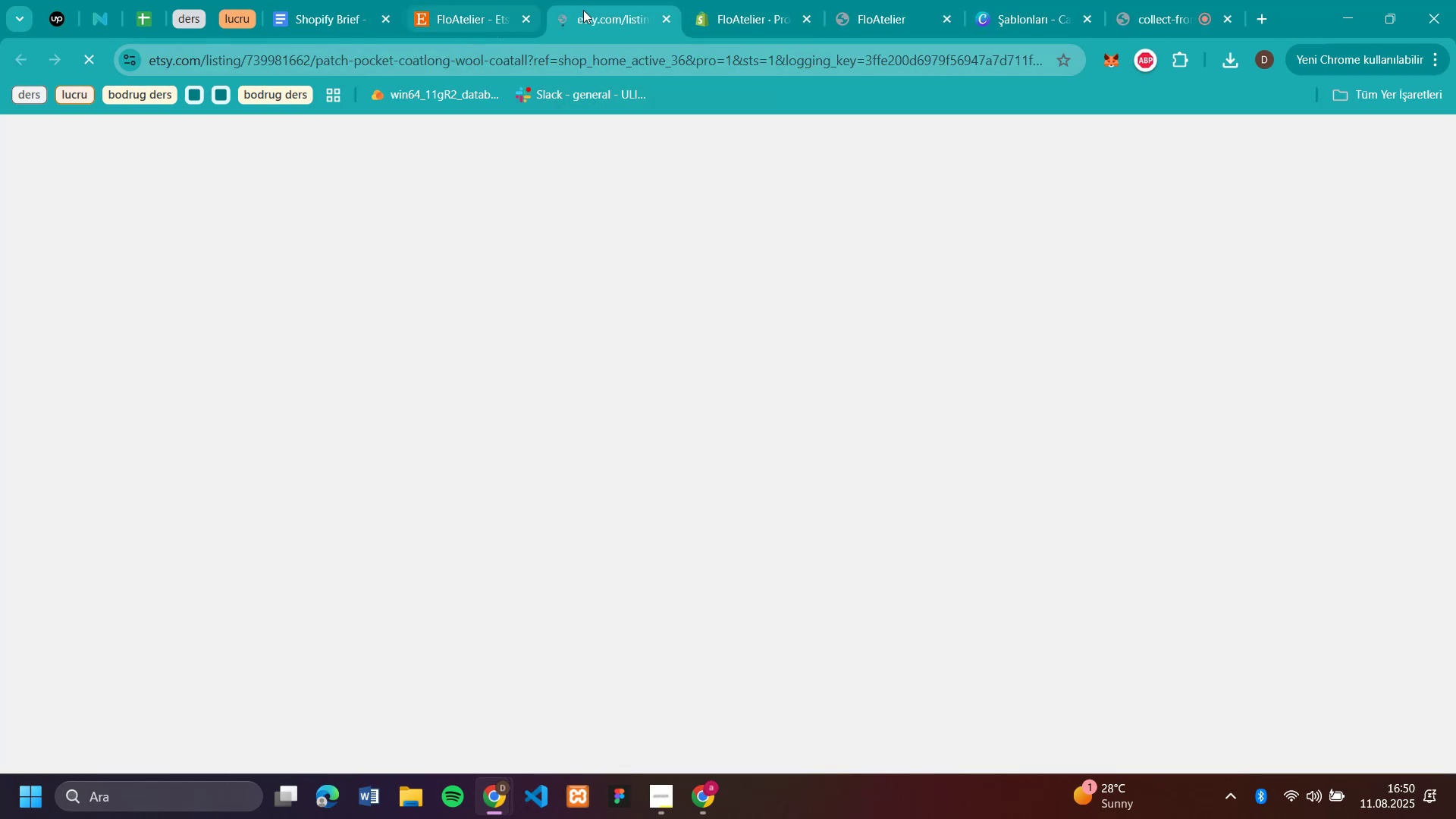 
left_click([731, 18])
 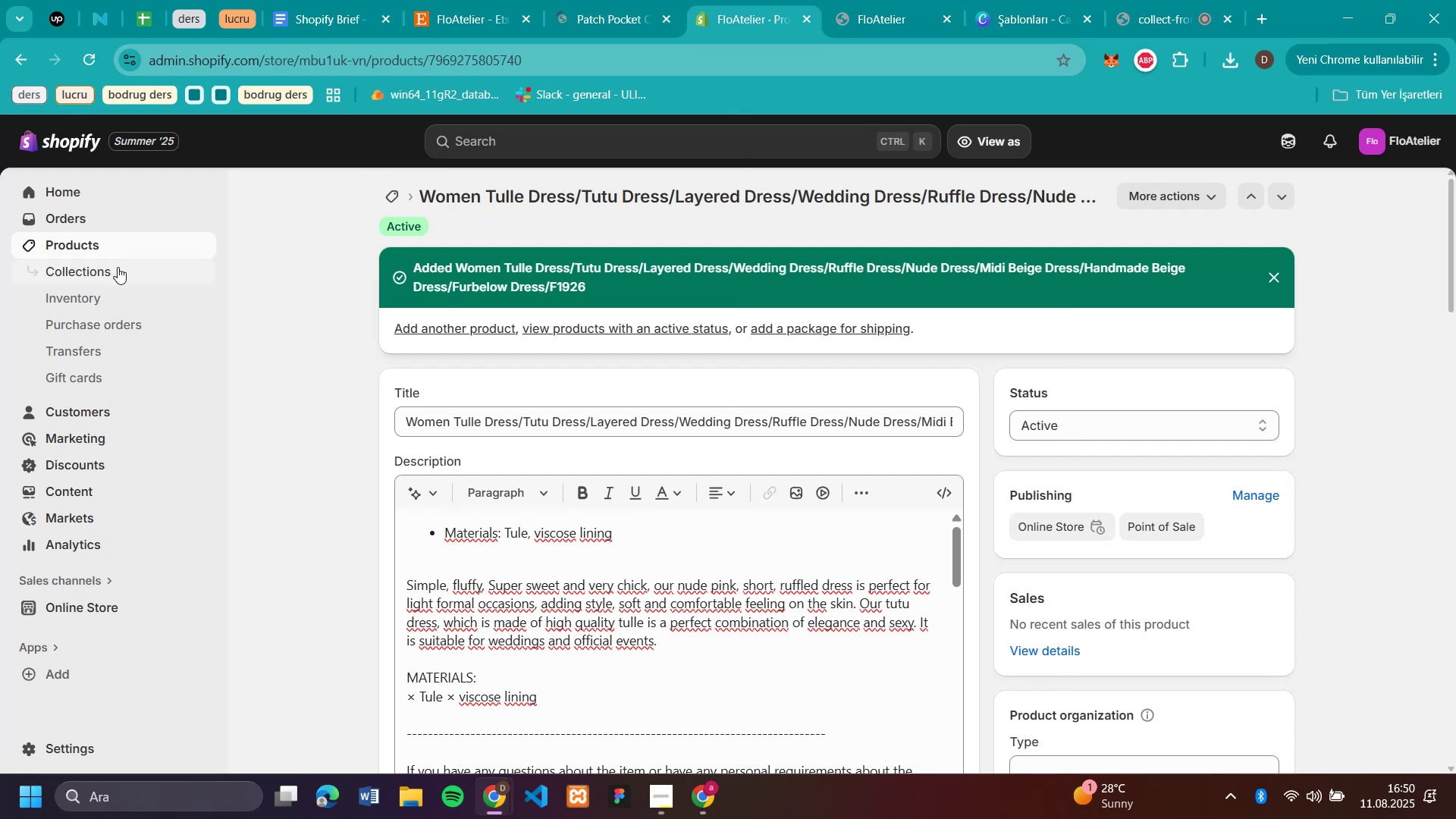 
left_click([118, 267])
 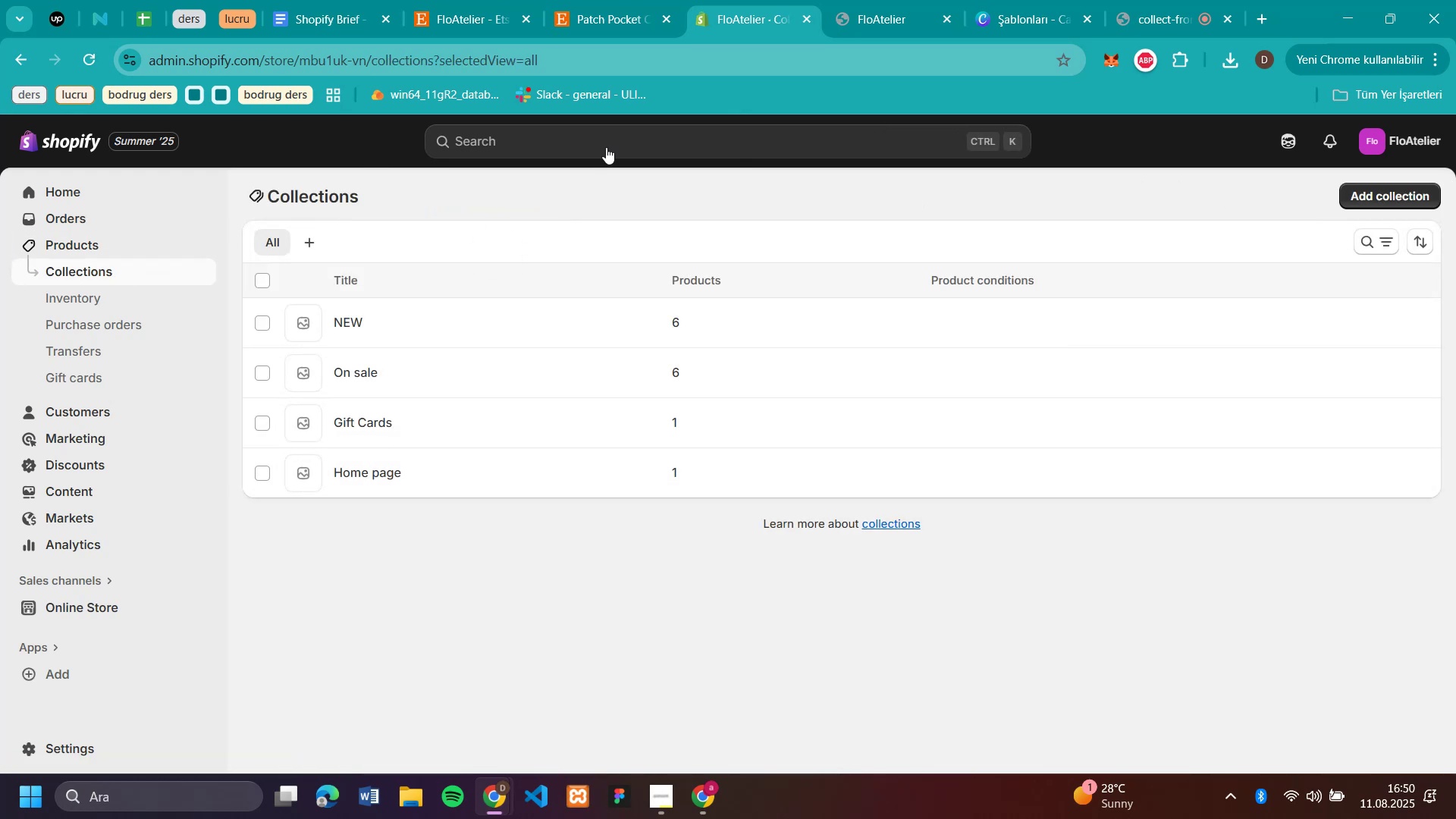 
left_click([667, 15])
 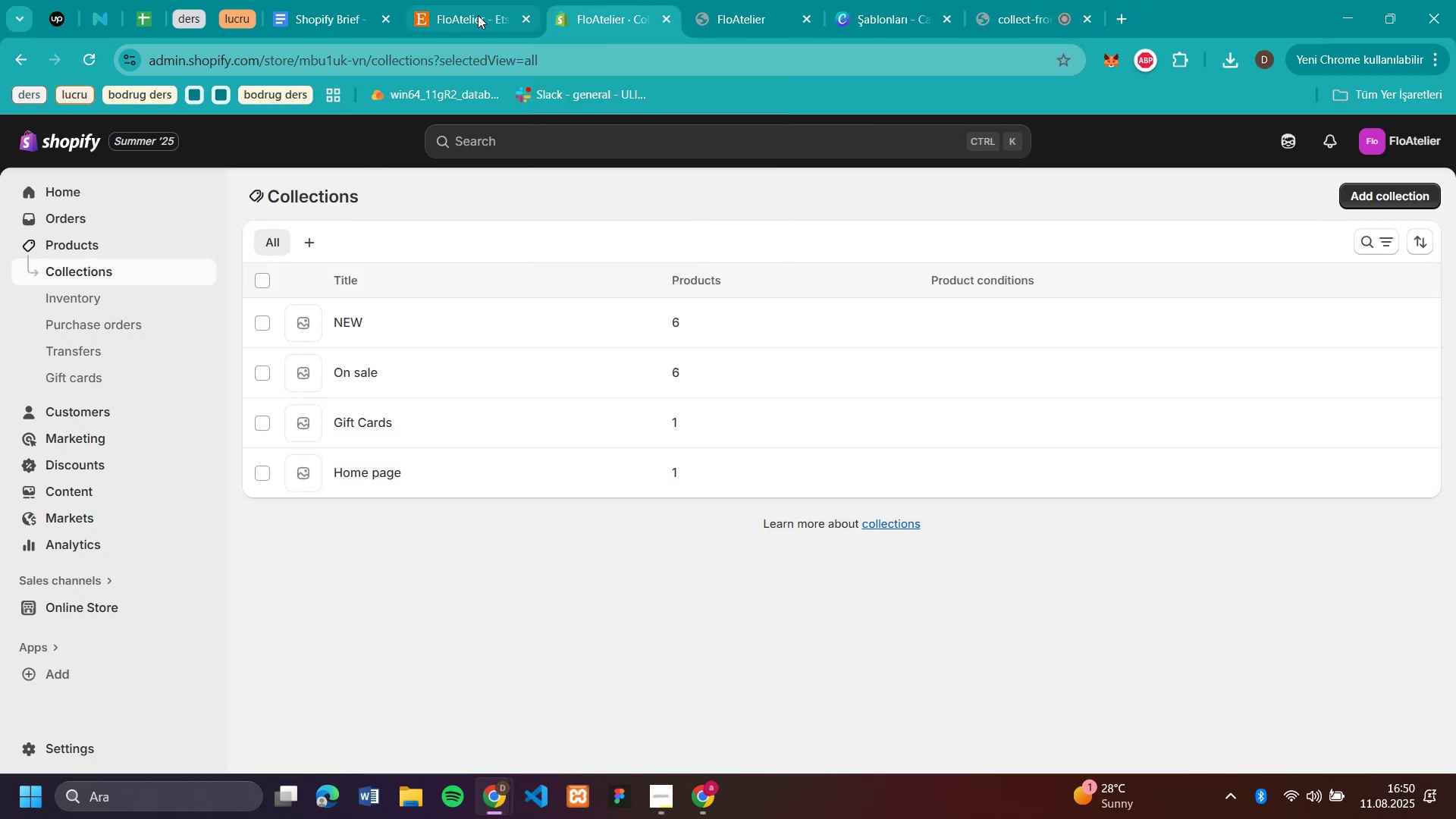 
left_click([475, 17])
 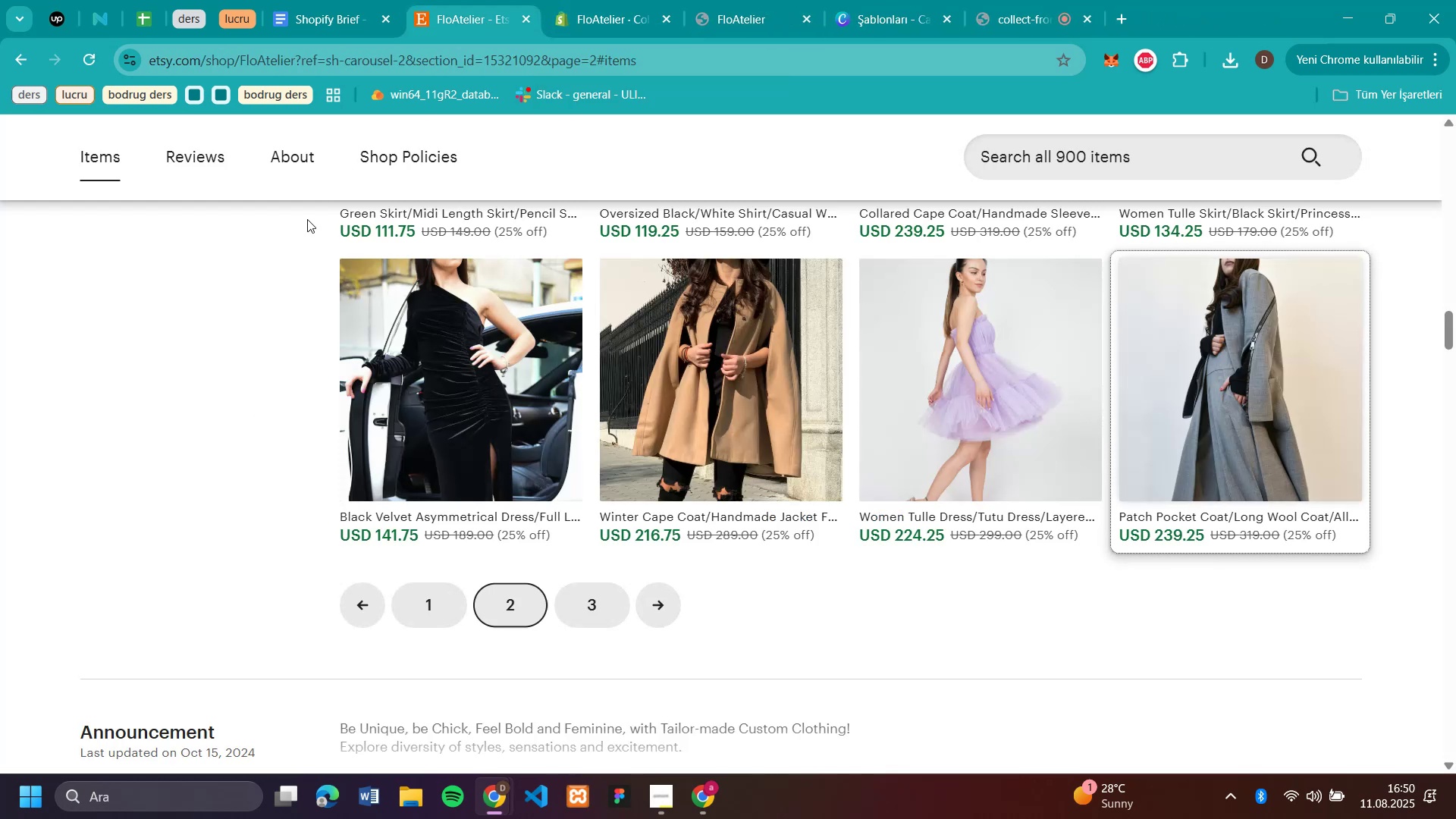 
scroll: coordinate [598, 516], scroll_direction: up, amount: 26.0
 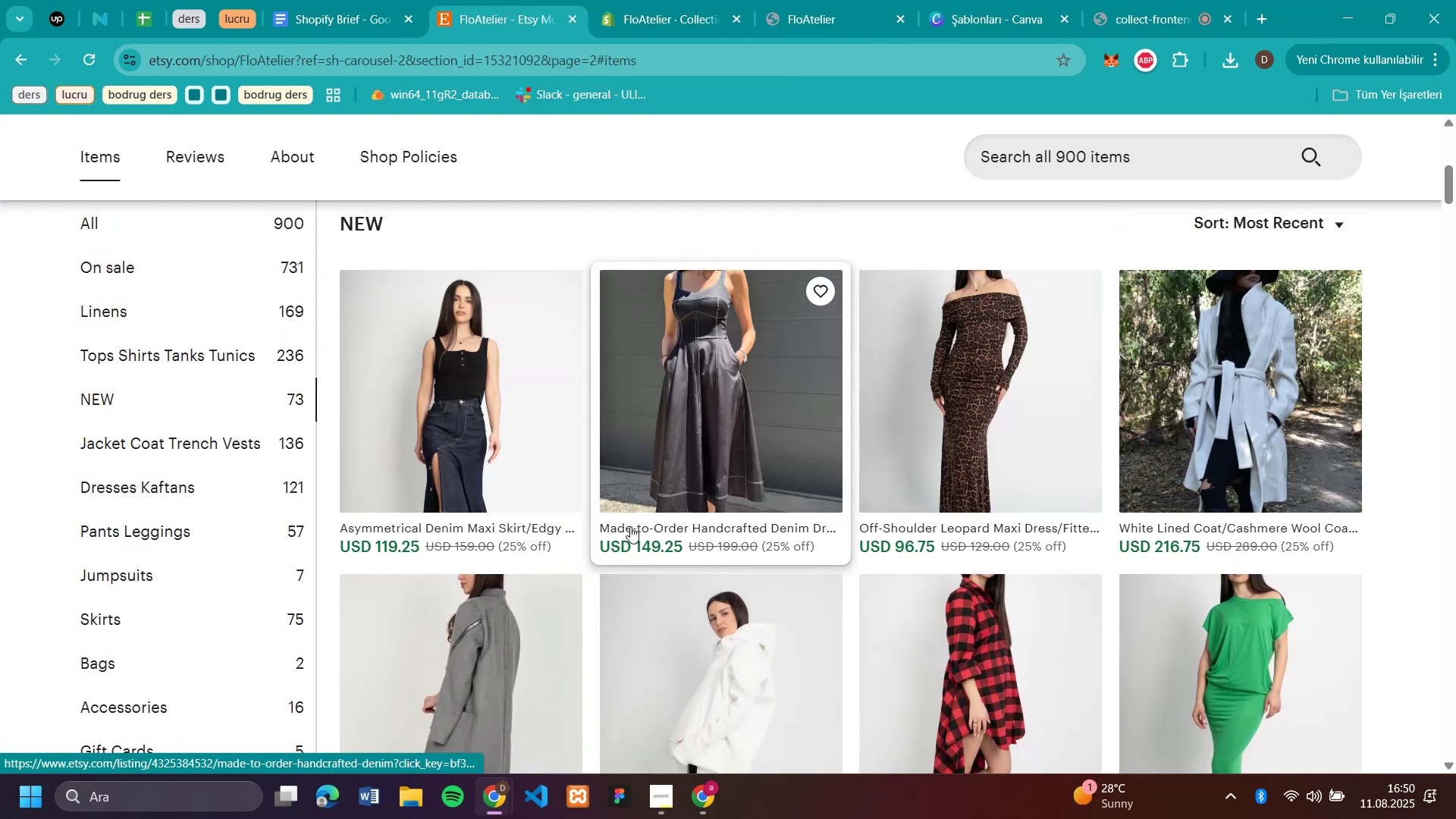 
scroll: coordinate [630, 526], scroll_direction: down, amount: 1.0
 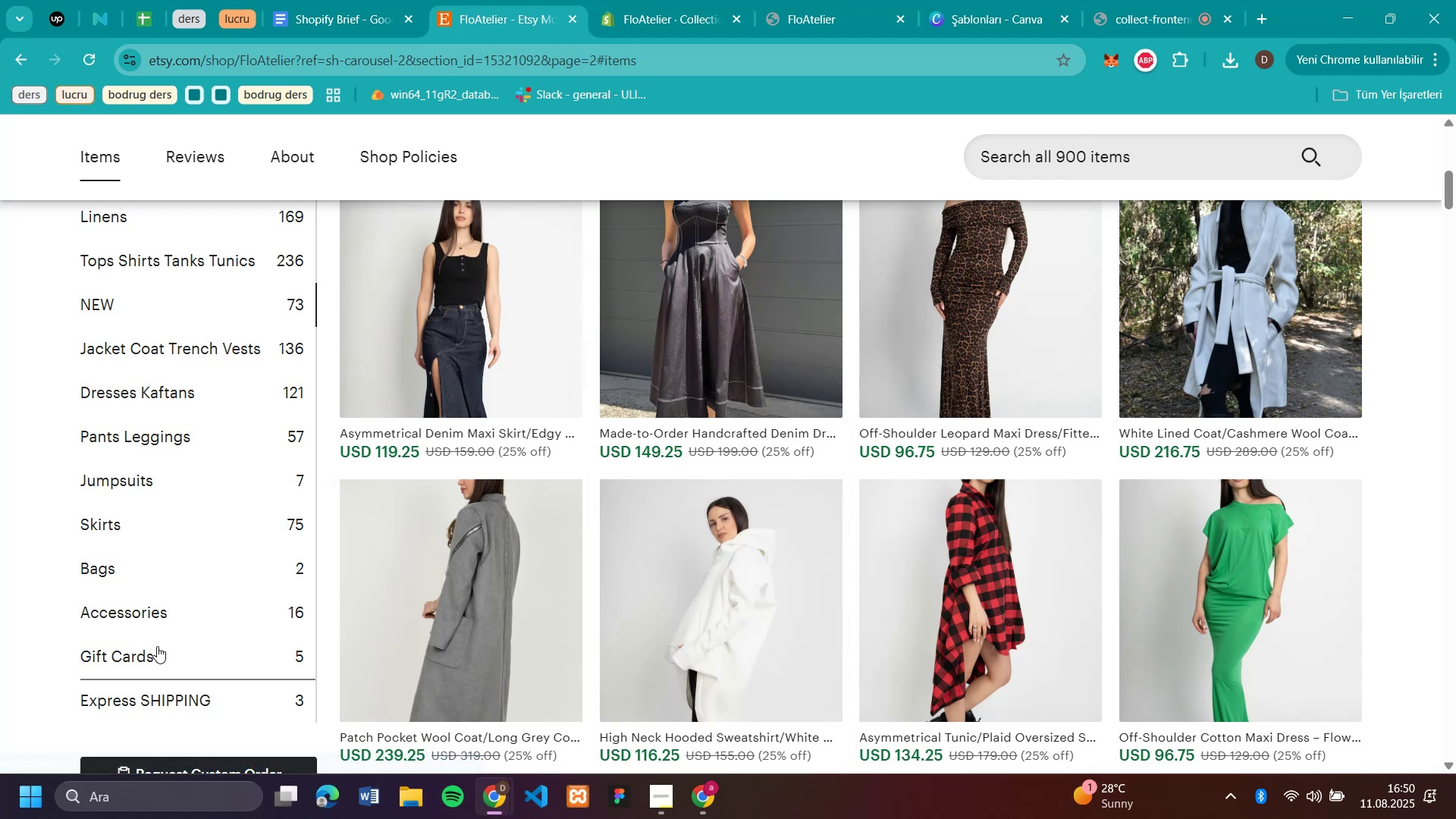 
left_click([150, 650])
 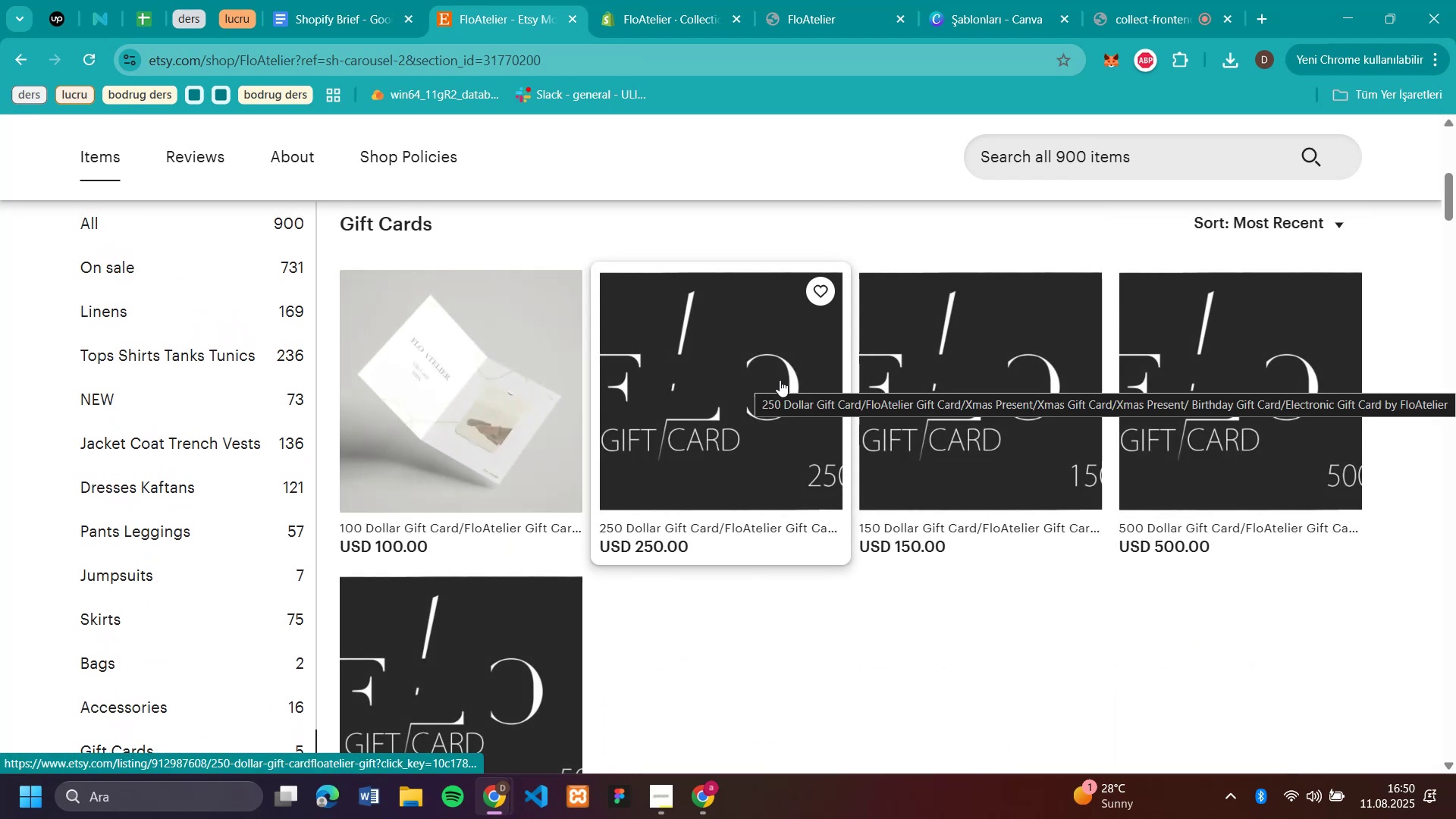 
left_click([780, 380])
 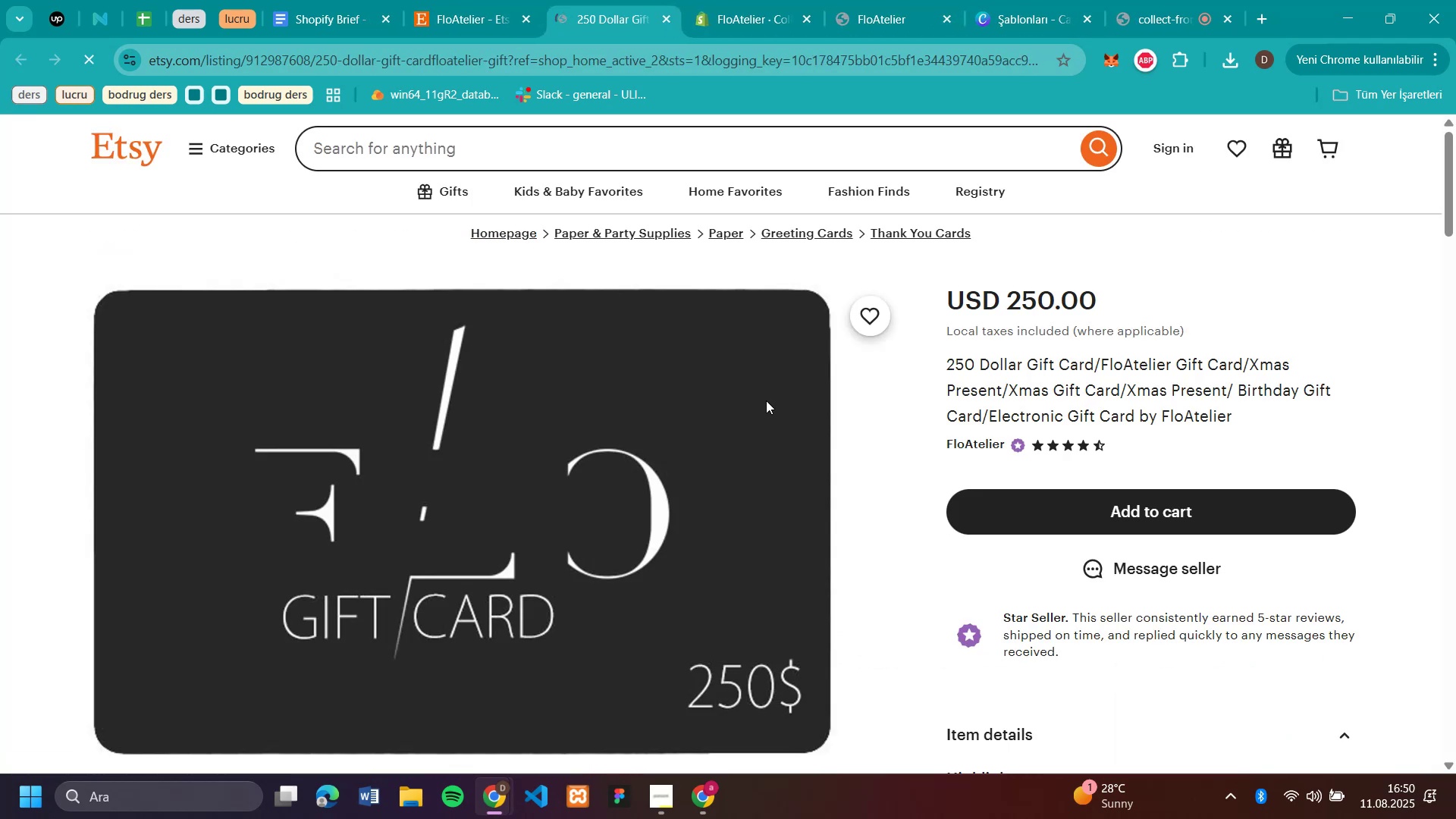 
right_click([579, 488])
 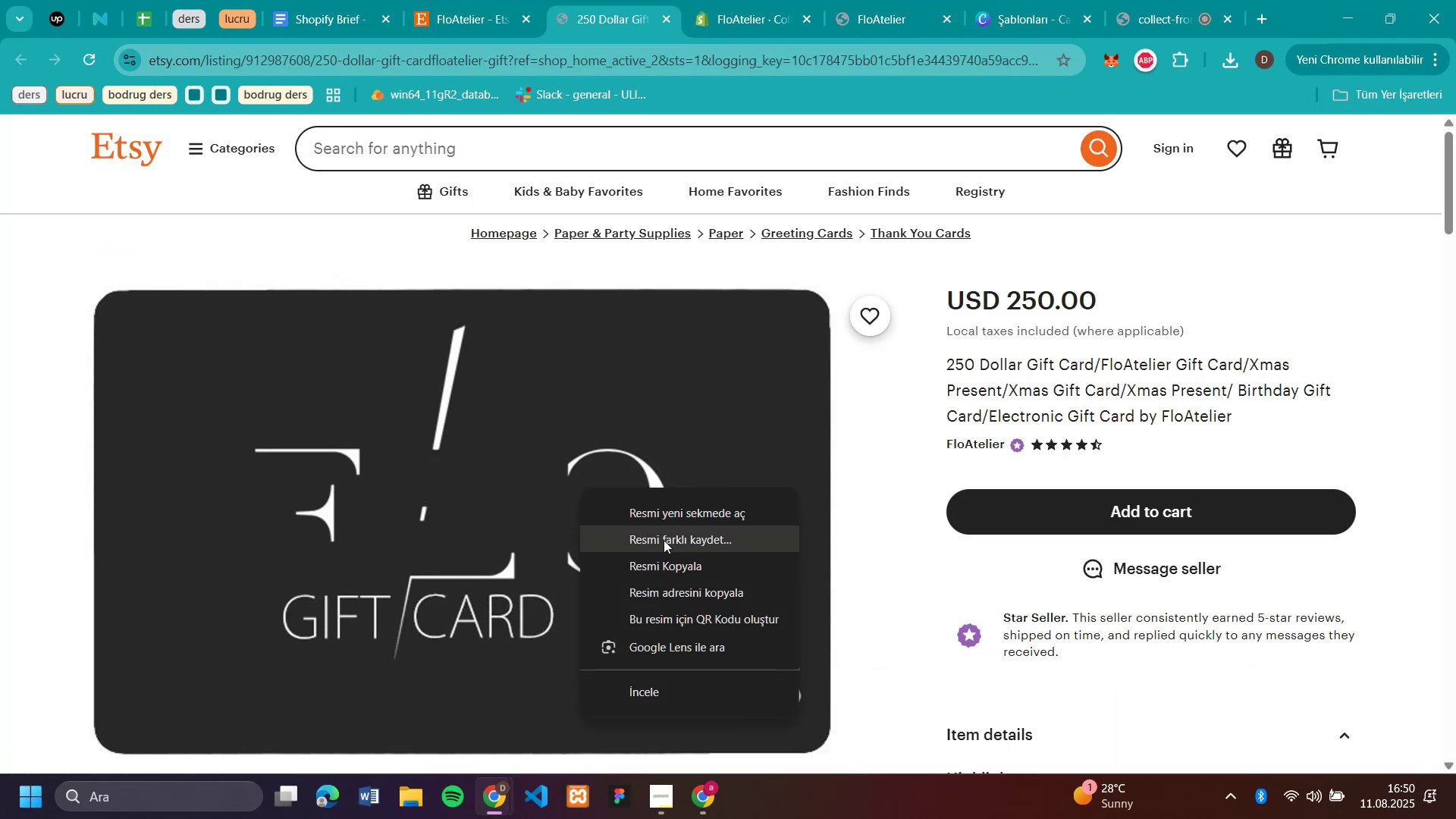 
left_click([664, 540])
 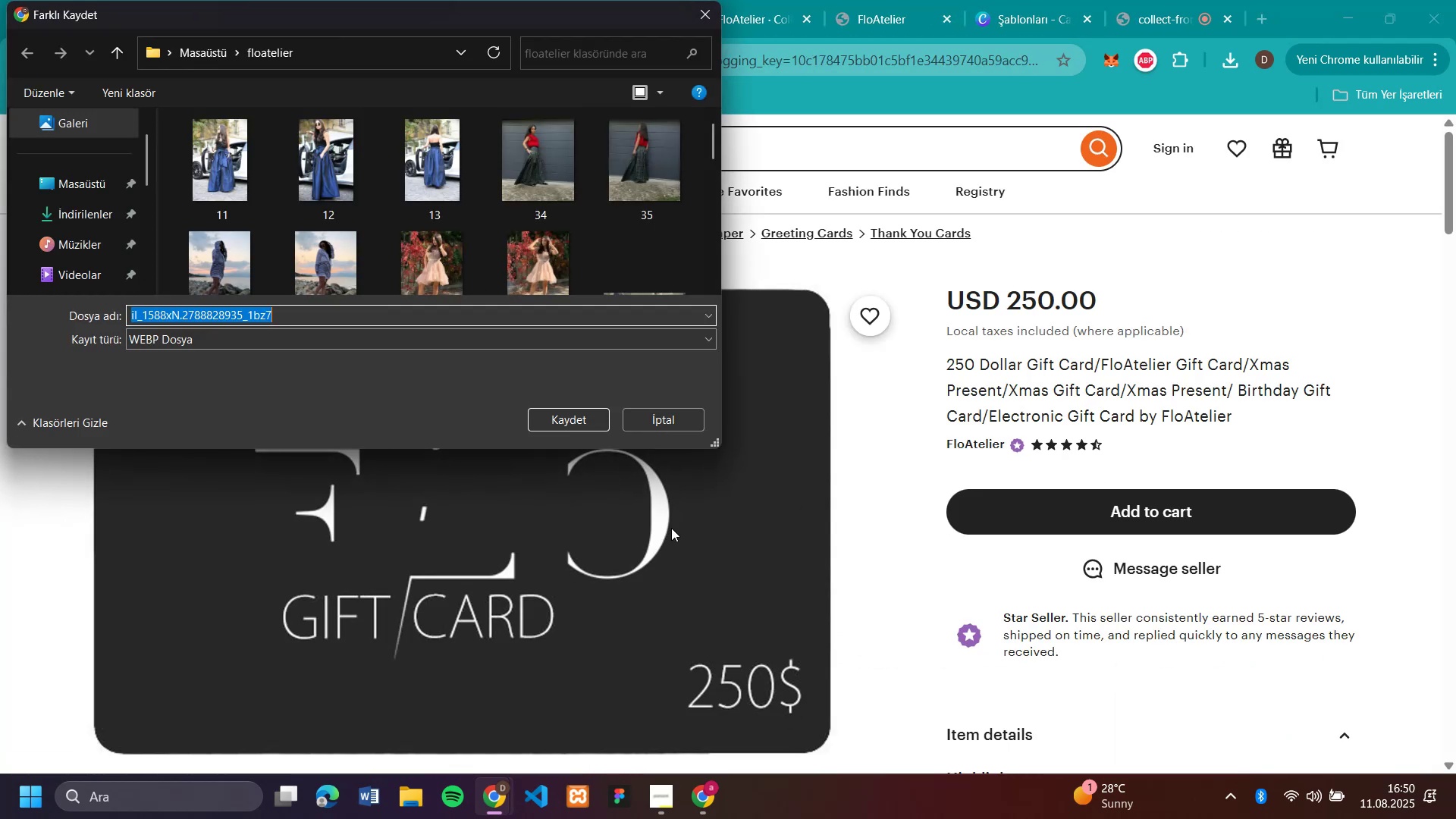 
type(250)
 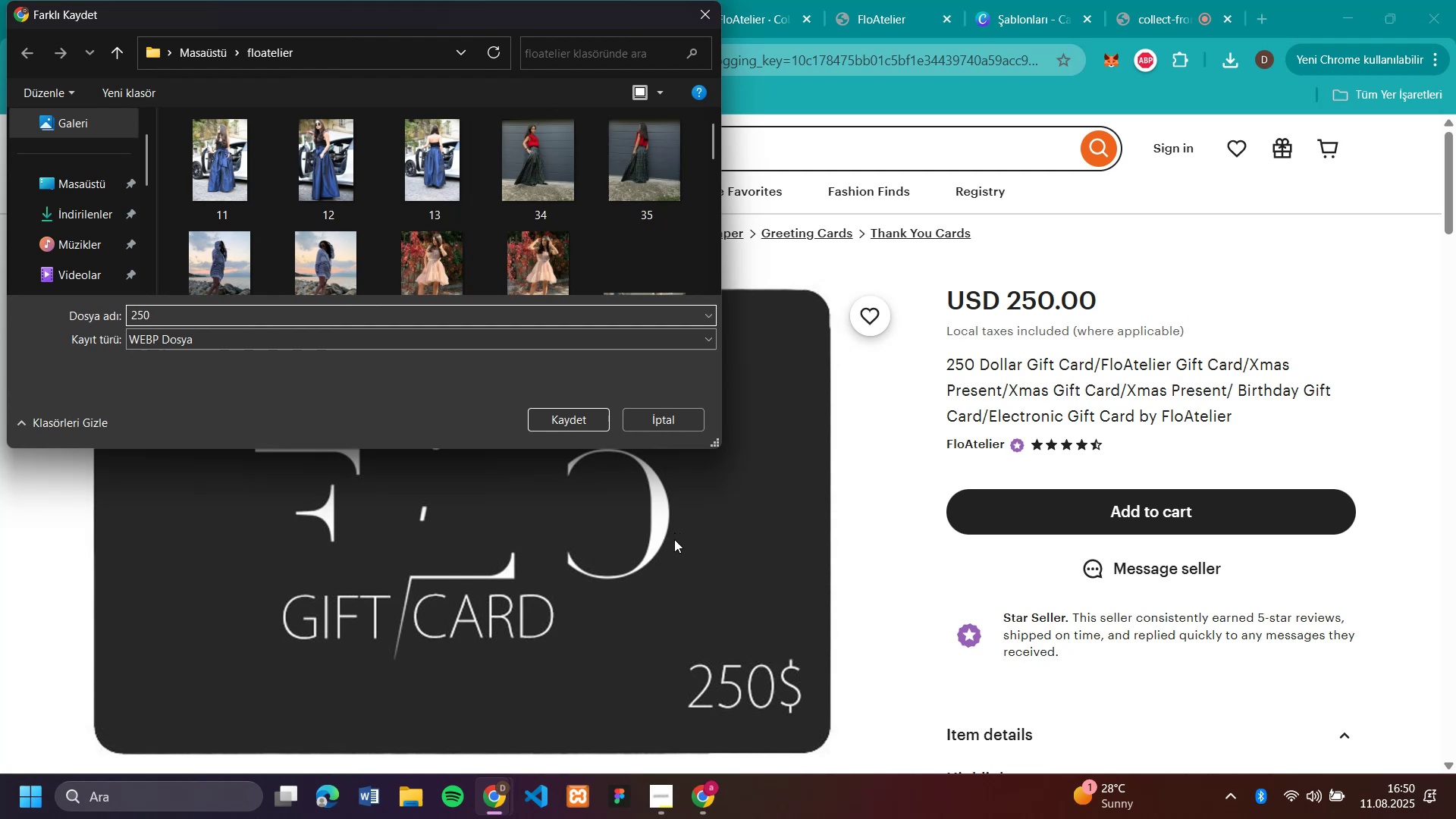 
key(Enter)
 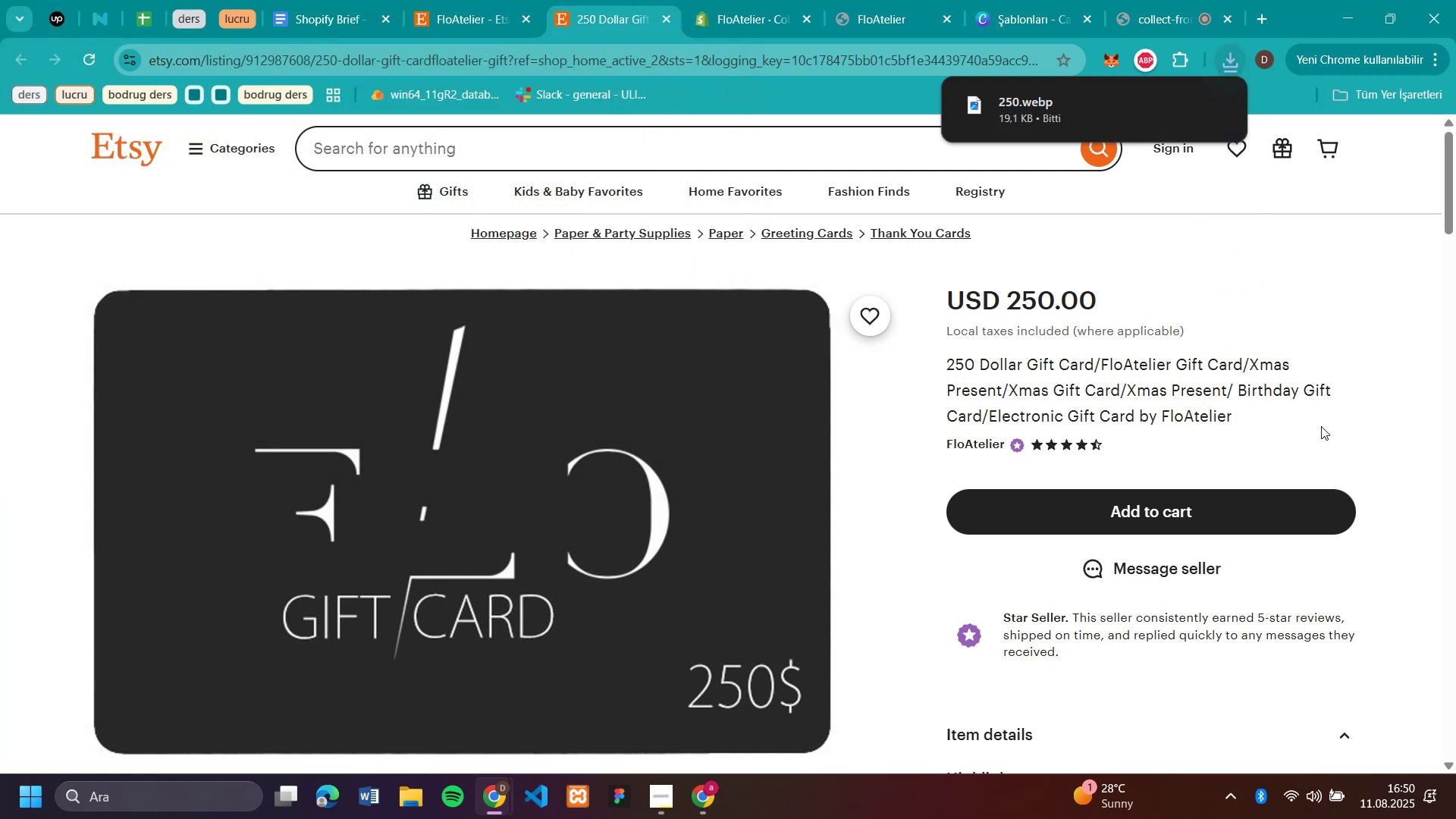 
left_click_drag(start_coordinate=[1284, 420], to_coordinate=[947, 376])
 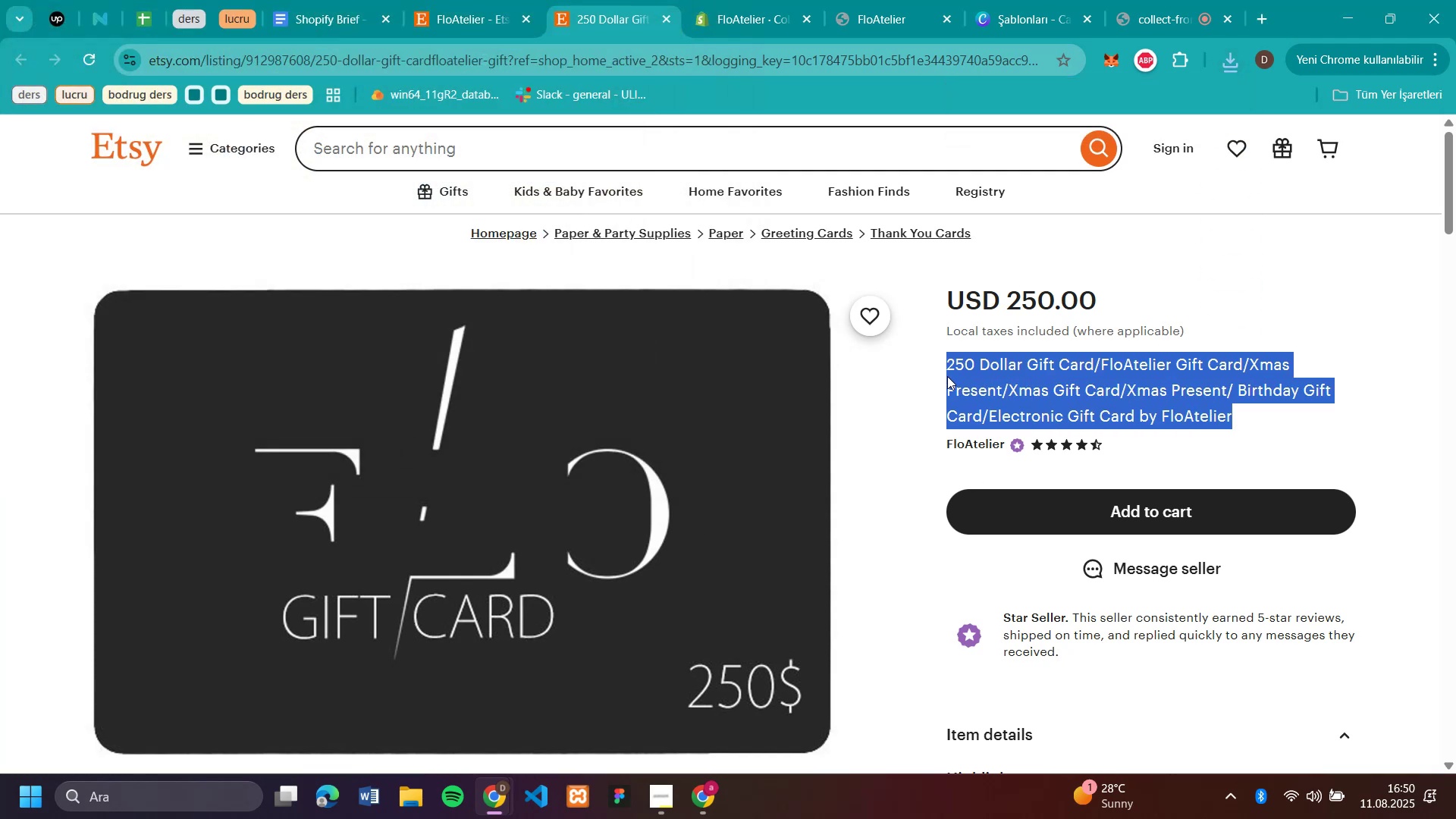 
key(Control+C)
 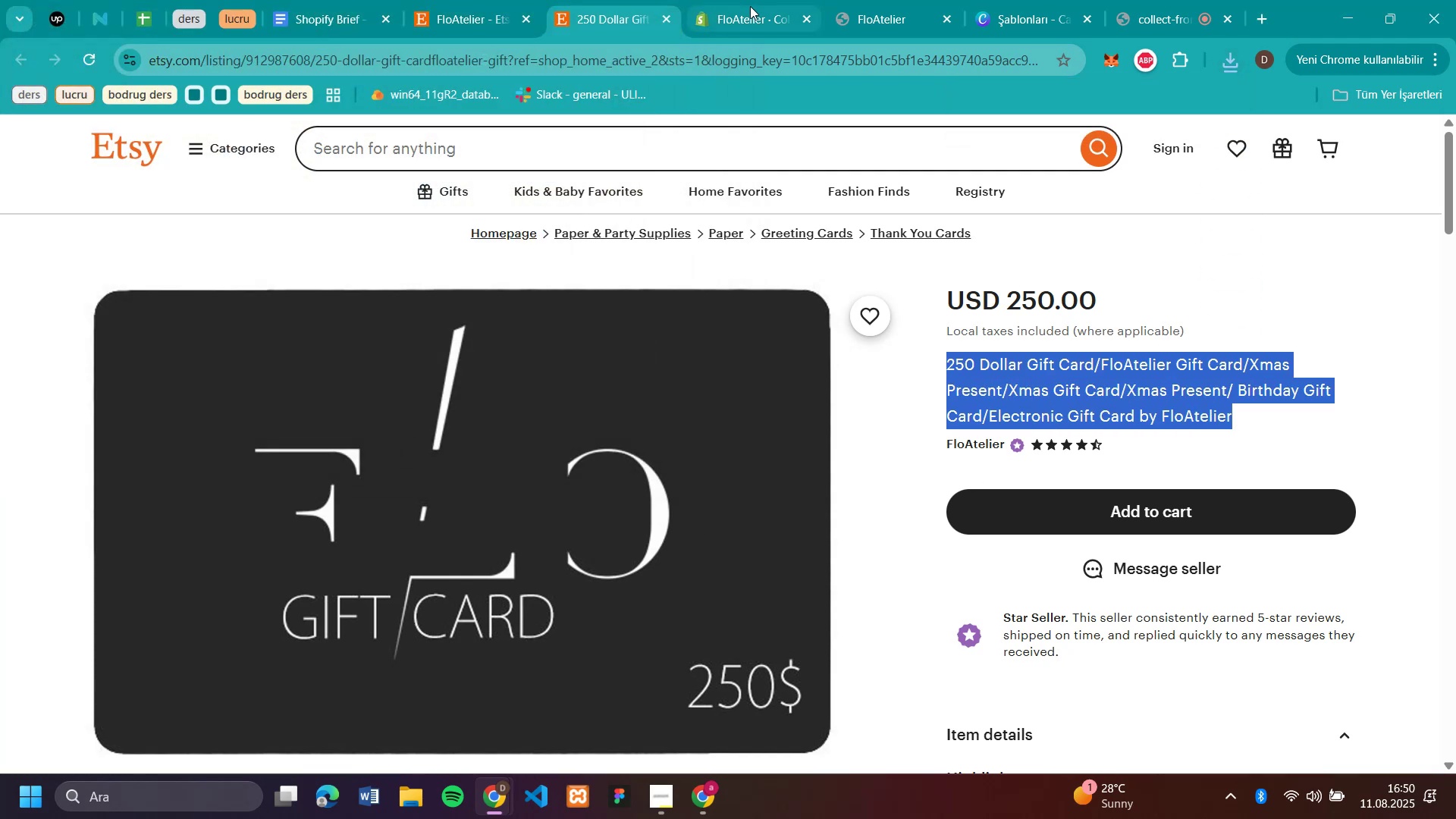 
left_click([750, 6])
 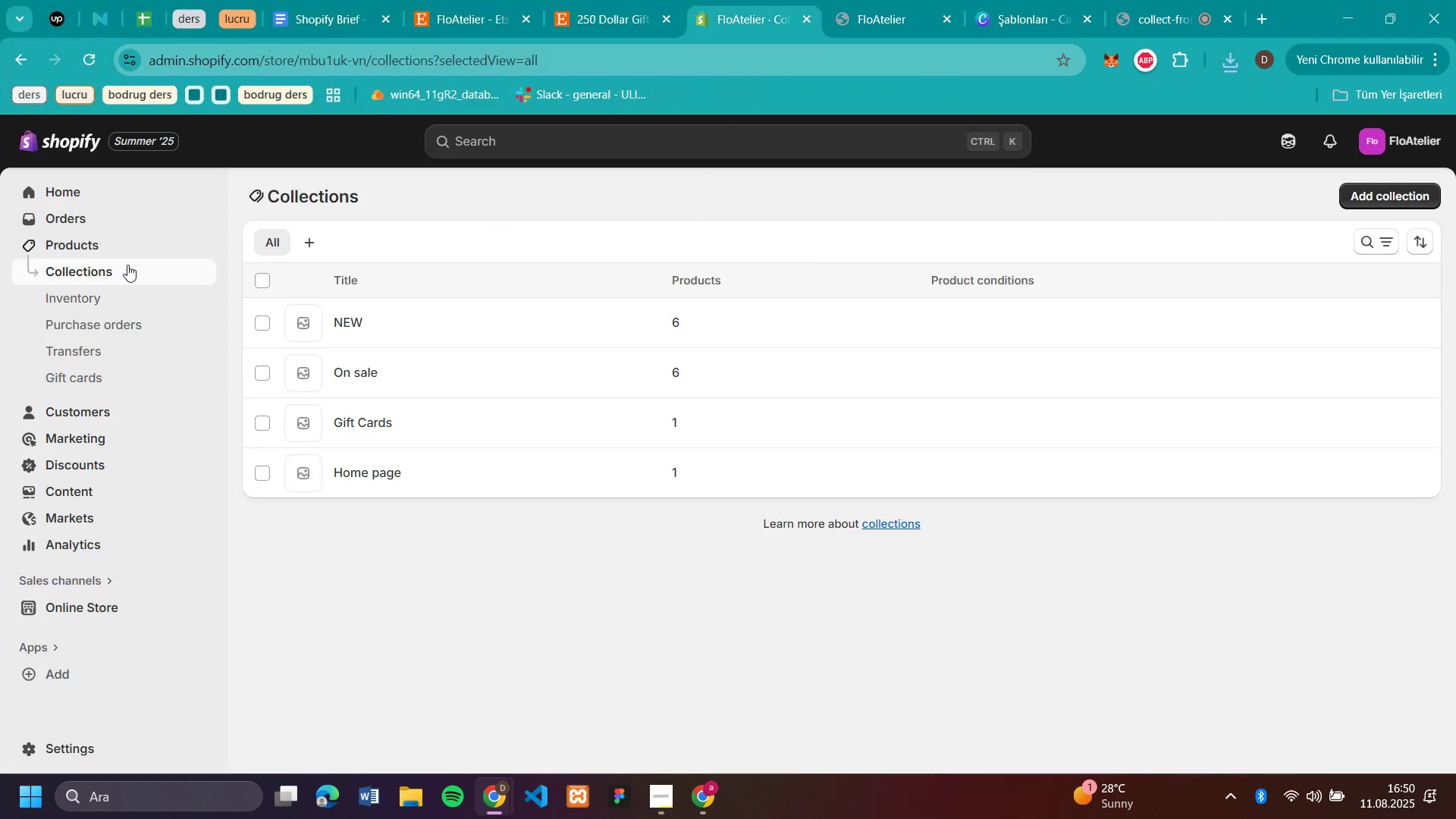 
left_click([82, 242])
 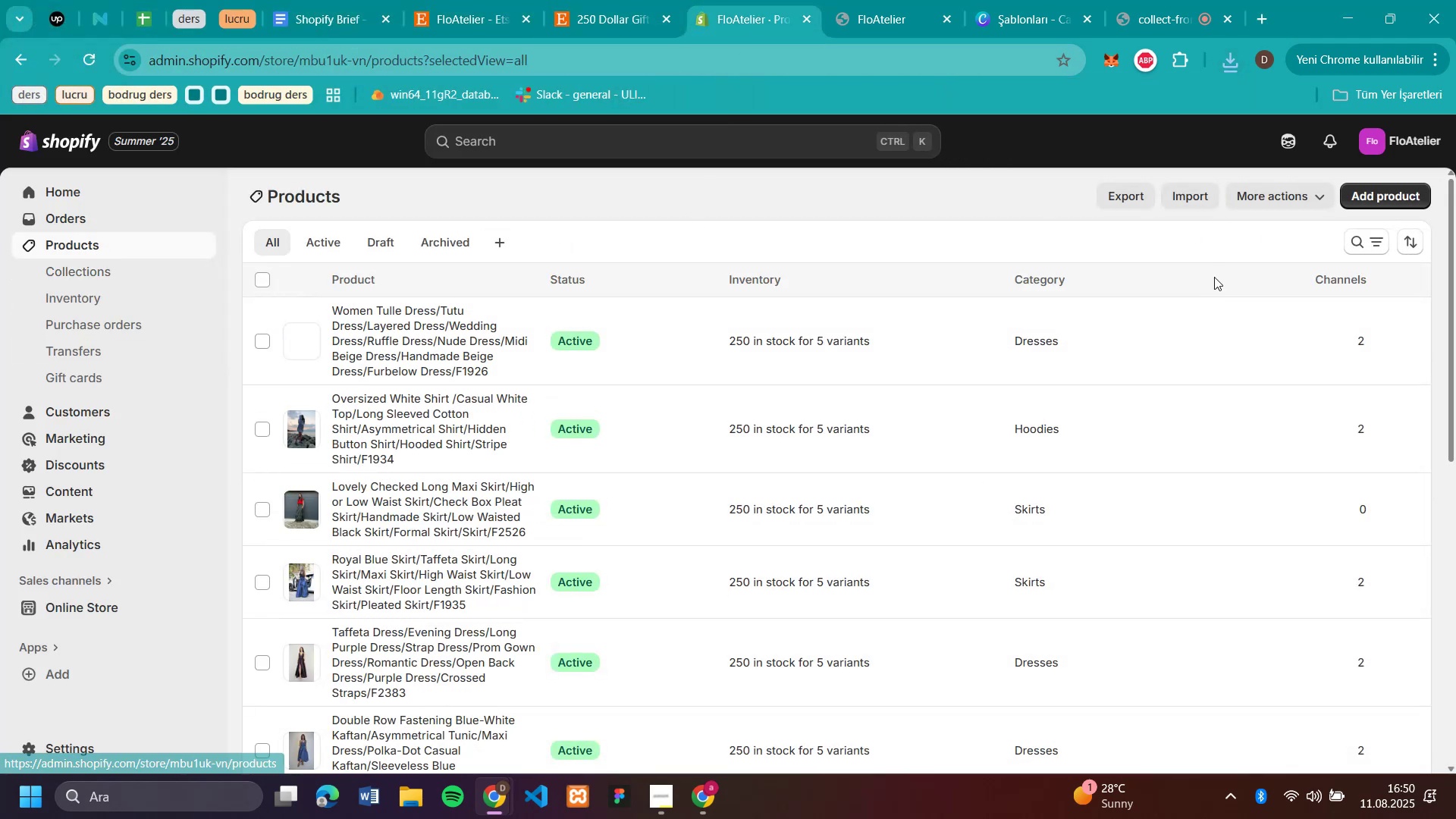 
left_click([1353, 192])
 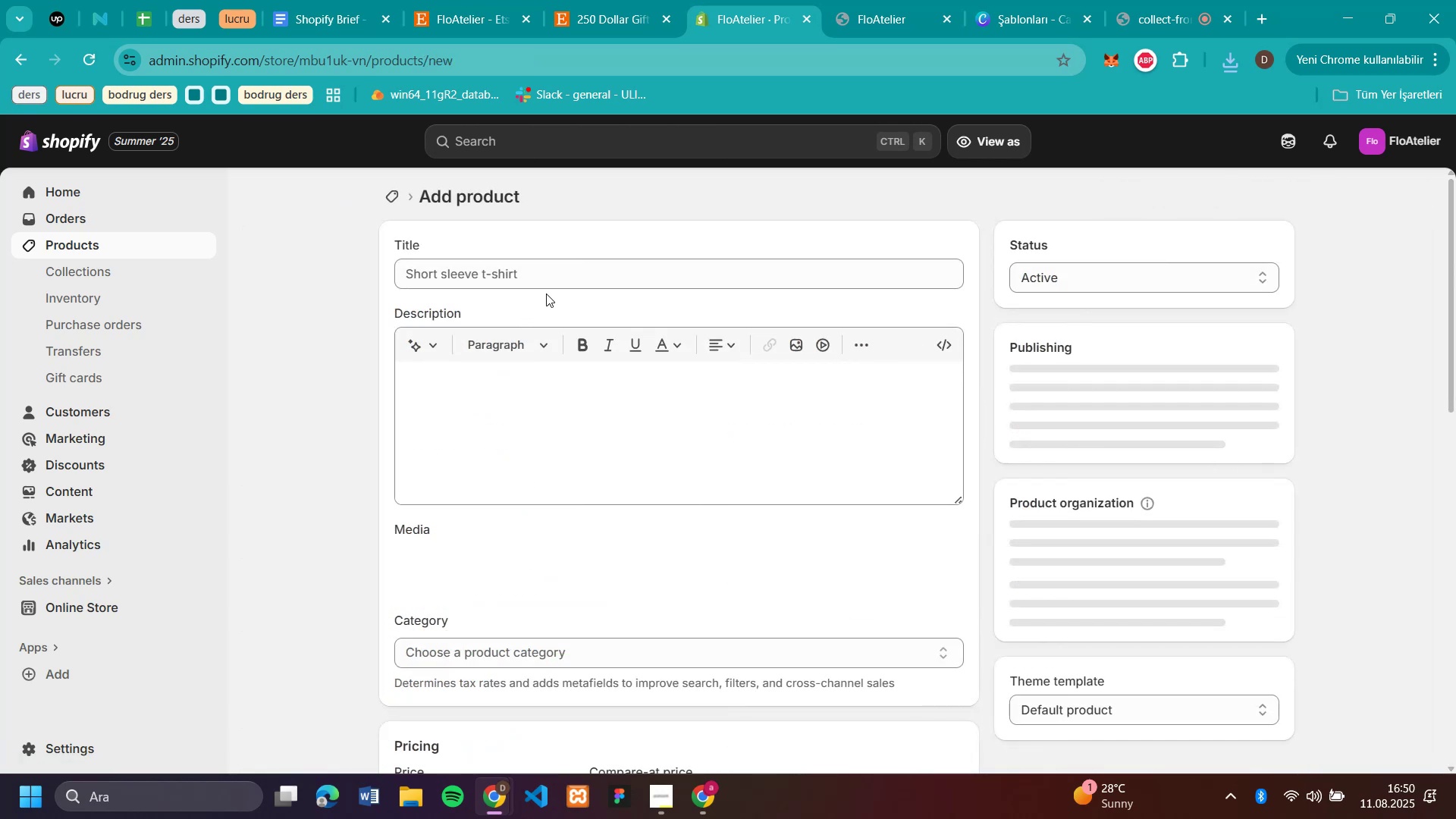 
left_click([556, 276])
 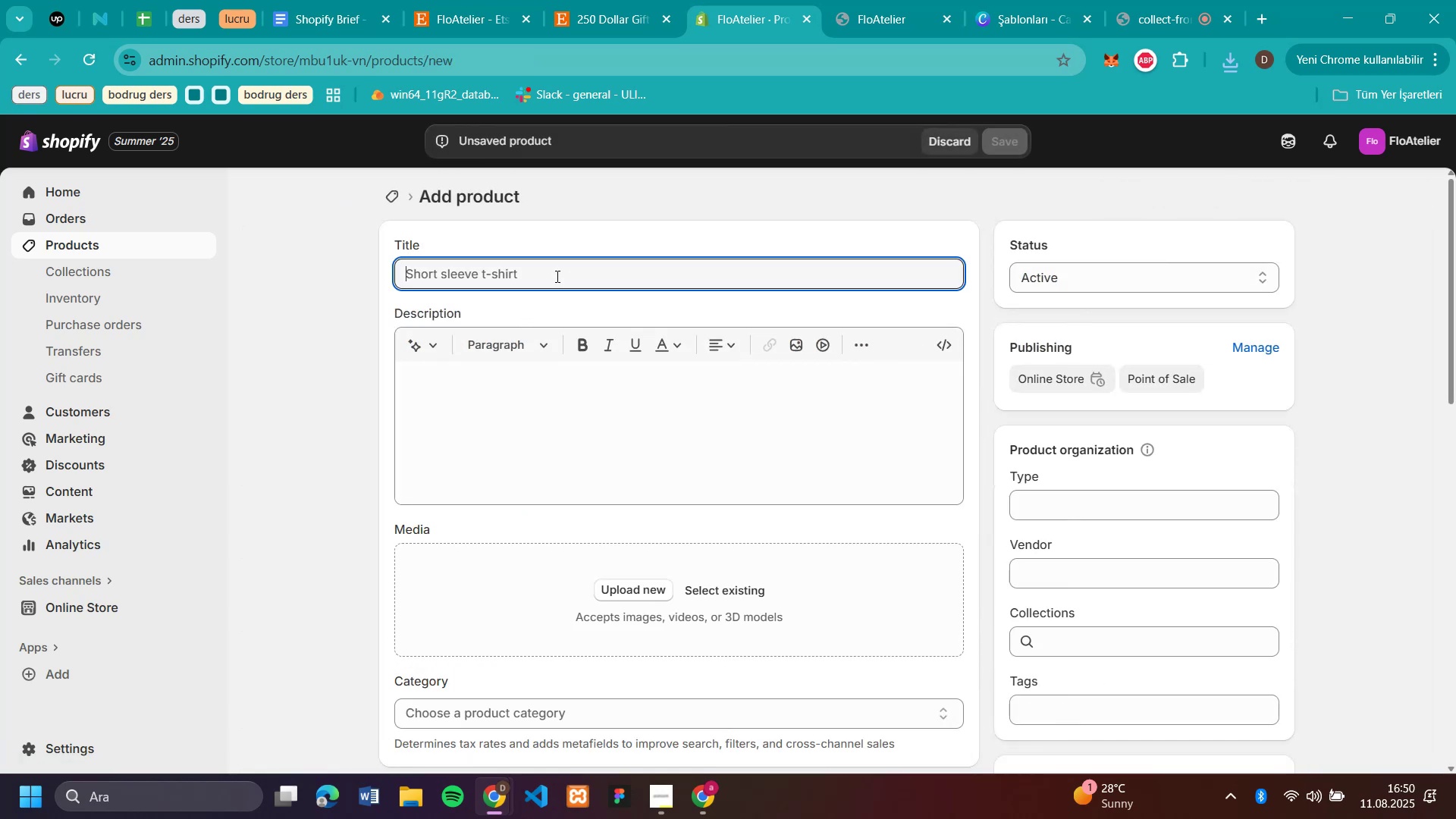 
key(Control+V)
 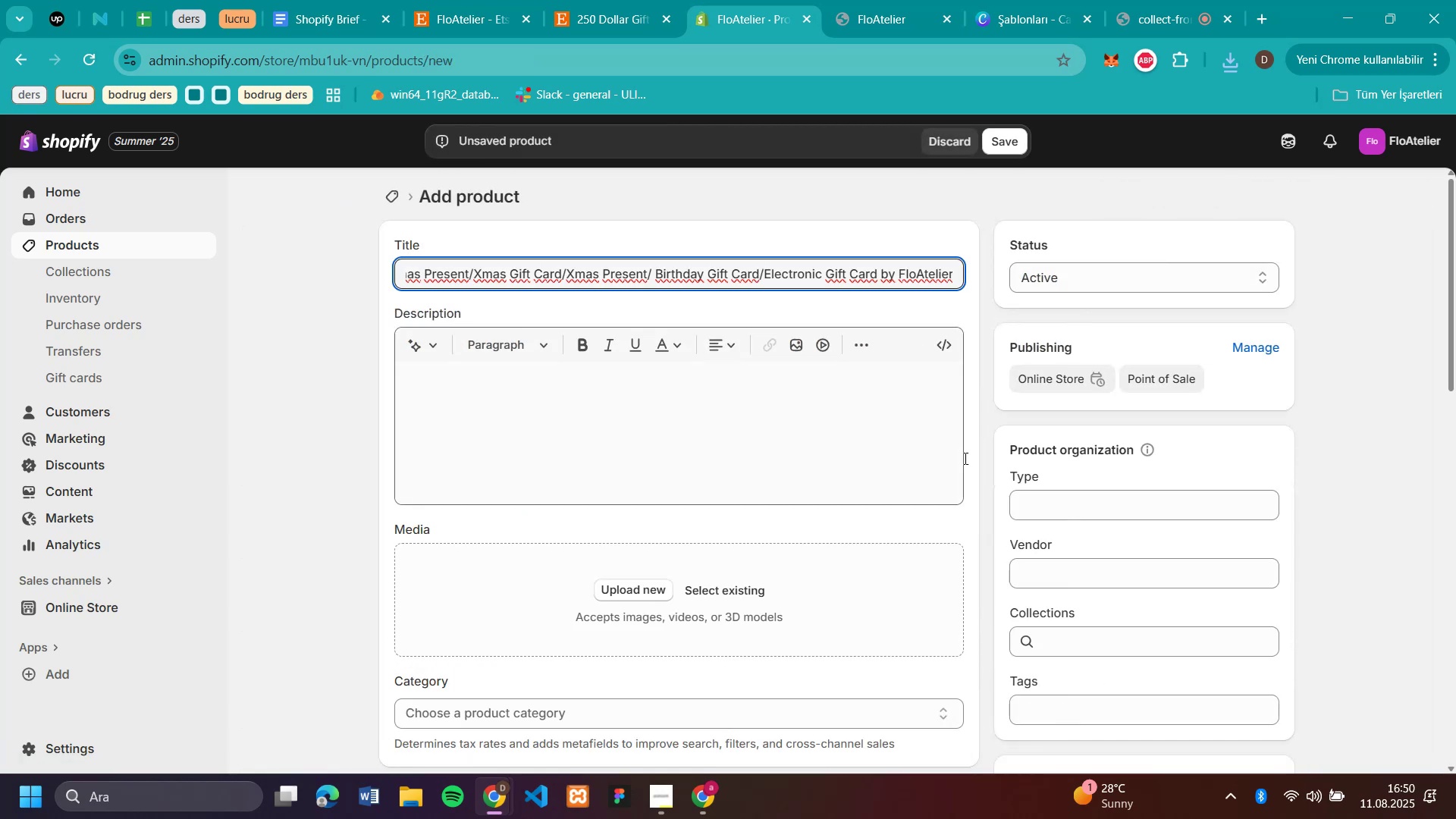 
scroll: coordinate [1090, 551], scroll_direction: down, amount: 2.0
 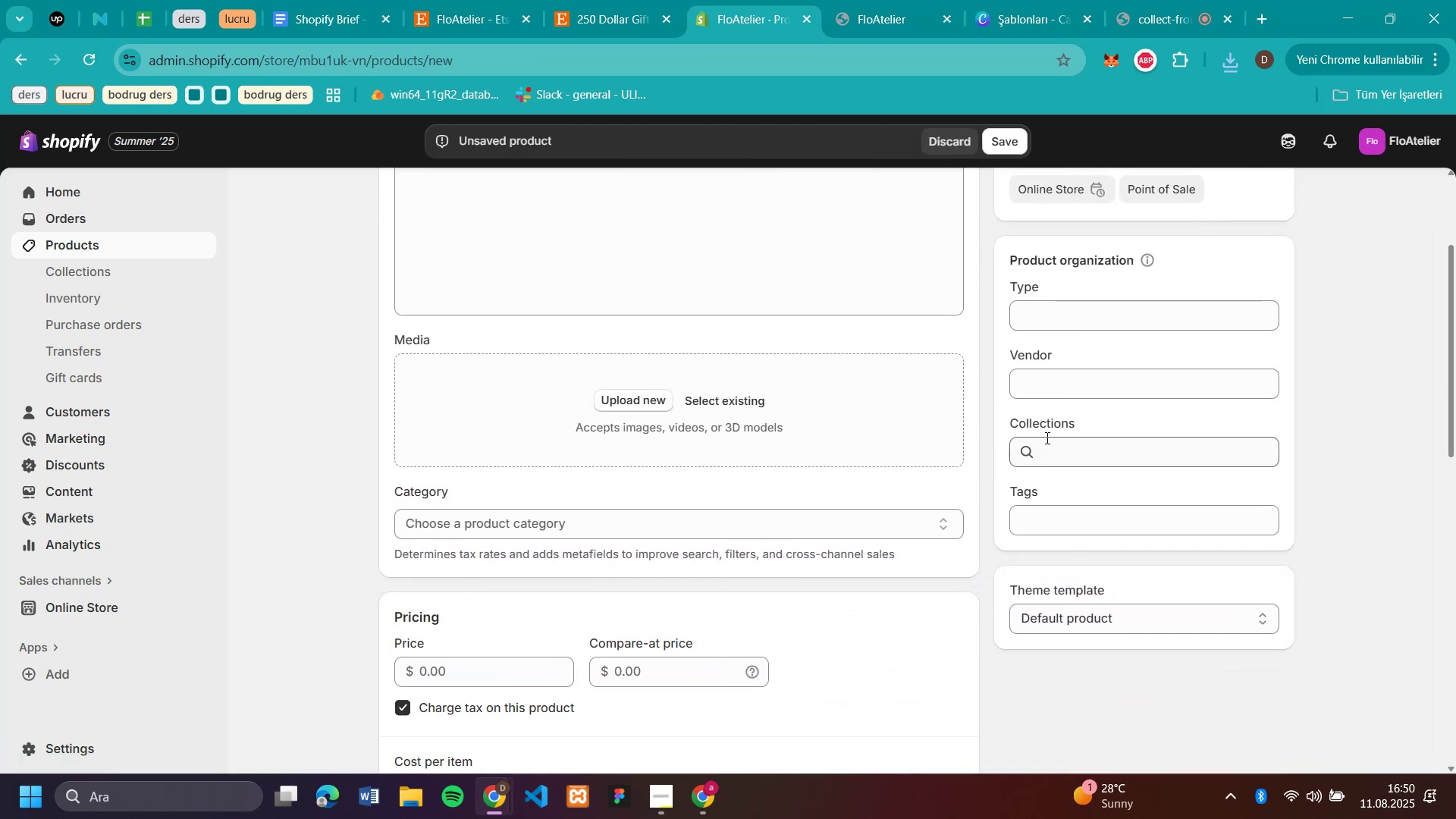 
left_click([1046, 439])
 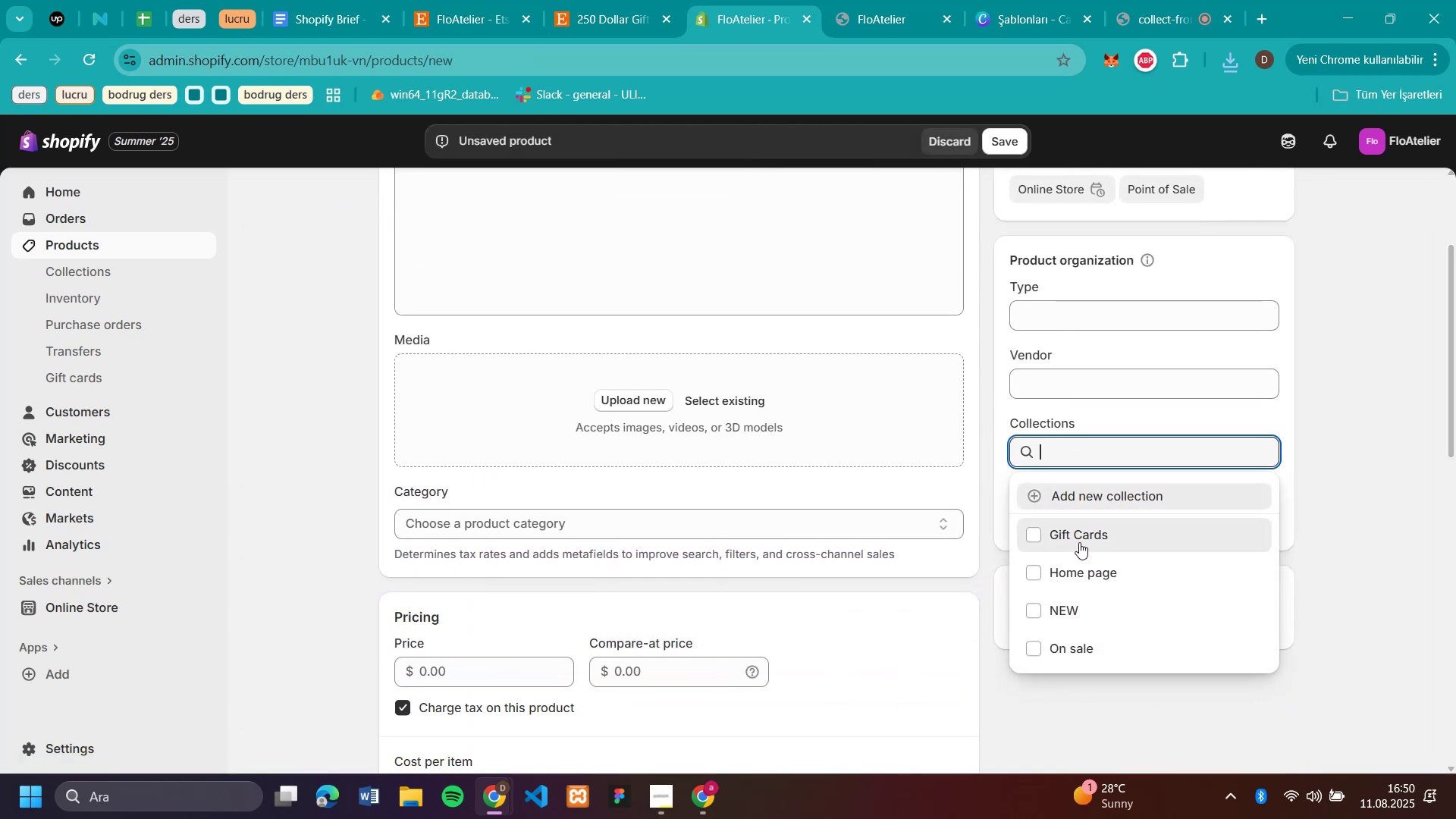 
scroll: coordinate [725, 403], scroll_direction: up, amount: 3.0
 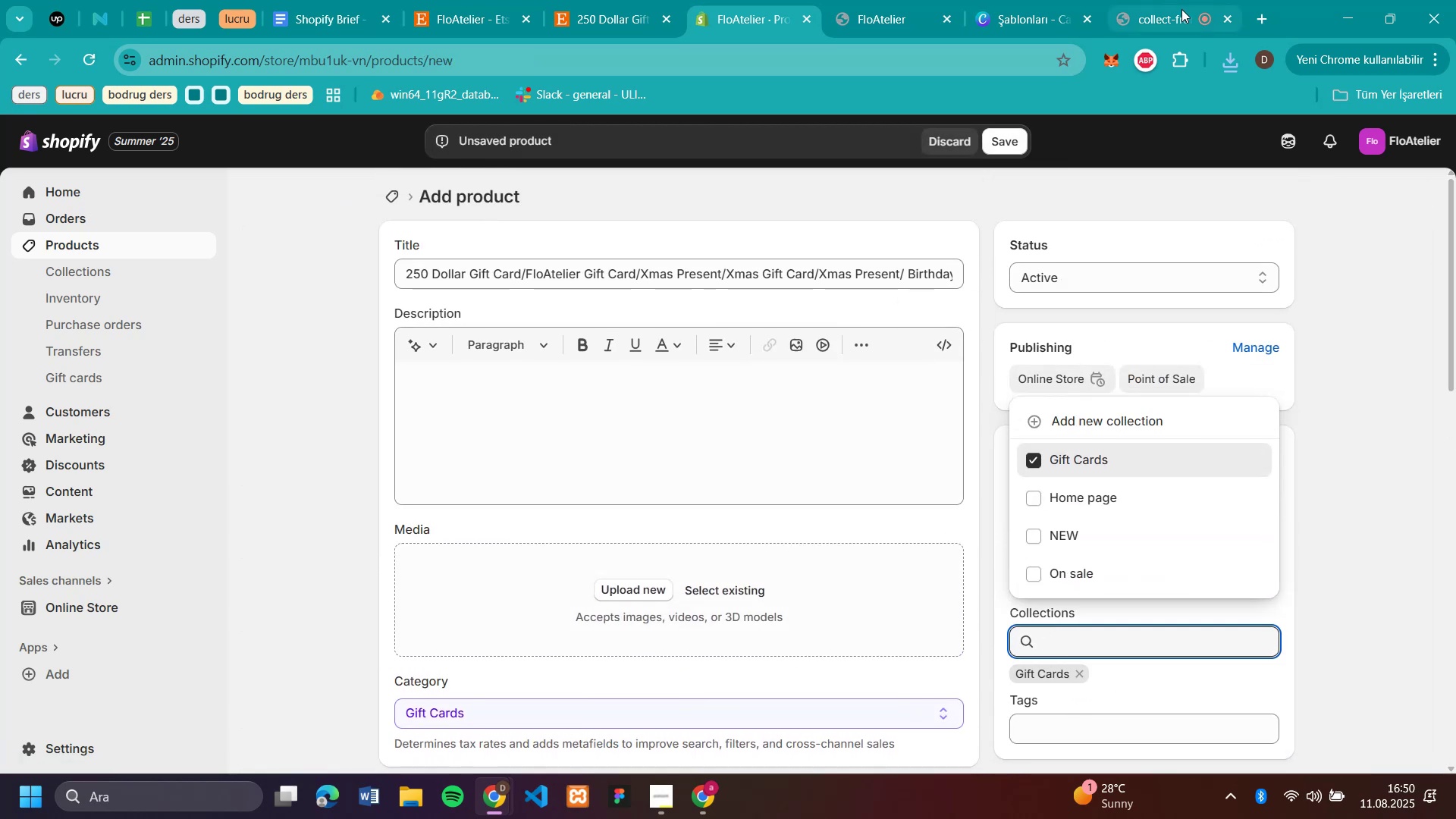 
left_click([1236, 83])
 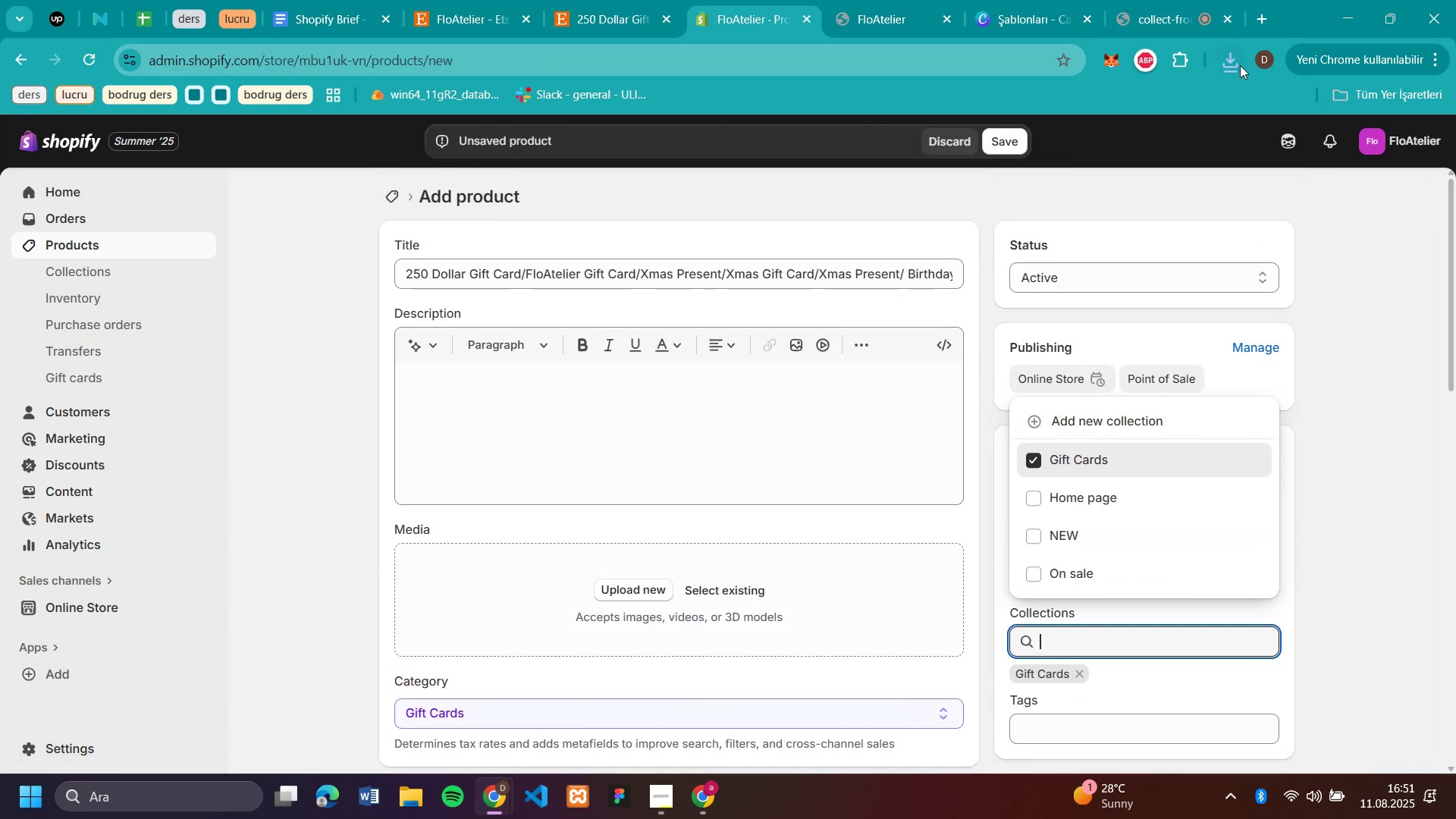 
double_click([1240, 65])
 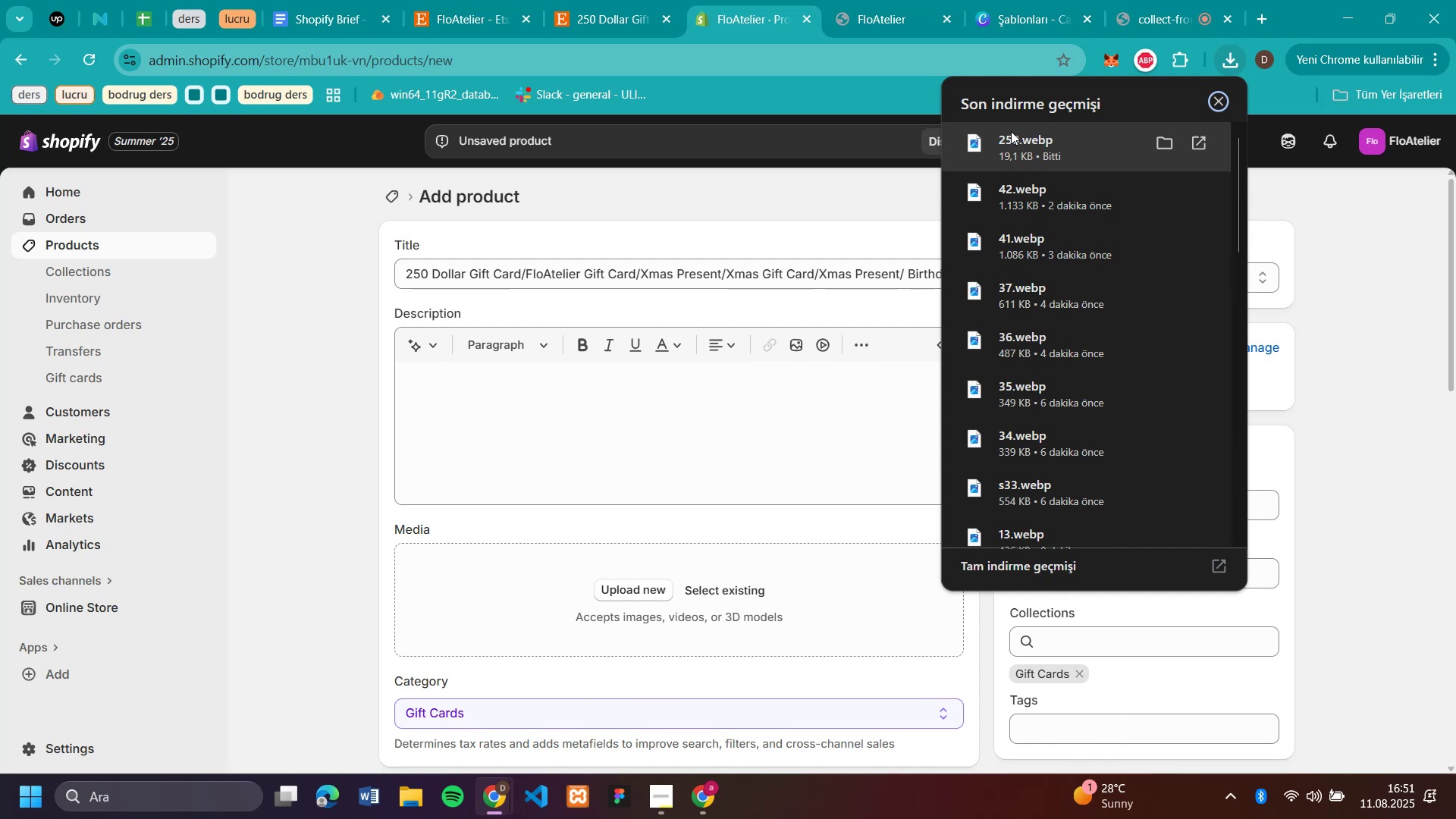 
left_click_drag(start_coordinate=[1015, 152], to_coordinate=[598, 585])
 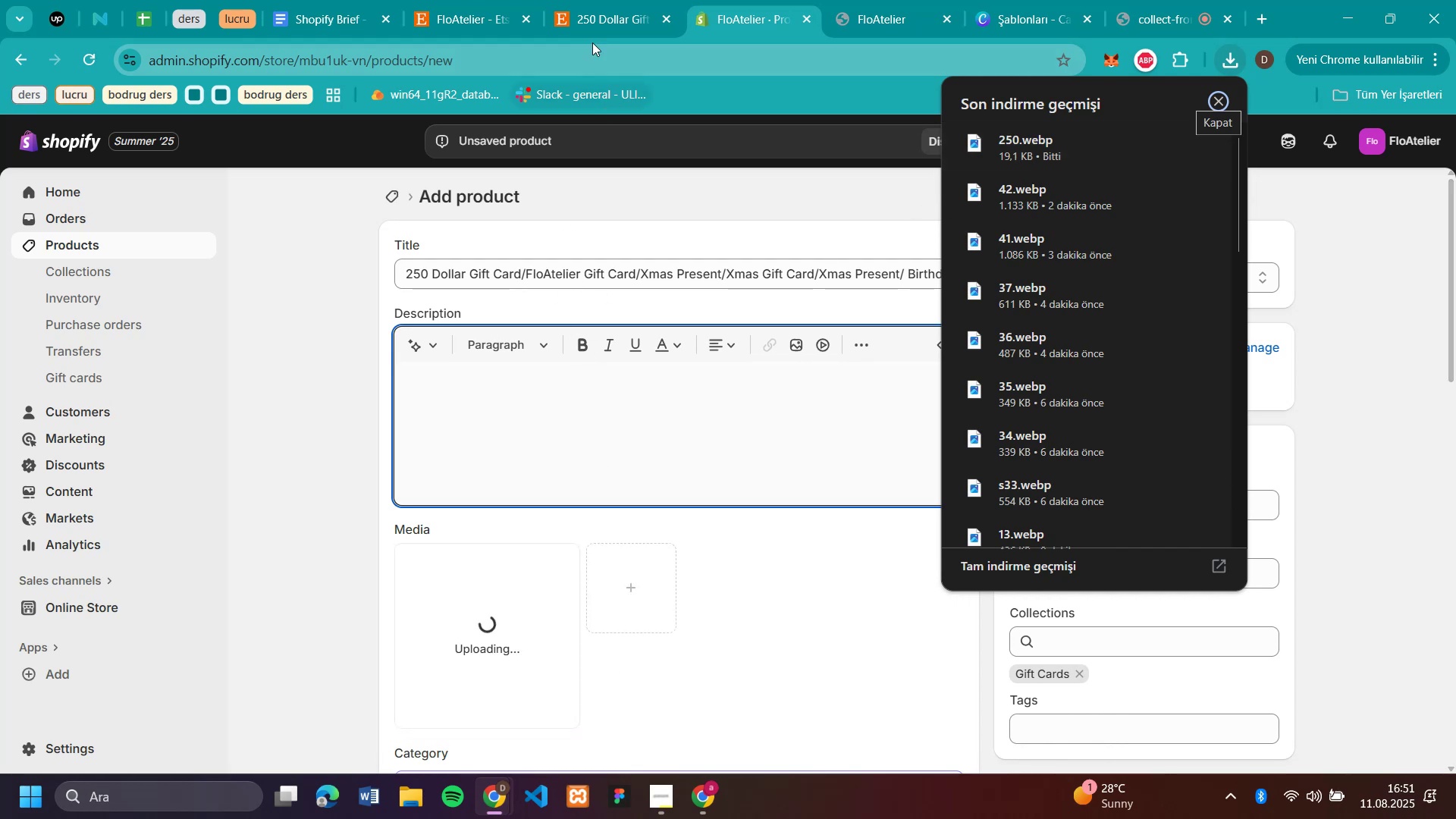 
left_click([586, 20])
 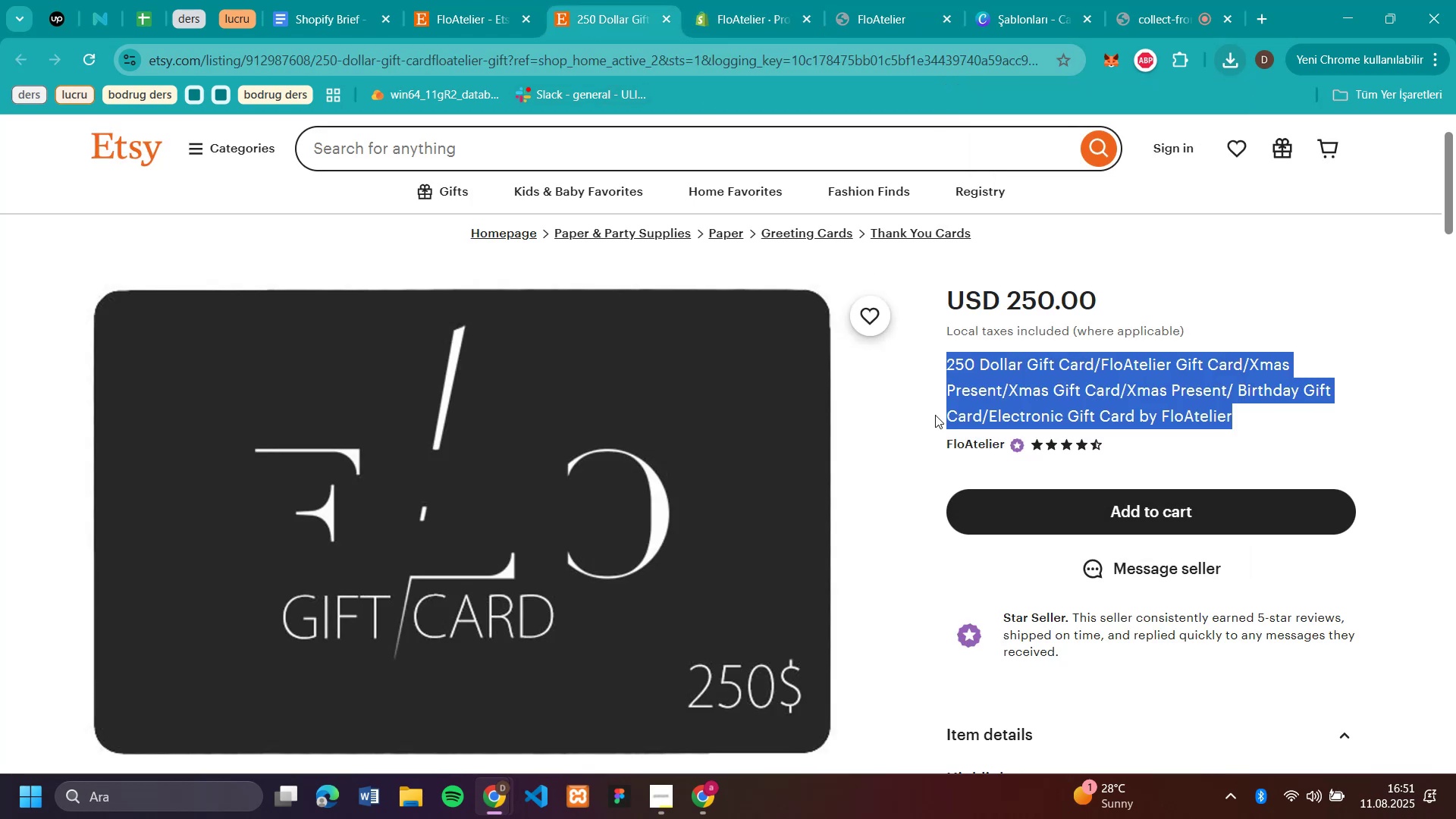 
scroll: coordinate [1209, 520], scroll_direction: down, amount: 4.0
 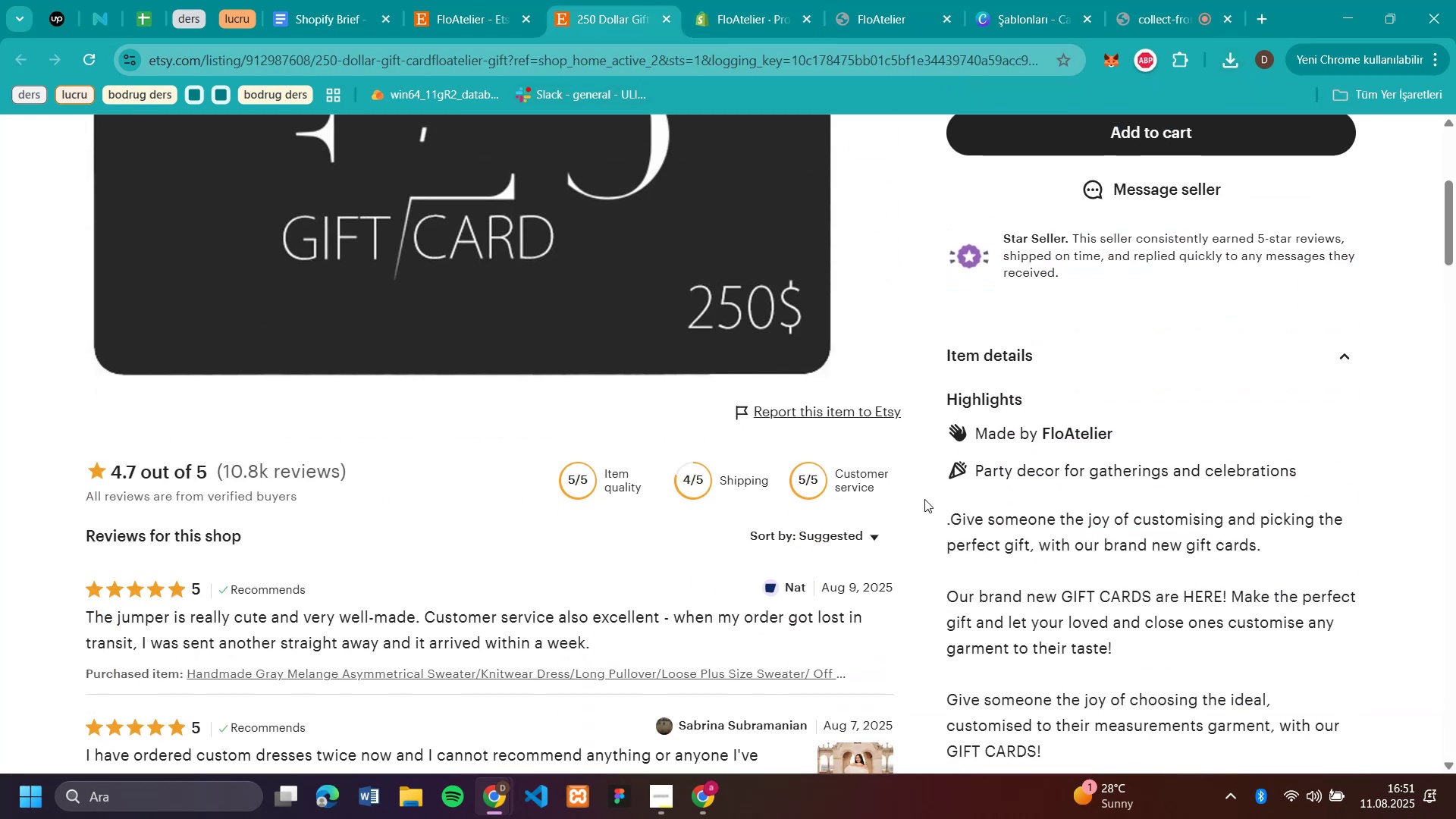 
left_click_drag(start_coordinate=[979, 472], to_coordinate=[1224, 328])
 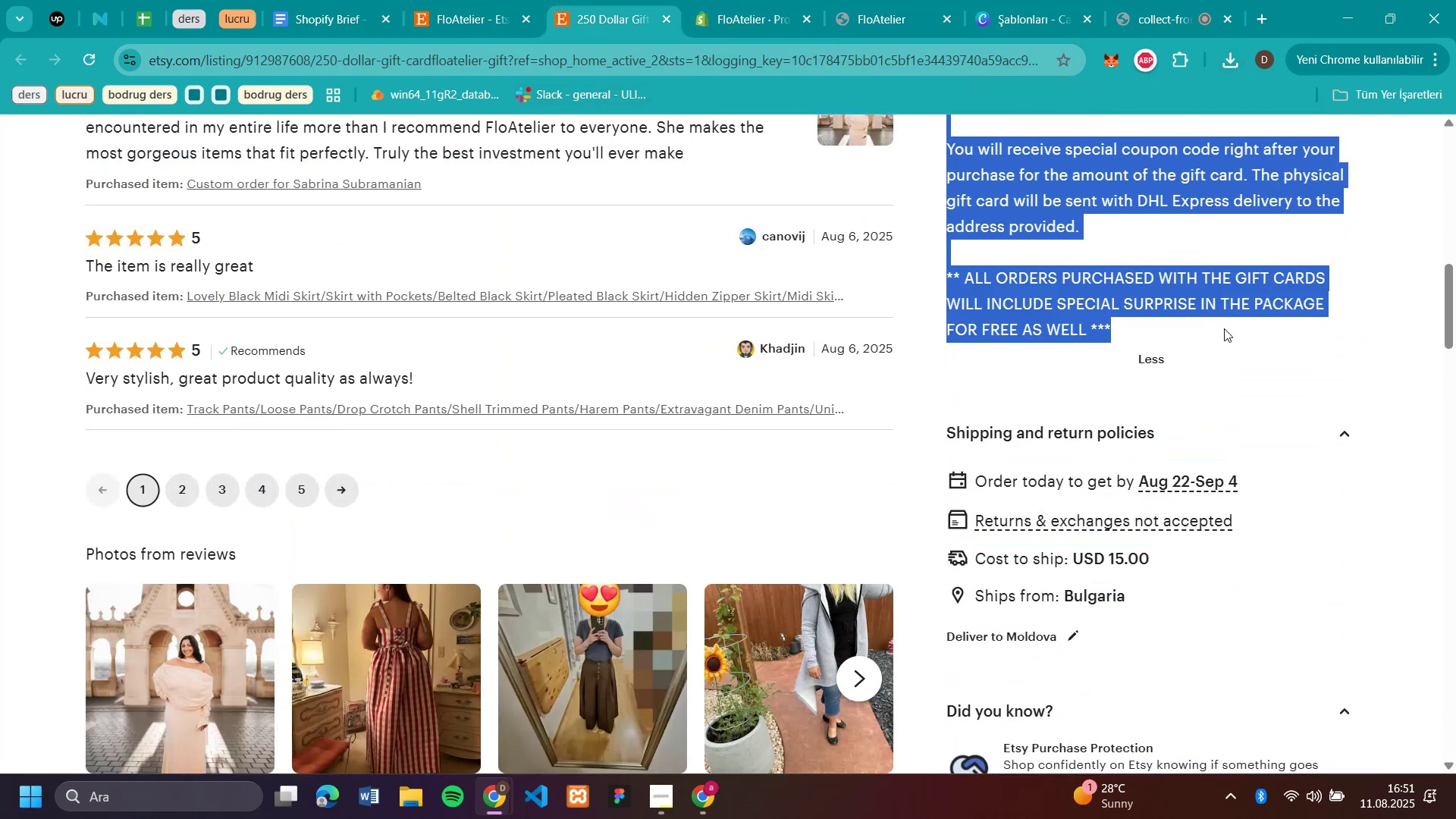 
key(Control+C)
 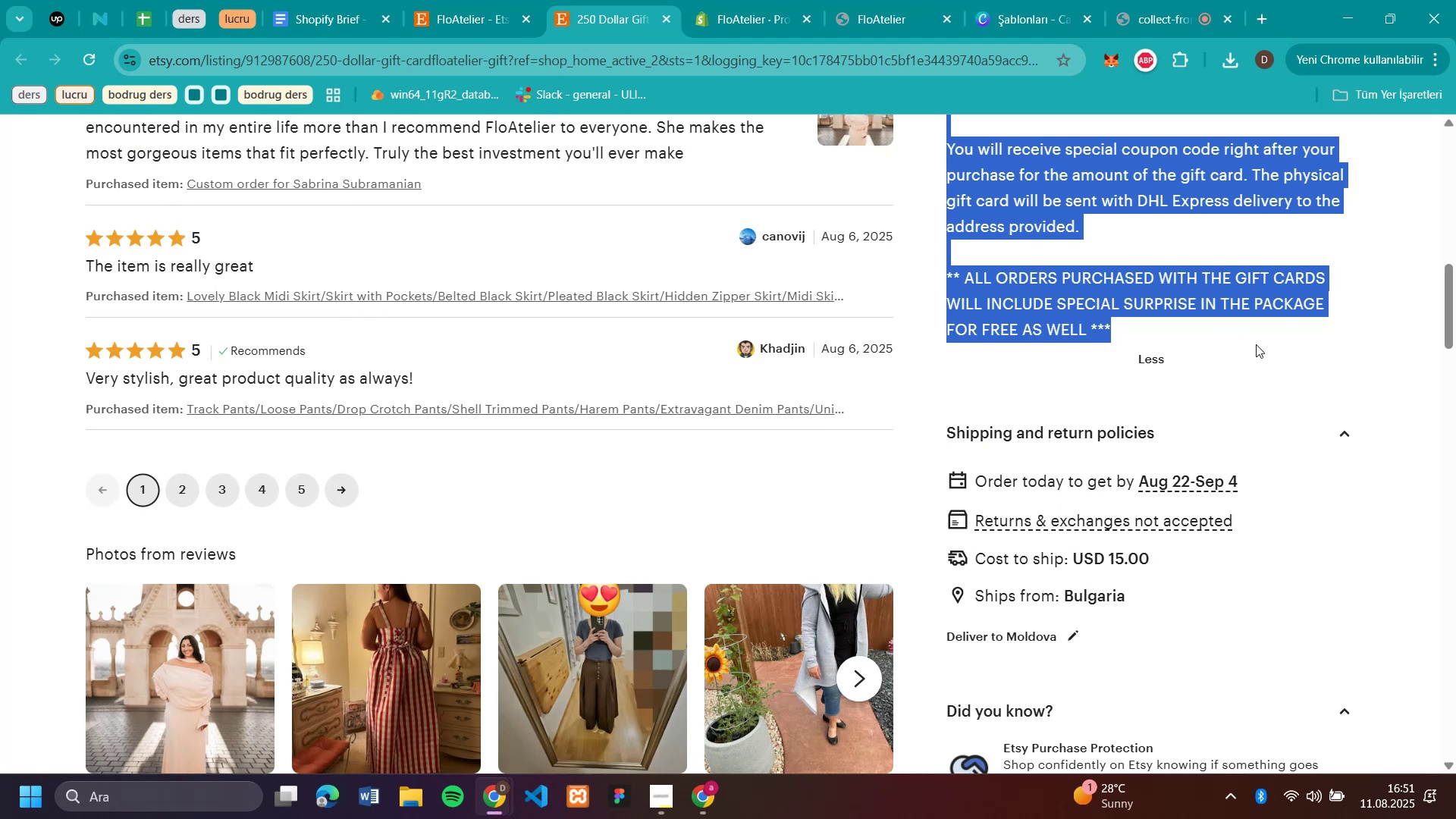 
scroll: coordinate [1451, 440], scroll_direction: up, amount: 5.0
 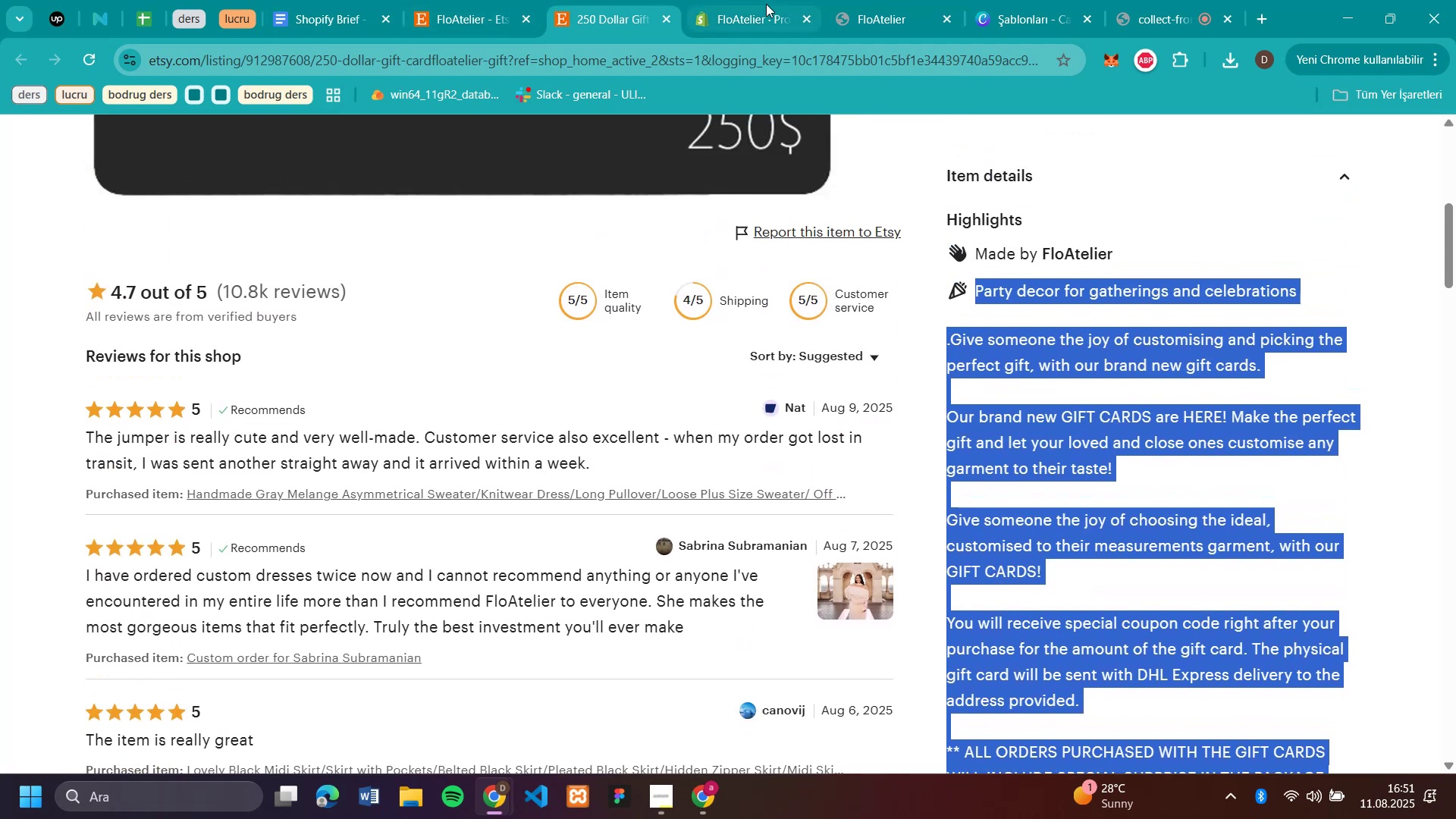 
left_click([753, 11])
 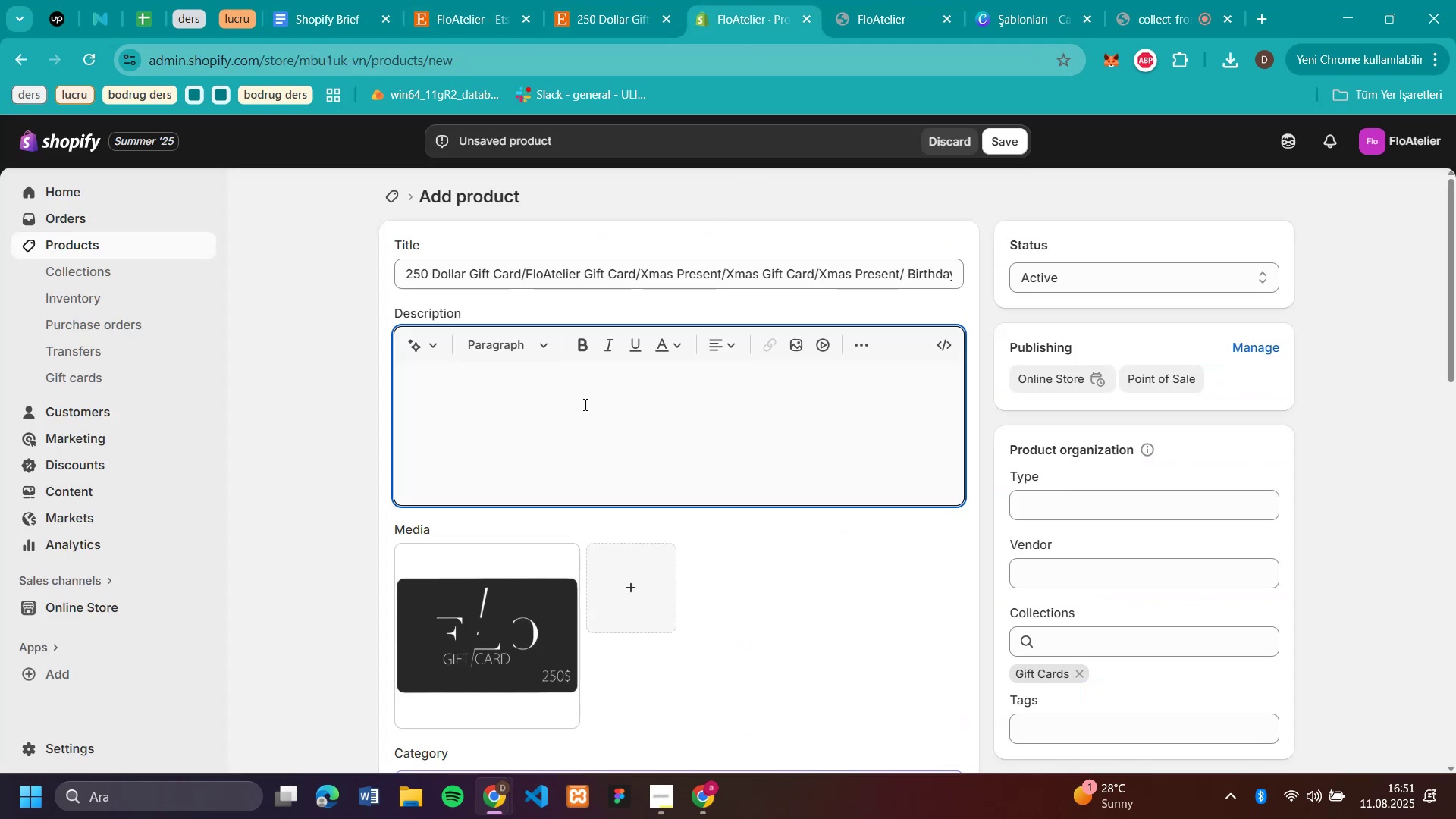 
key(Control+V)
 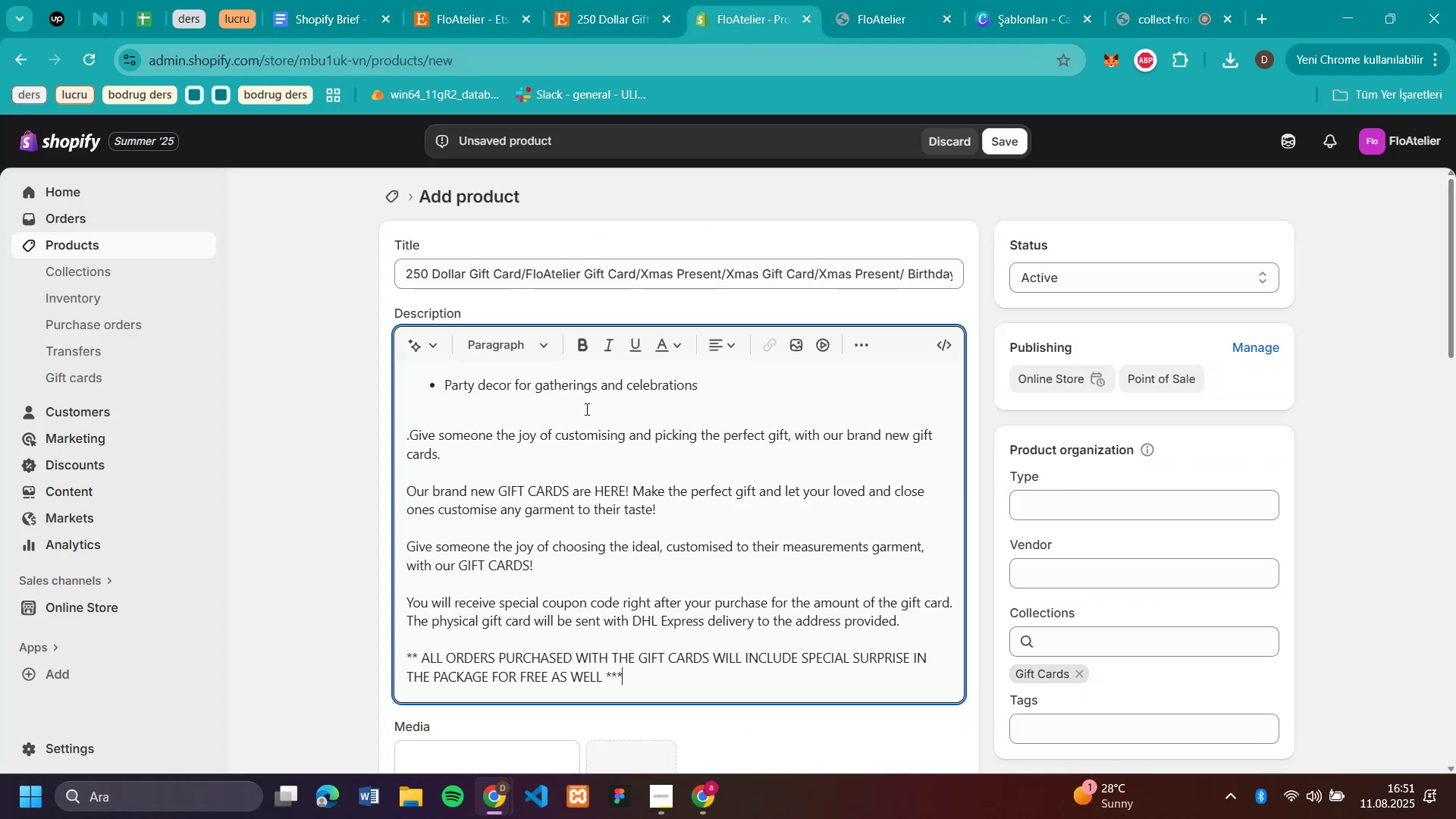 
scroll: coordinate [597, 422], scroll_direction: down, amount: 6.0
 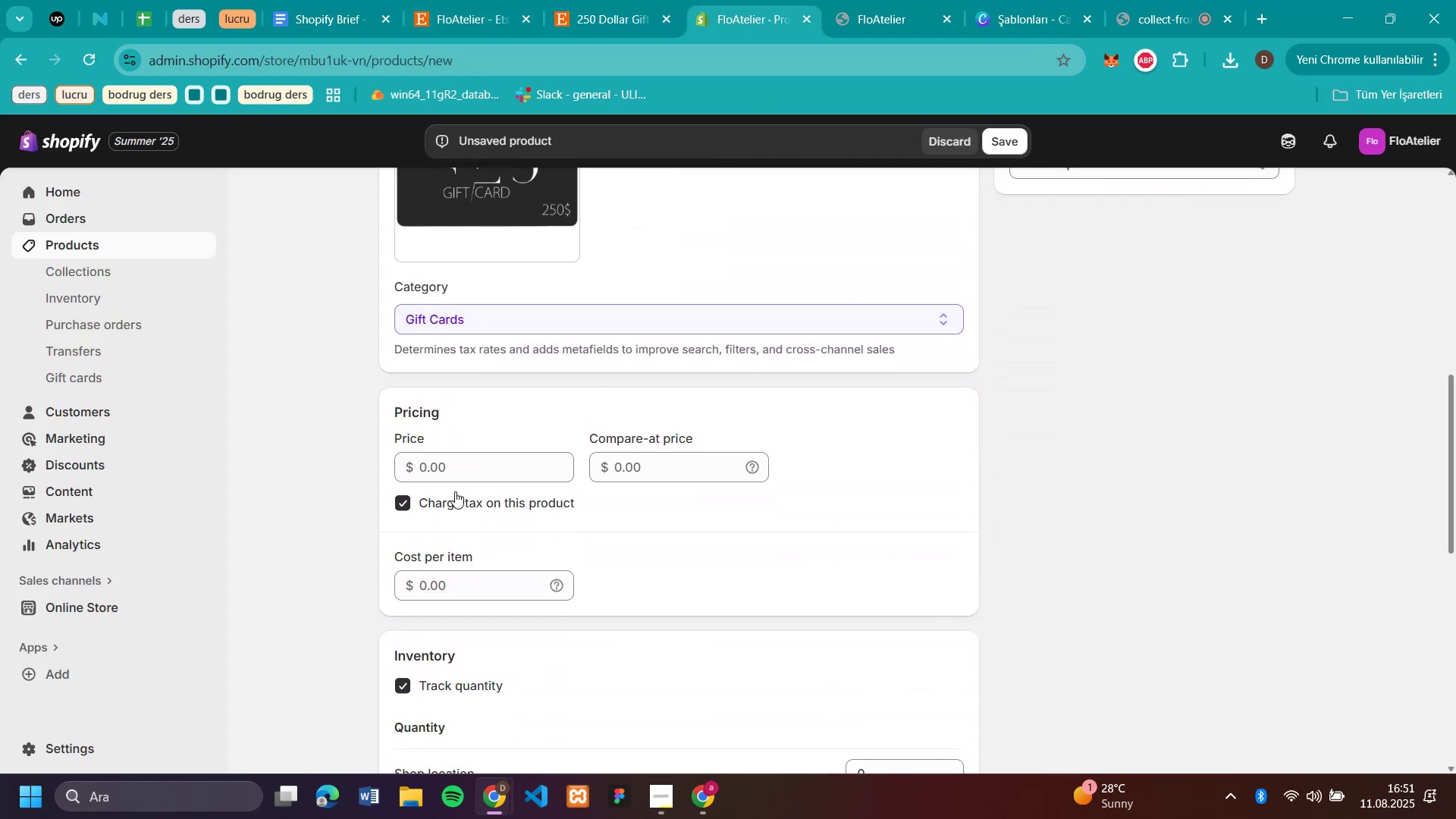 
left_click([458, 456])
 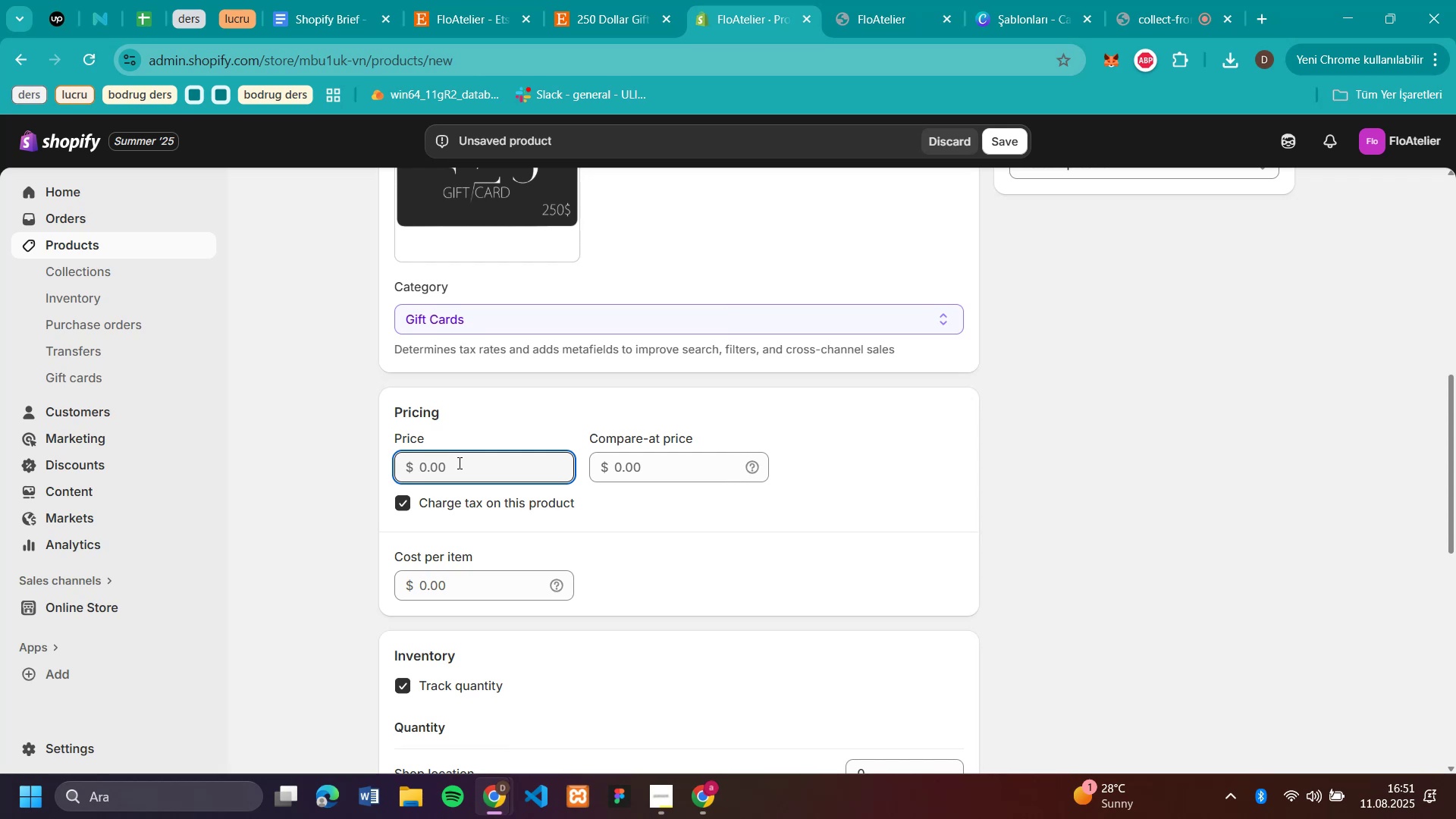 
type(250)
 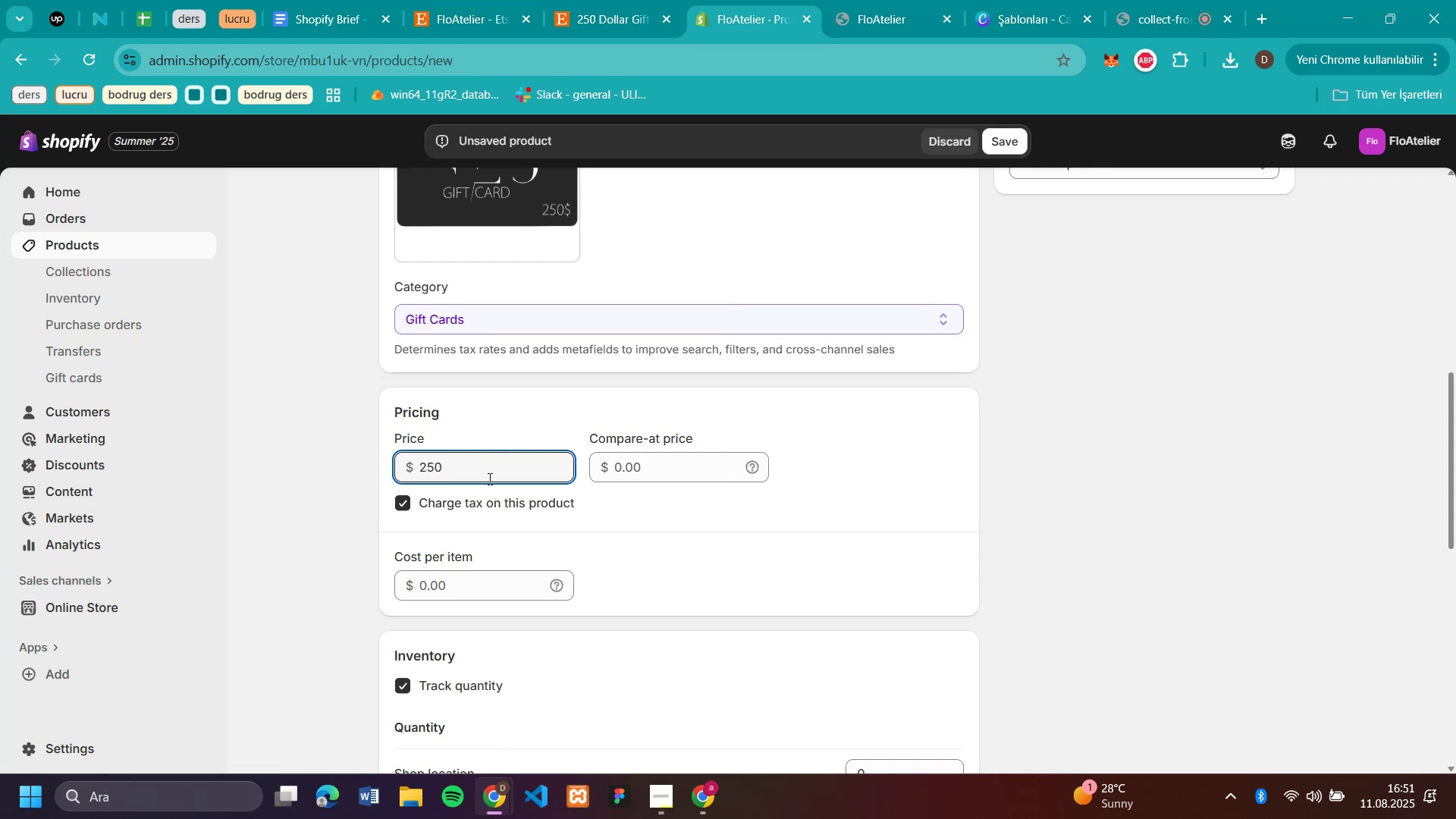 
scroll: coordinate [614, 487], scroll_direction: down, amount: 6.0
 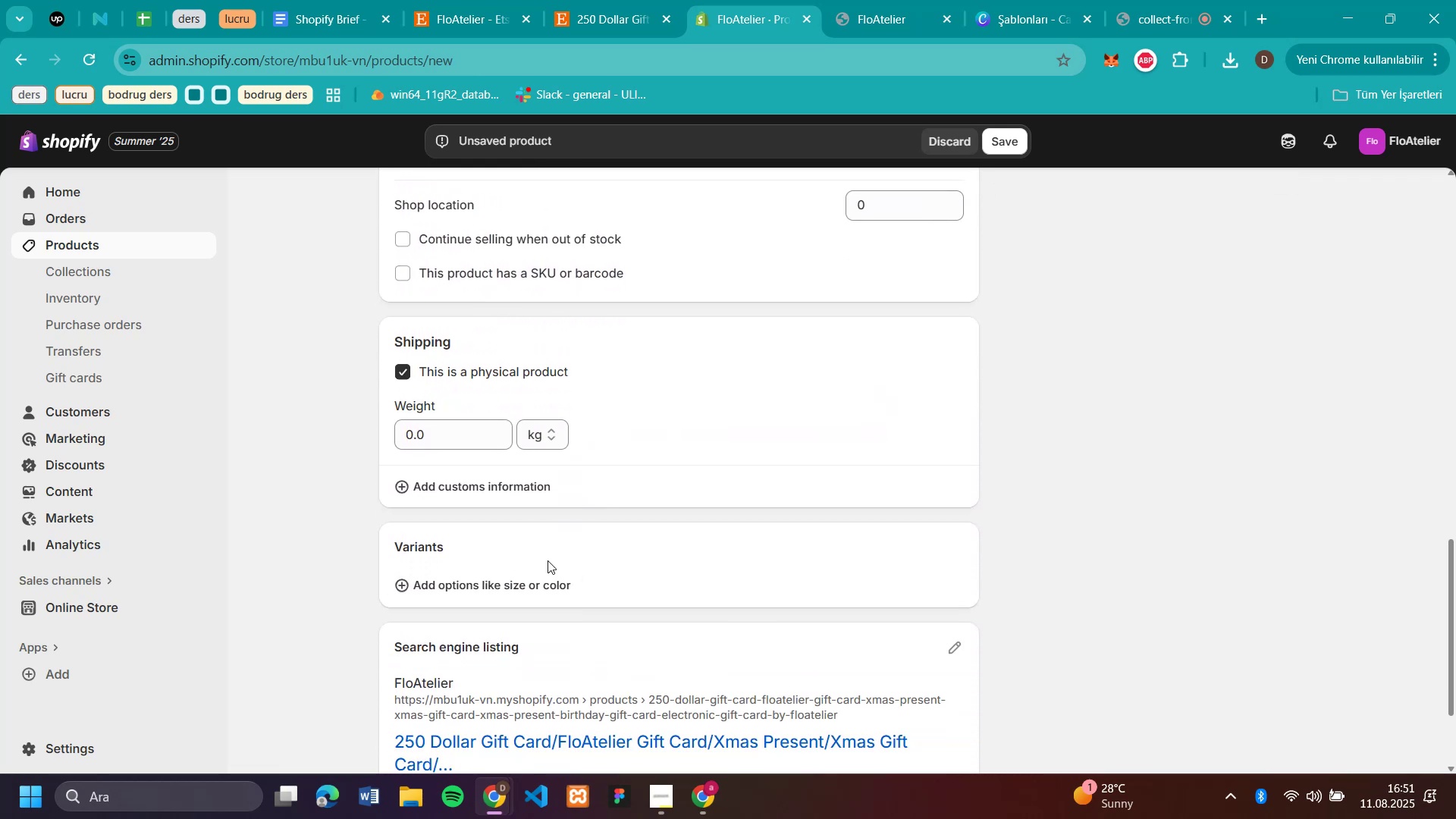 
scroll: coordinate [728, 439], scroll_direction: up, amount: 2.0
 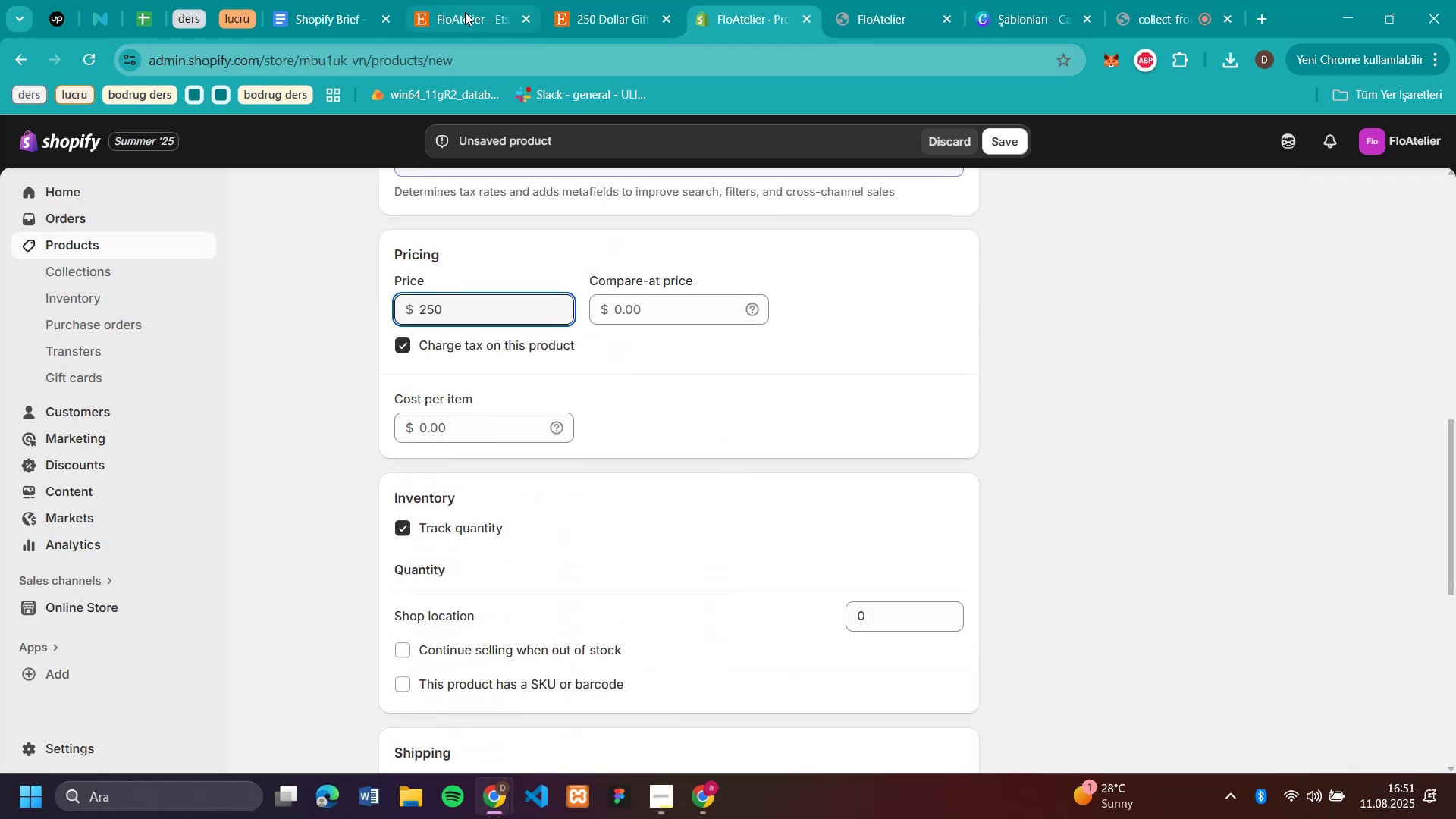 
left_click([578, 17])
 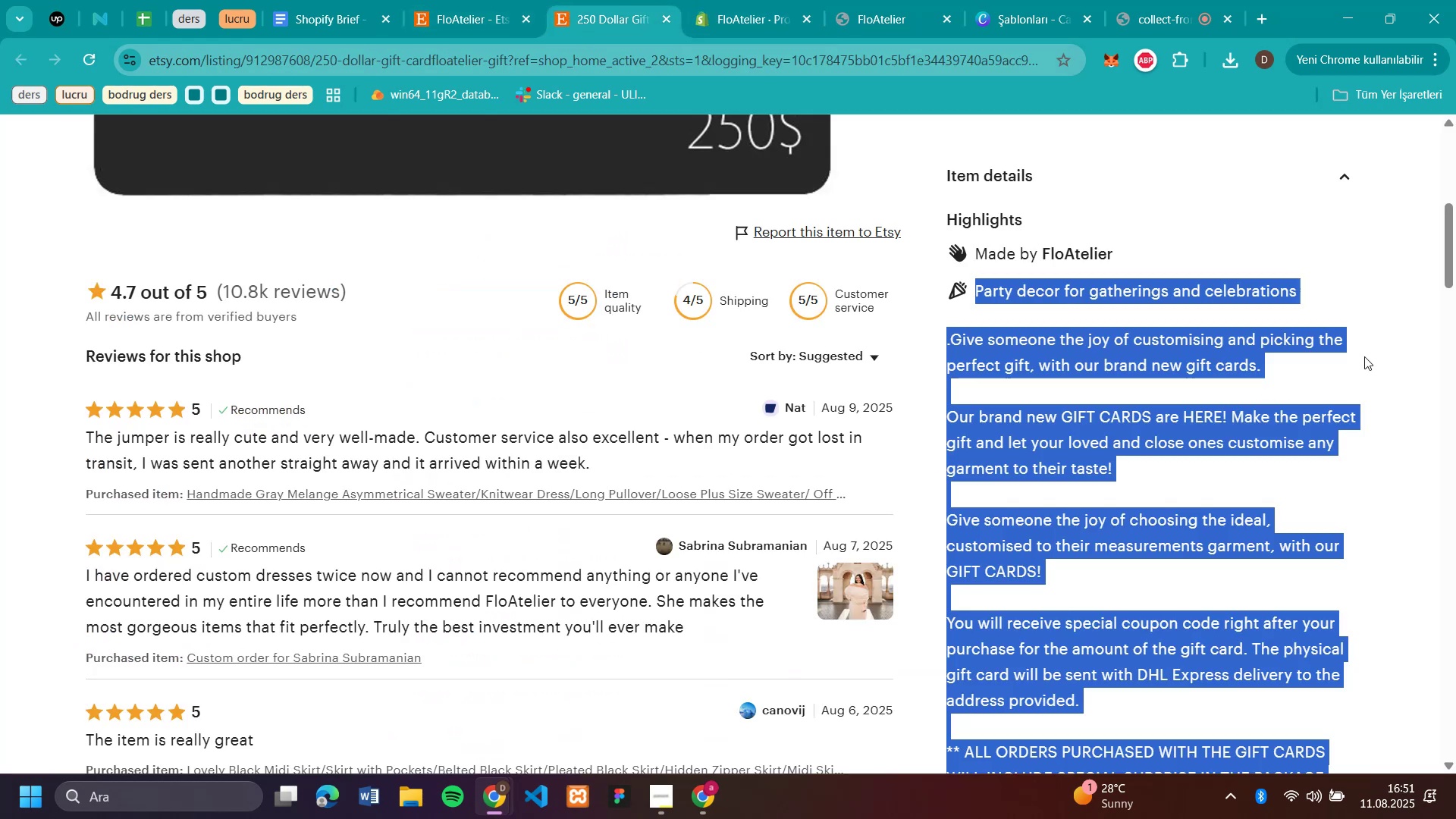 
scroll: coordinate [1423, 253], scroll_direction: up, amount: 6.0
 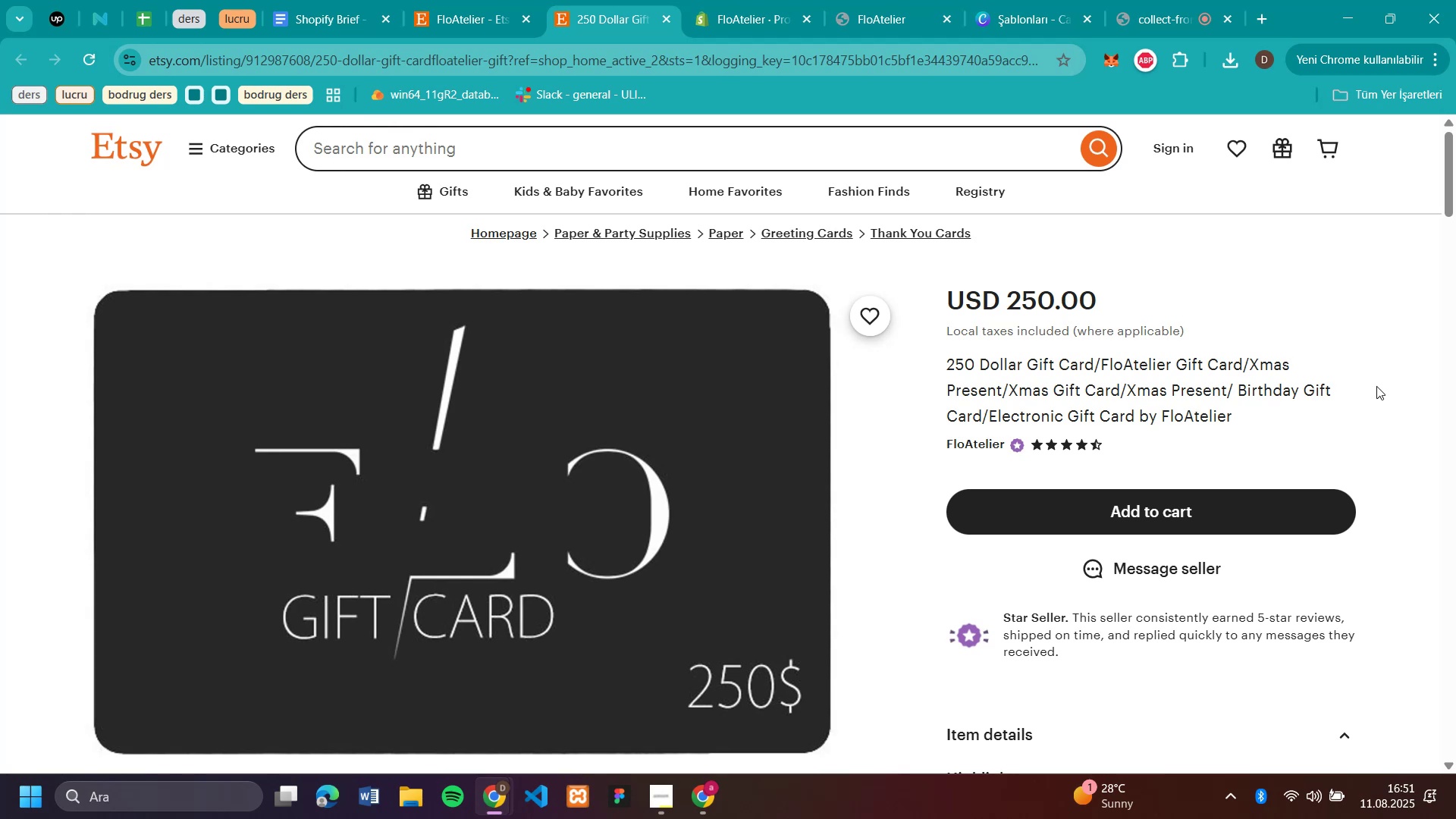 
left_click([1388, 372])
 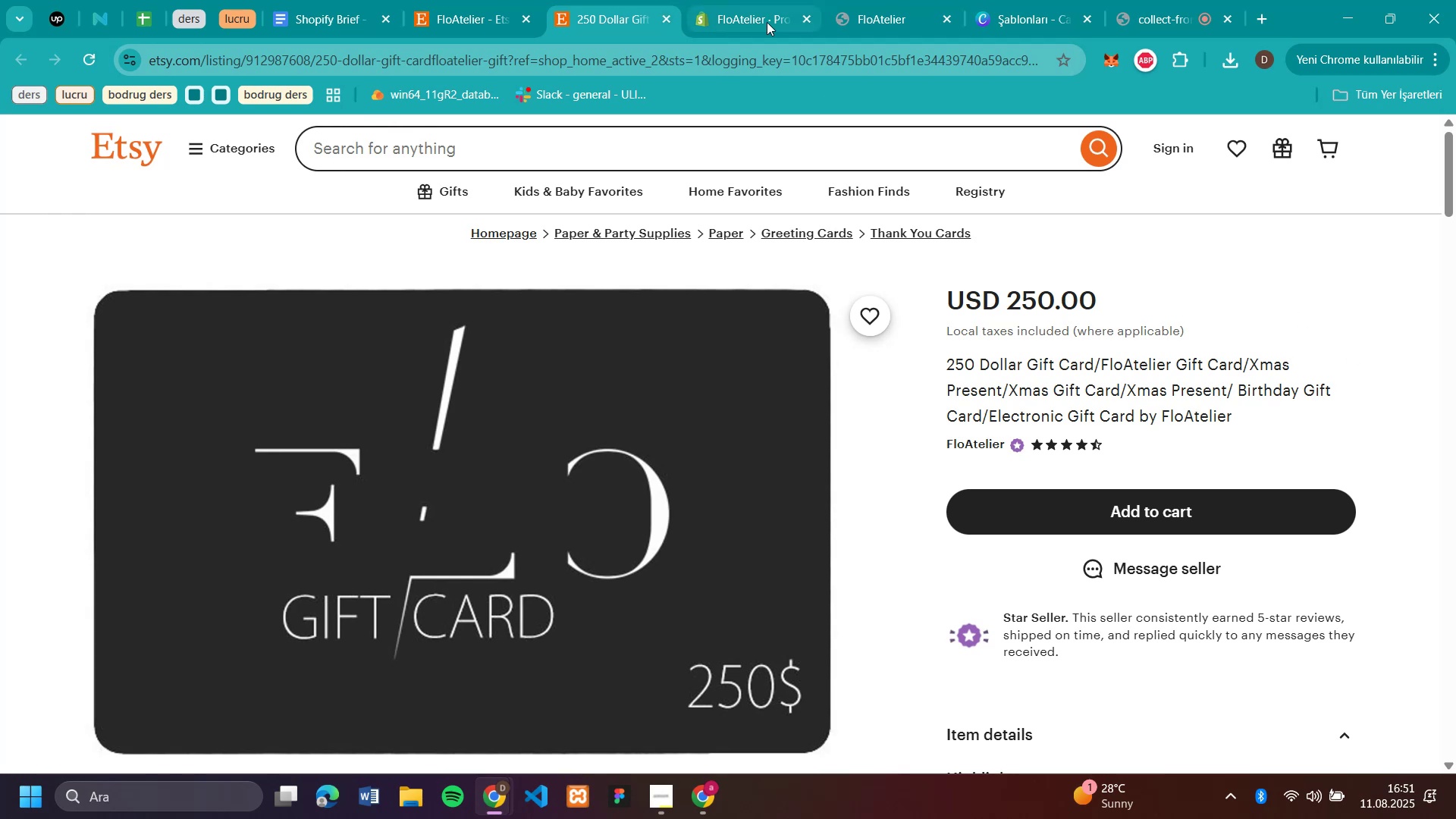 
left_click([761, 21])
 